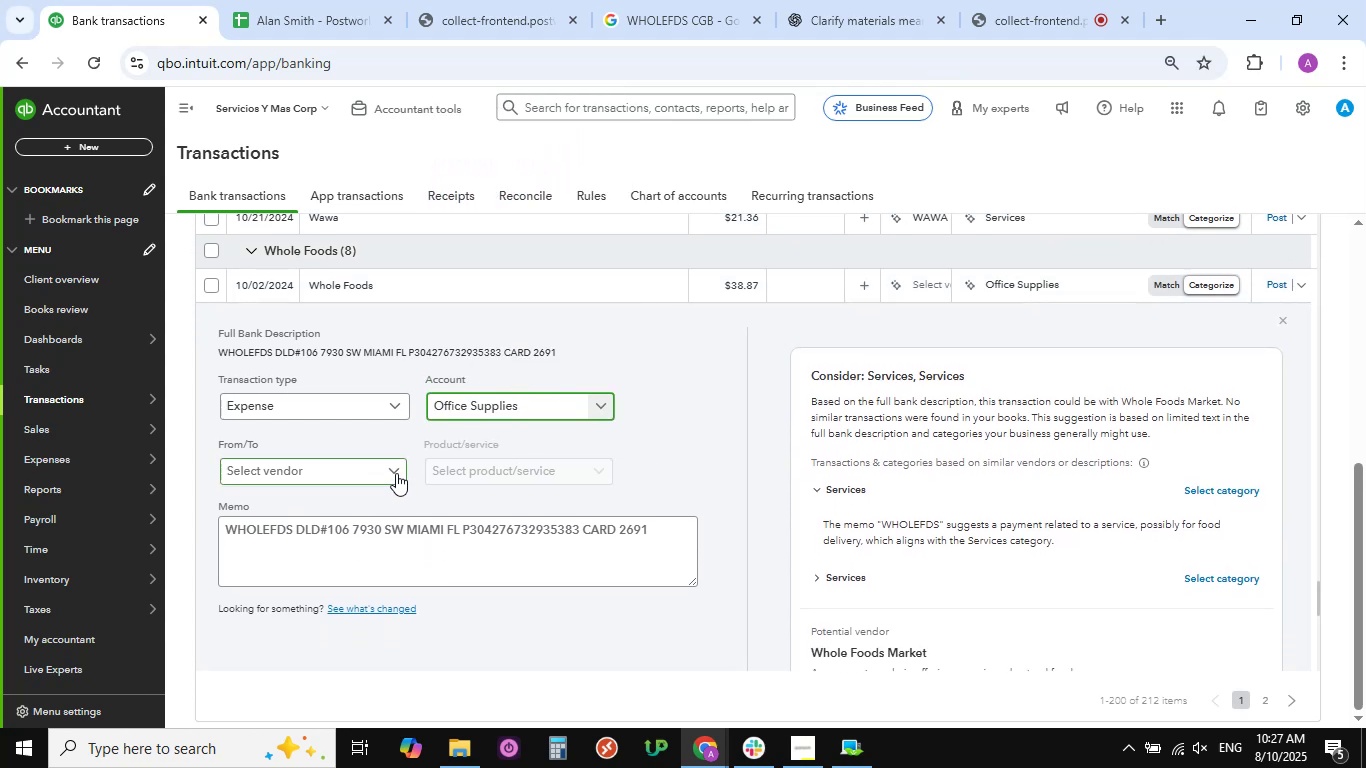 
left_click([395, 471])
 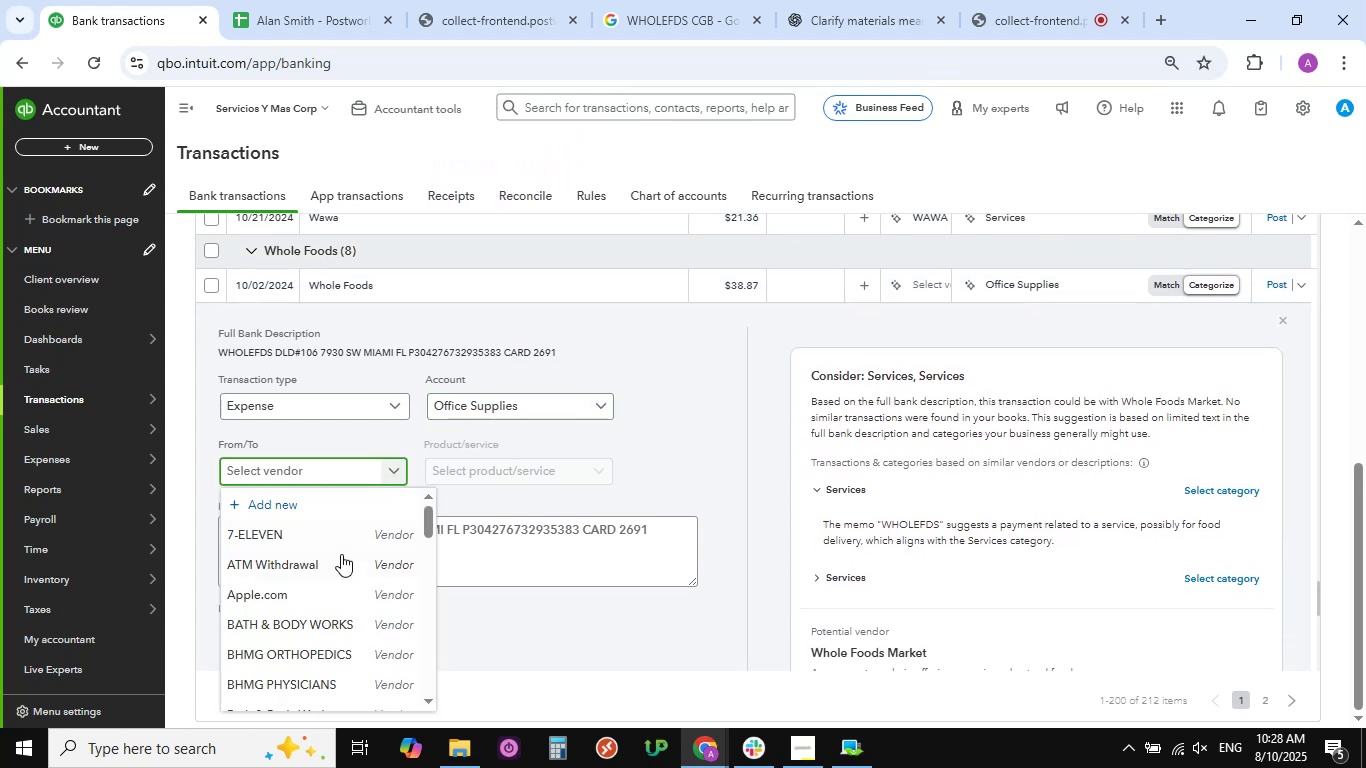 
scroll: coordinate [341, 554], scroll_direction: down, amount: 8.0
 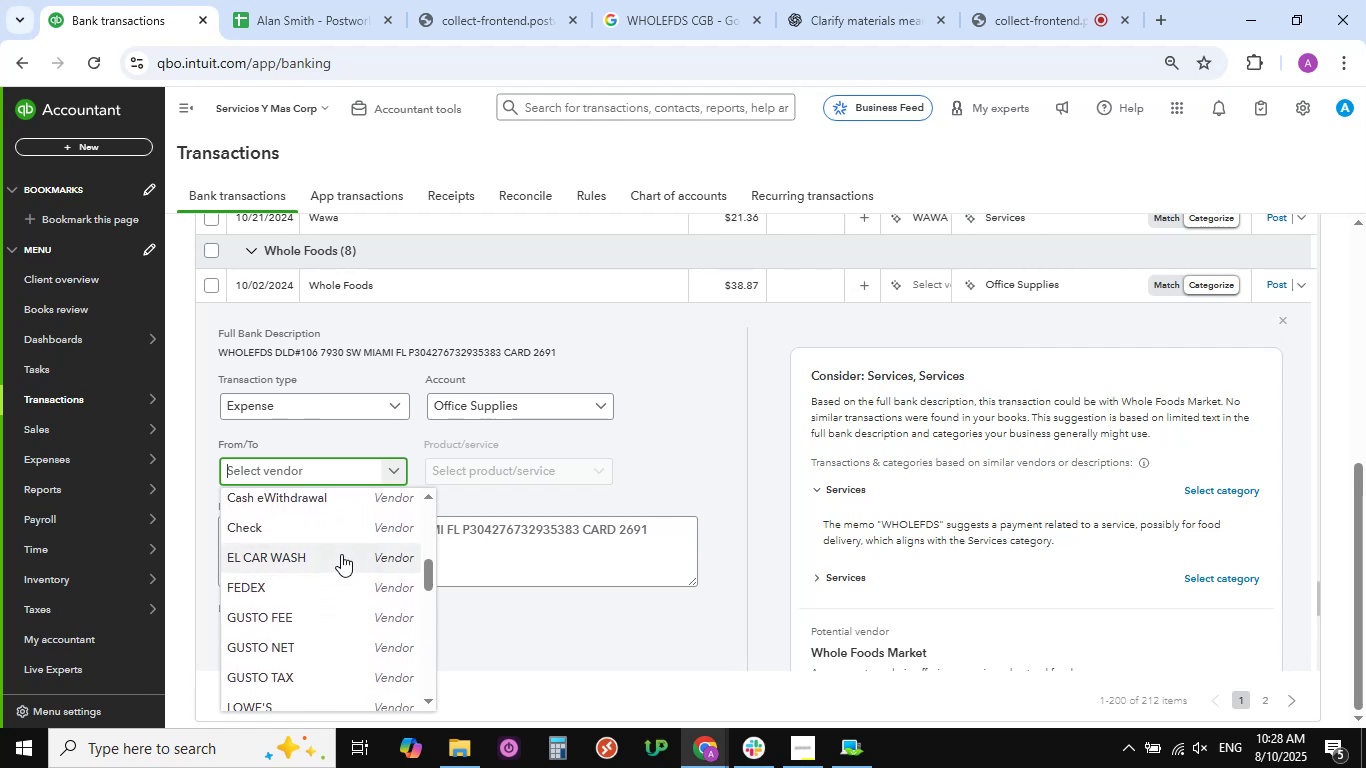 
wait(8.89)
 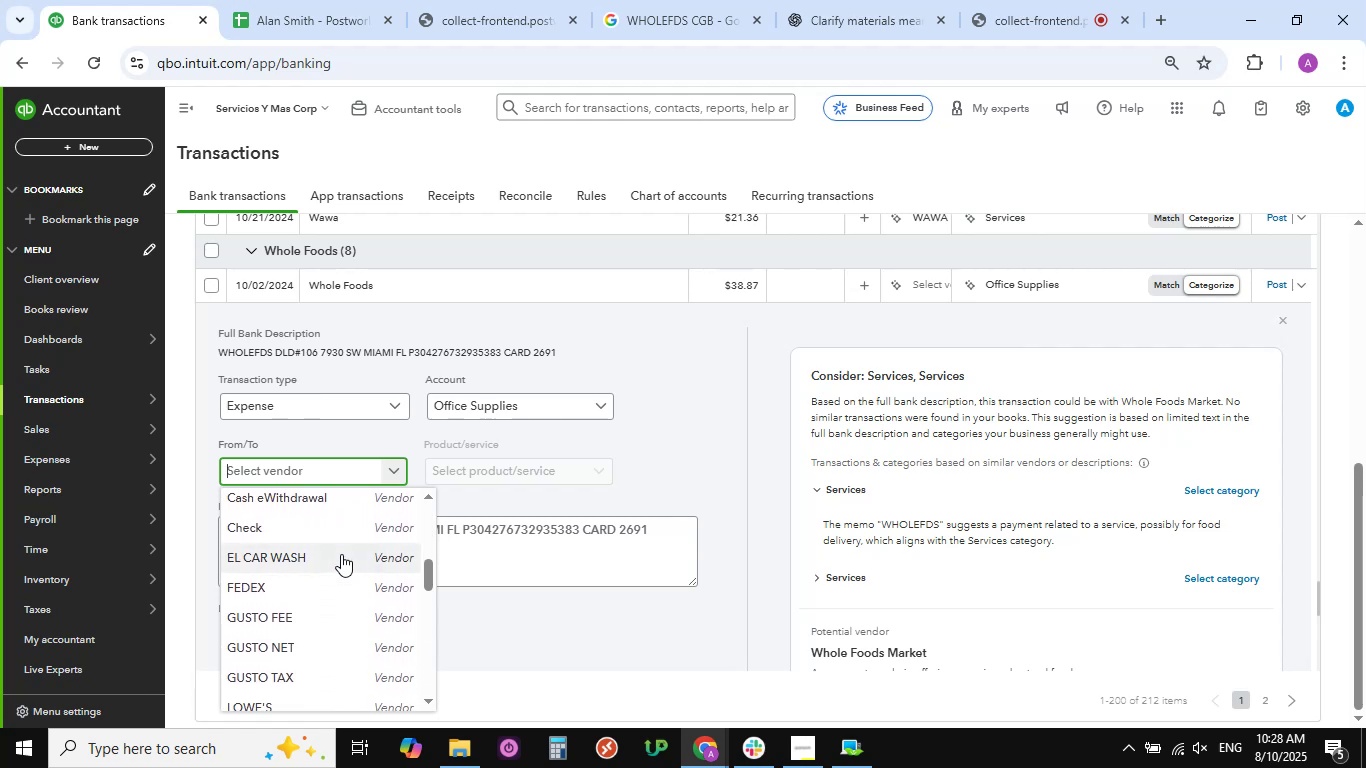 
scroll: coordinate [295, 611], scroll_direction: down, amount: 10.0
 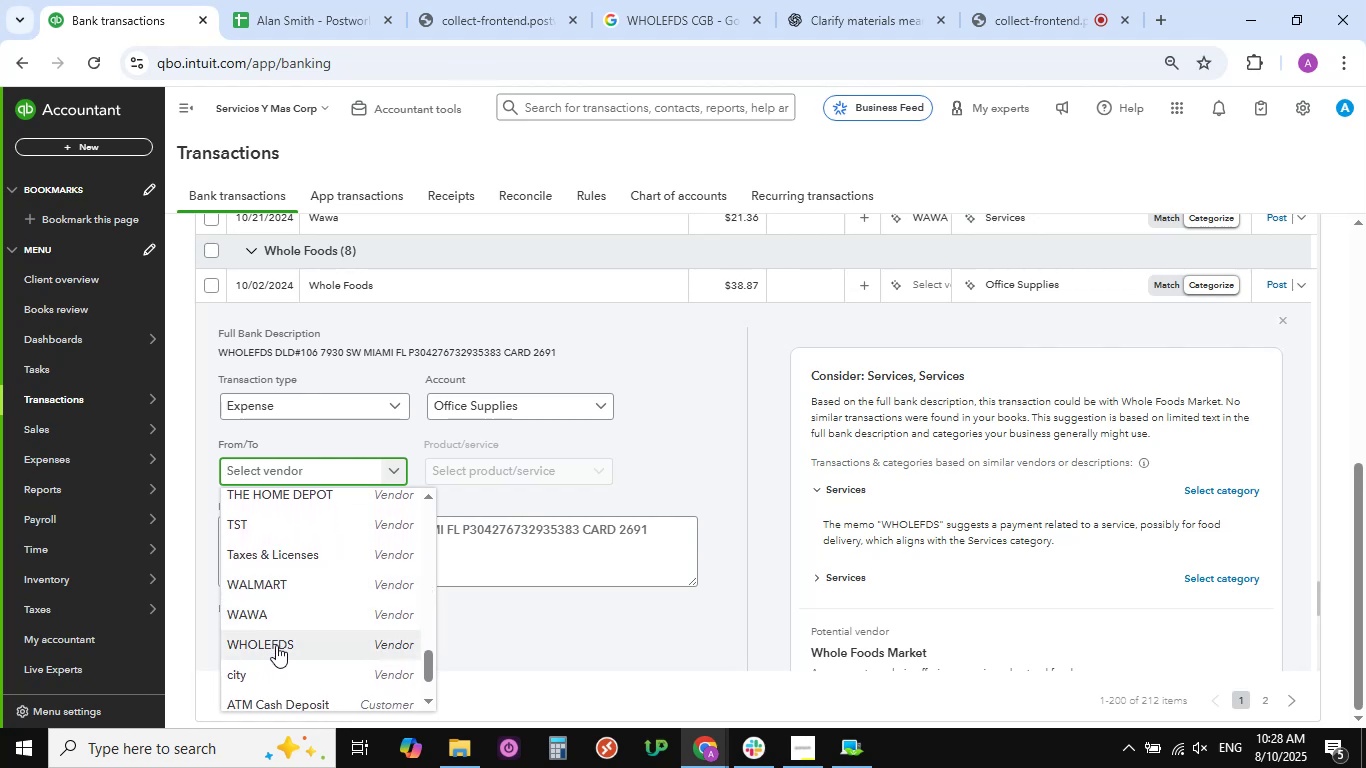 
left_click([277, 645])
 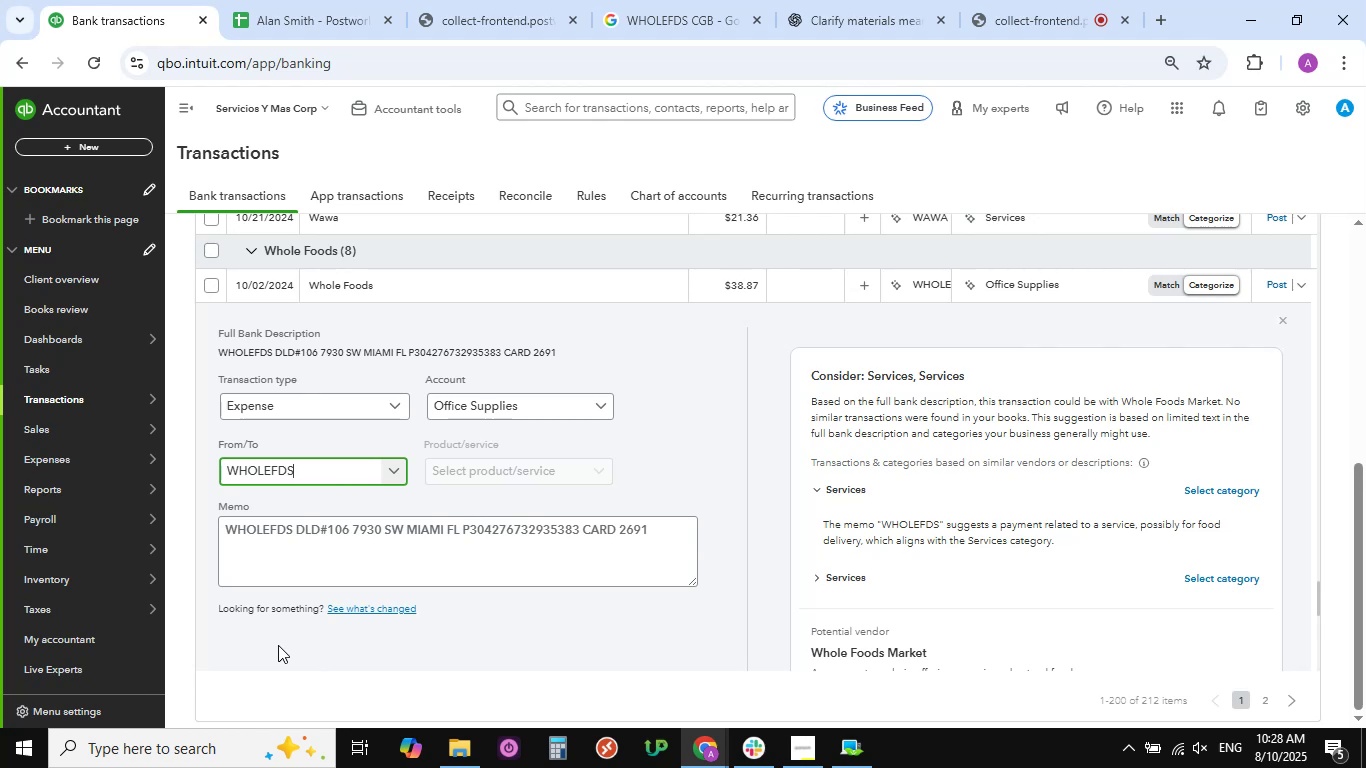 
wait(7.83)
 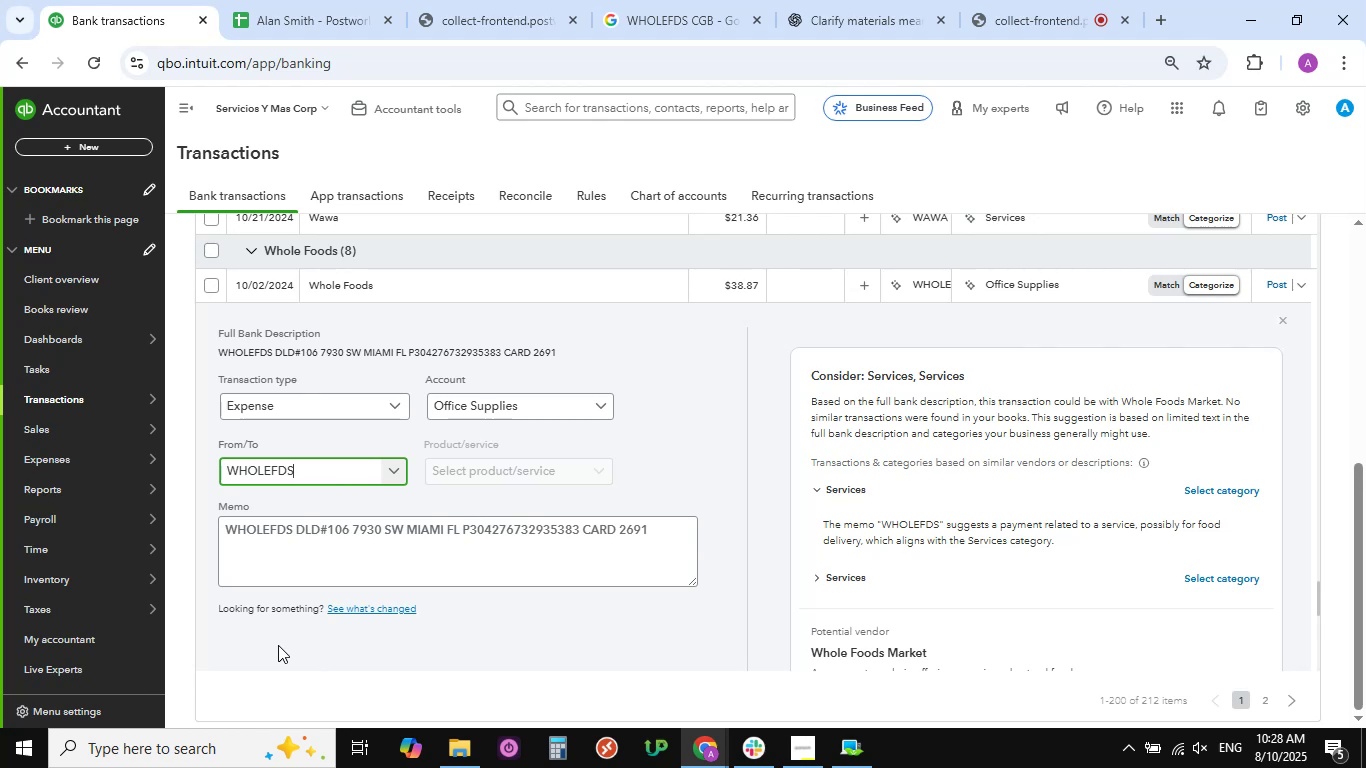 
scroll: coordinate [385, 544], scroll_direction: down, amount: 1.0
 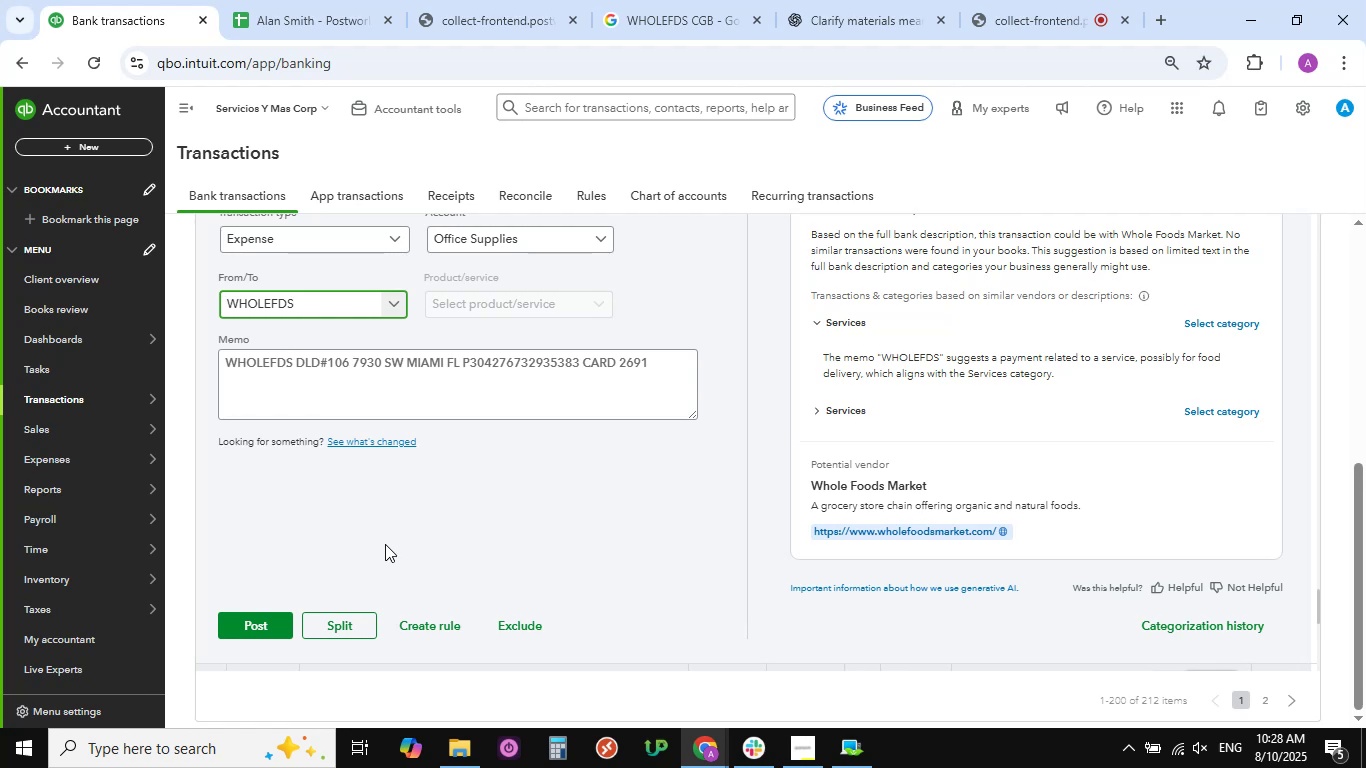 
wait(17.66)
 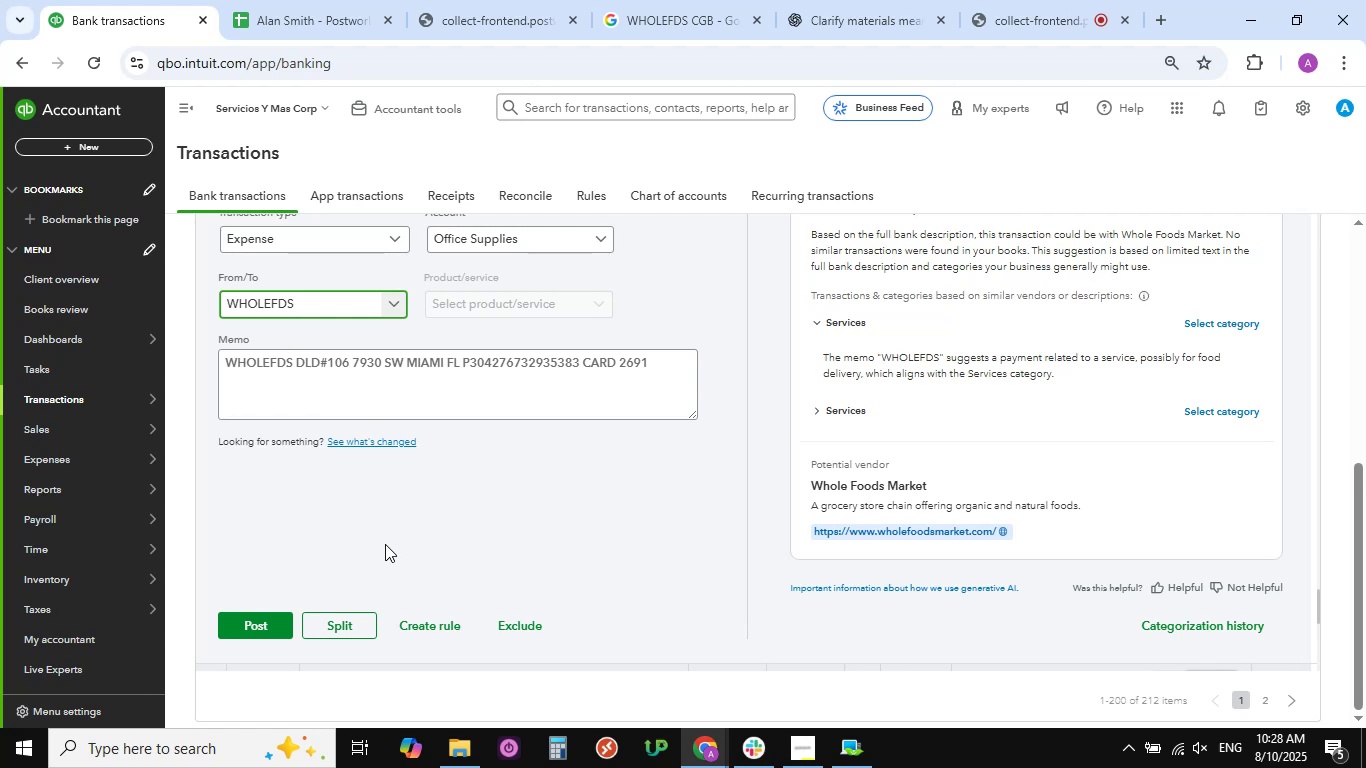 
scroll: coordinate [383, 498], scroll_direction: up, amount: 1.0
 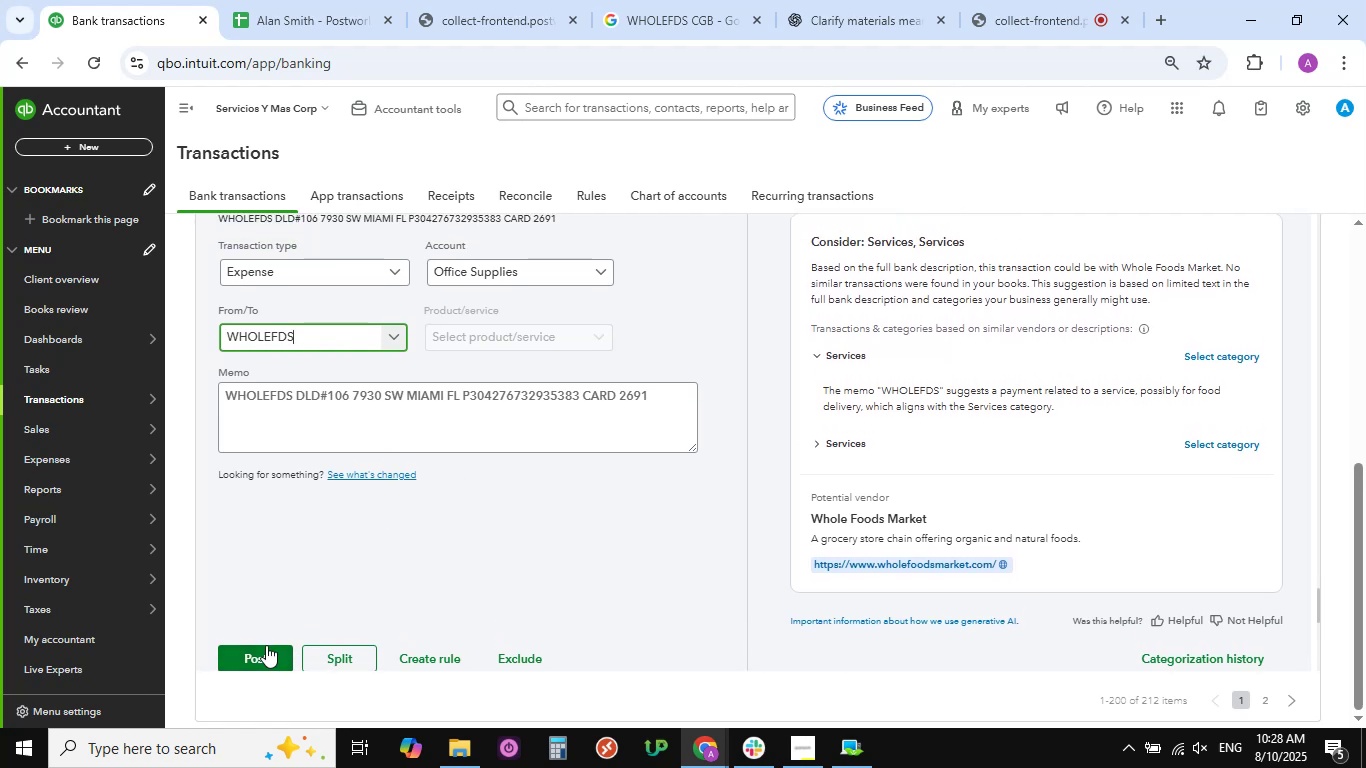 
left_click([265, 645])
 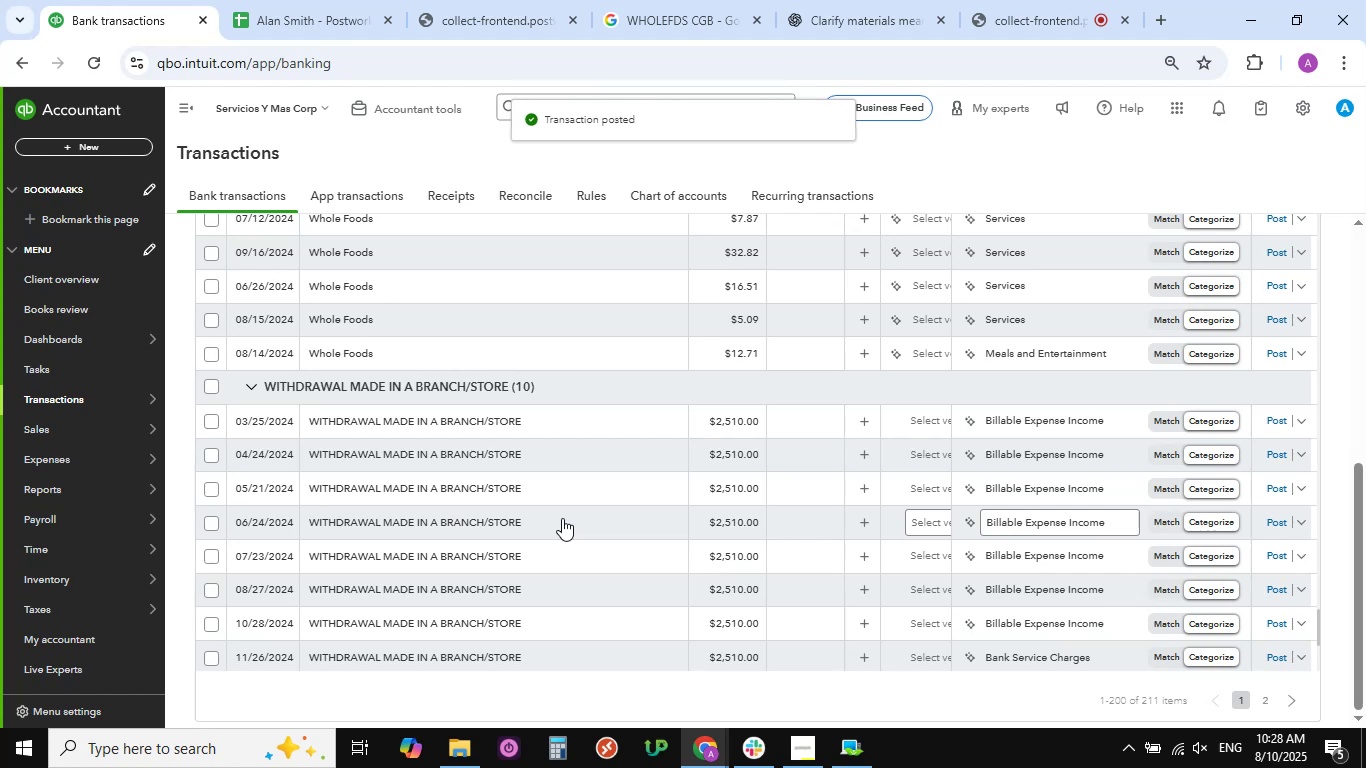 
wait(10.16)
 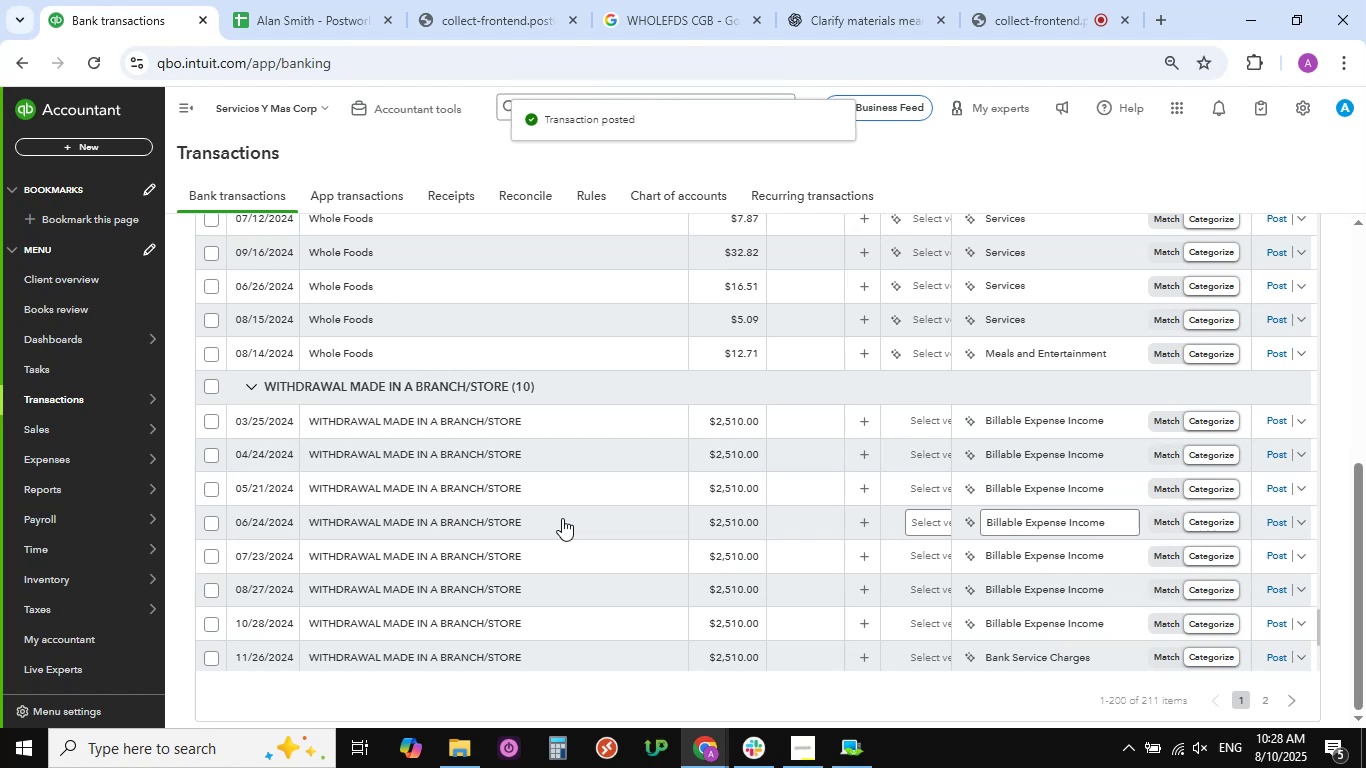 
scroll: coordinate [625, 500], scroll_direction: none, amount: 0.0
 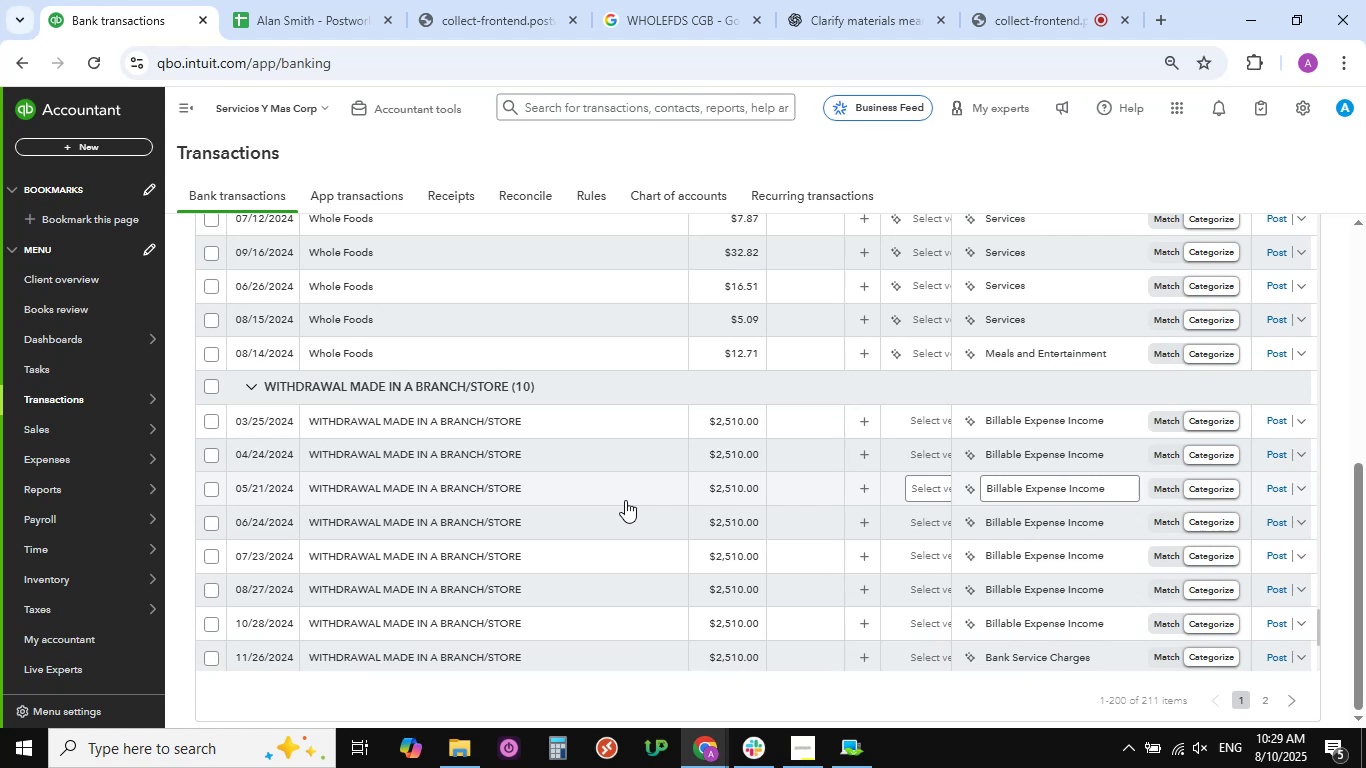 
wait(5.22)
 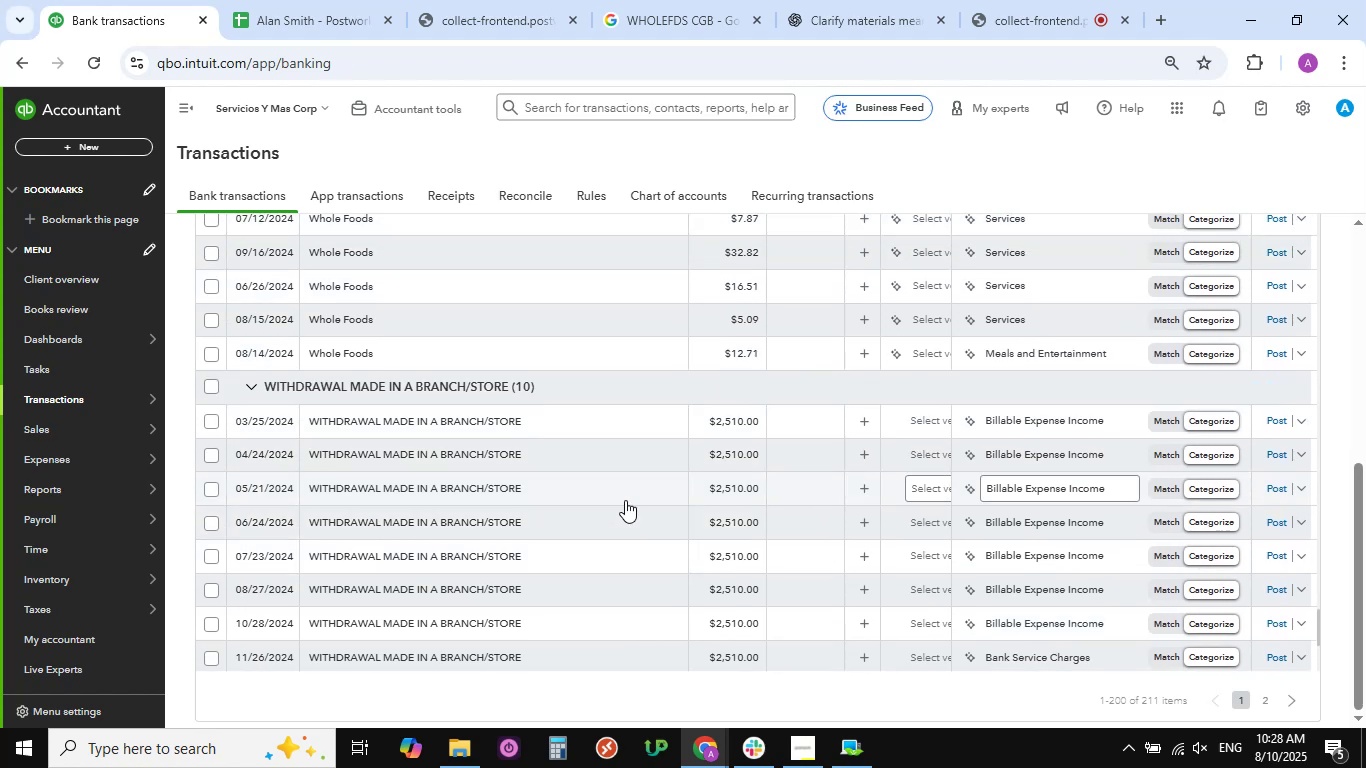 
scroll: coordinate [636, 518], scroll_direction: up, amount: 2.0
 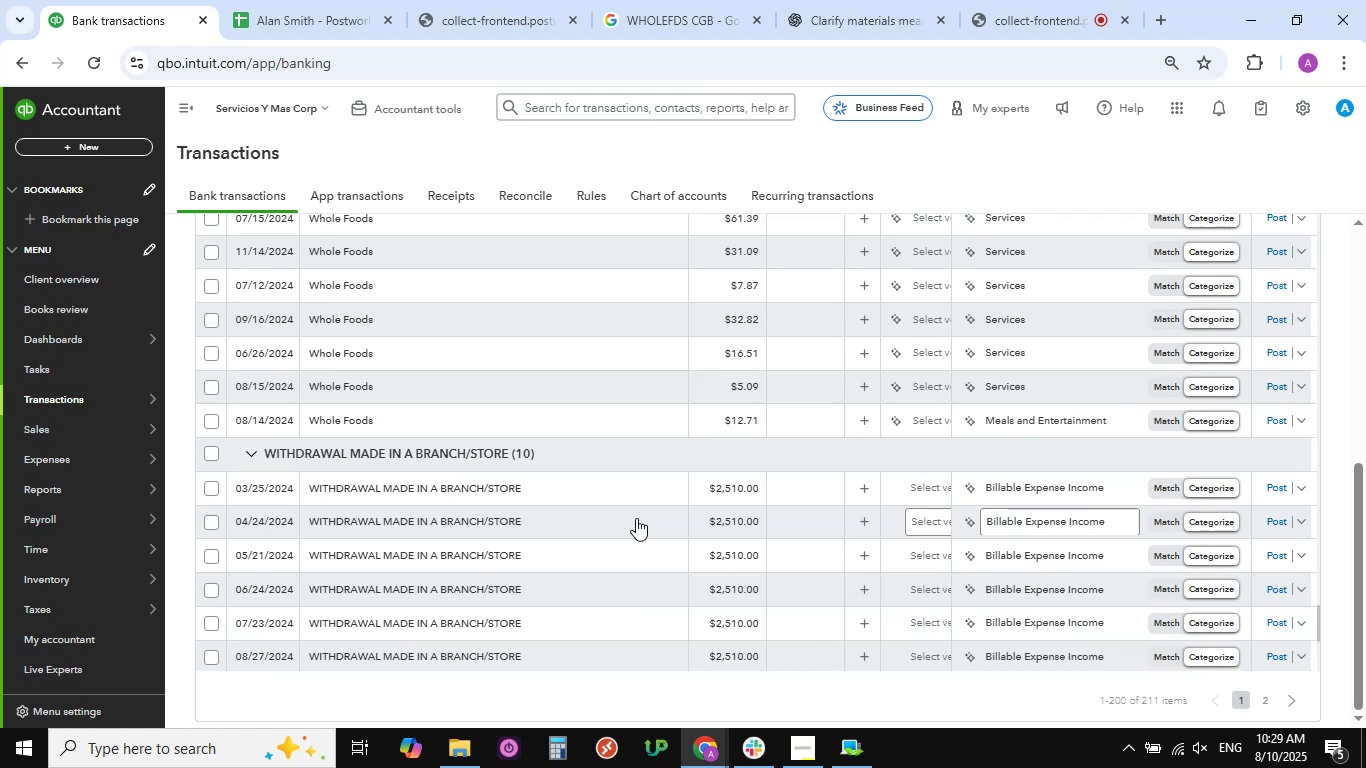 
wait(15.9)
 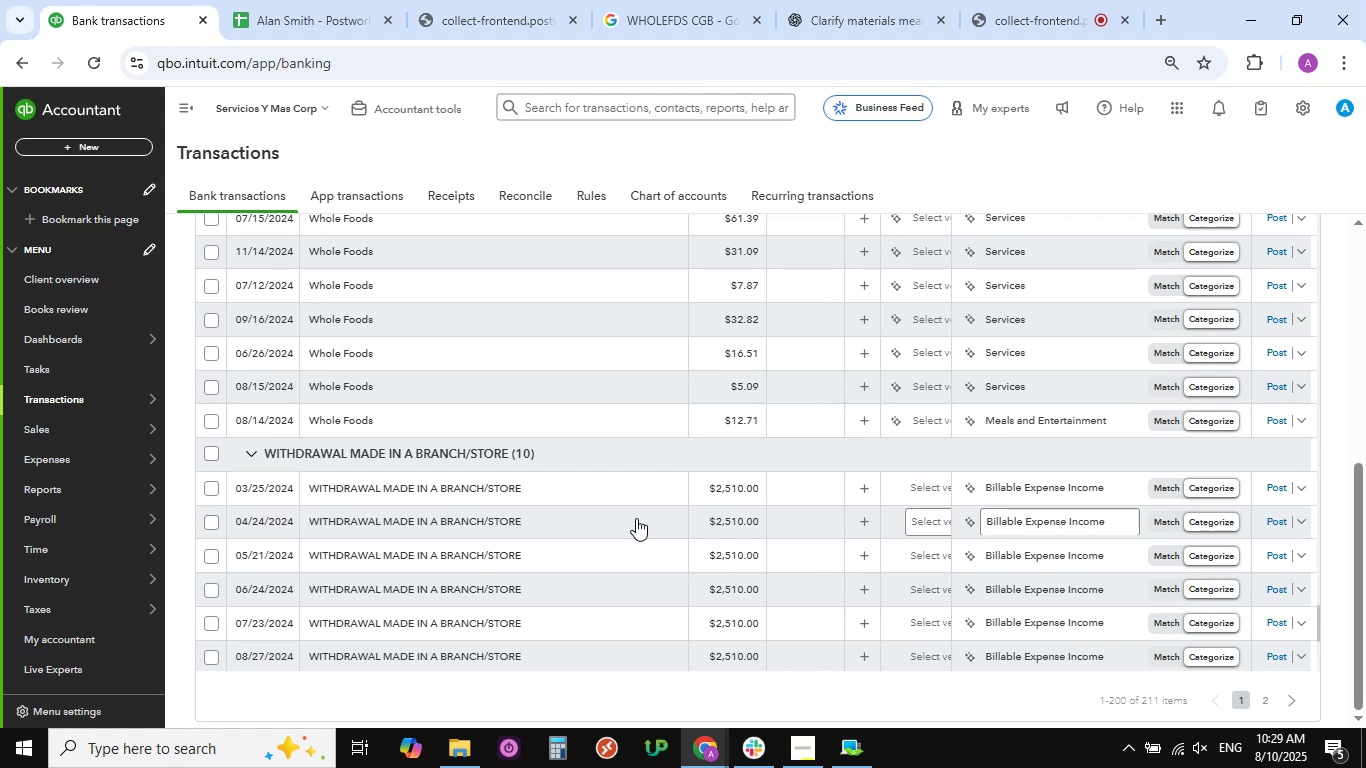 
scroll: coordinate [475, 416], scroll_direction: up, amount: 2.0
 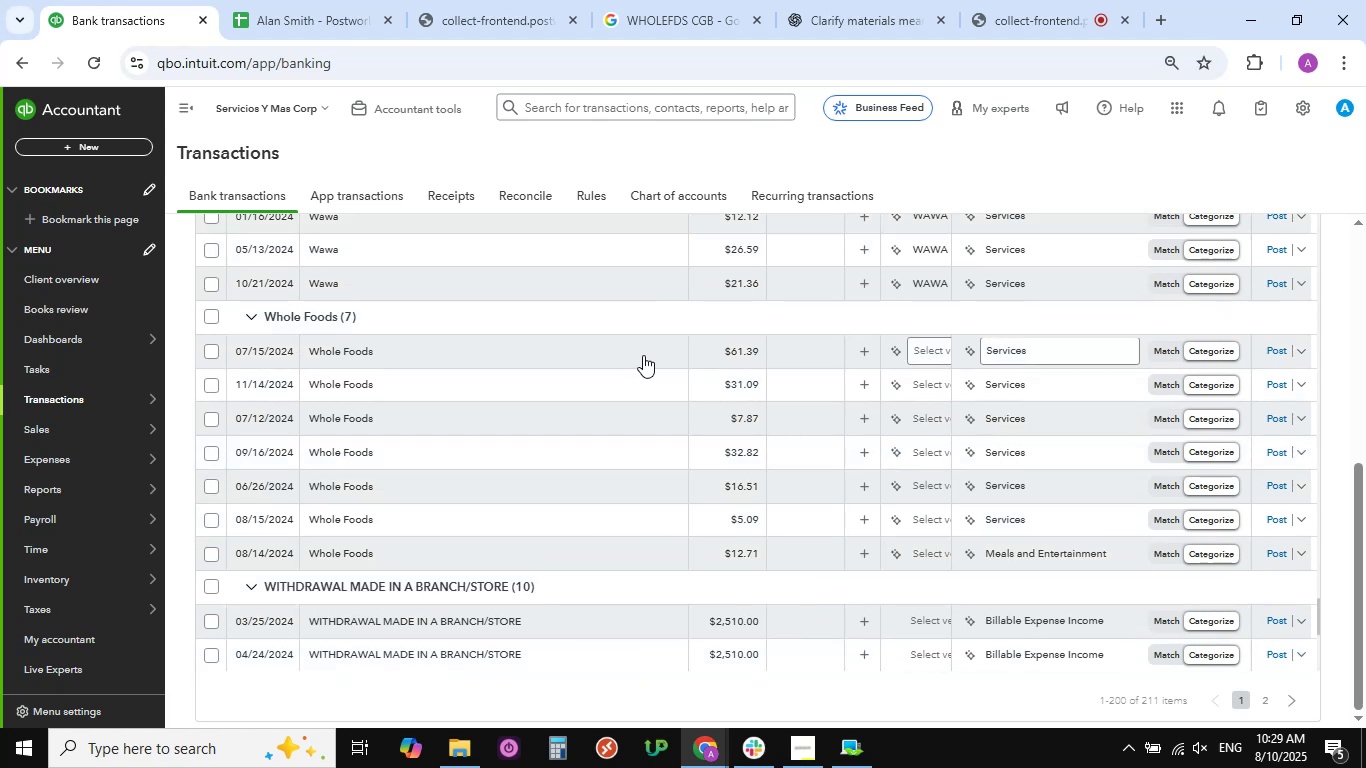 
left_click([644, 353])
 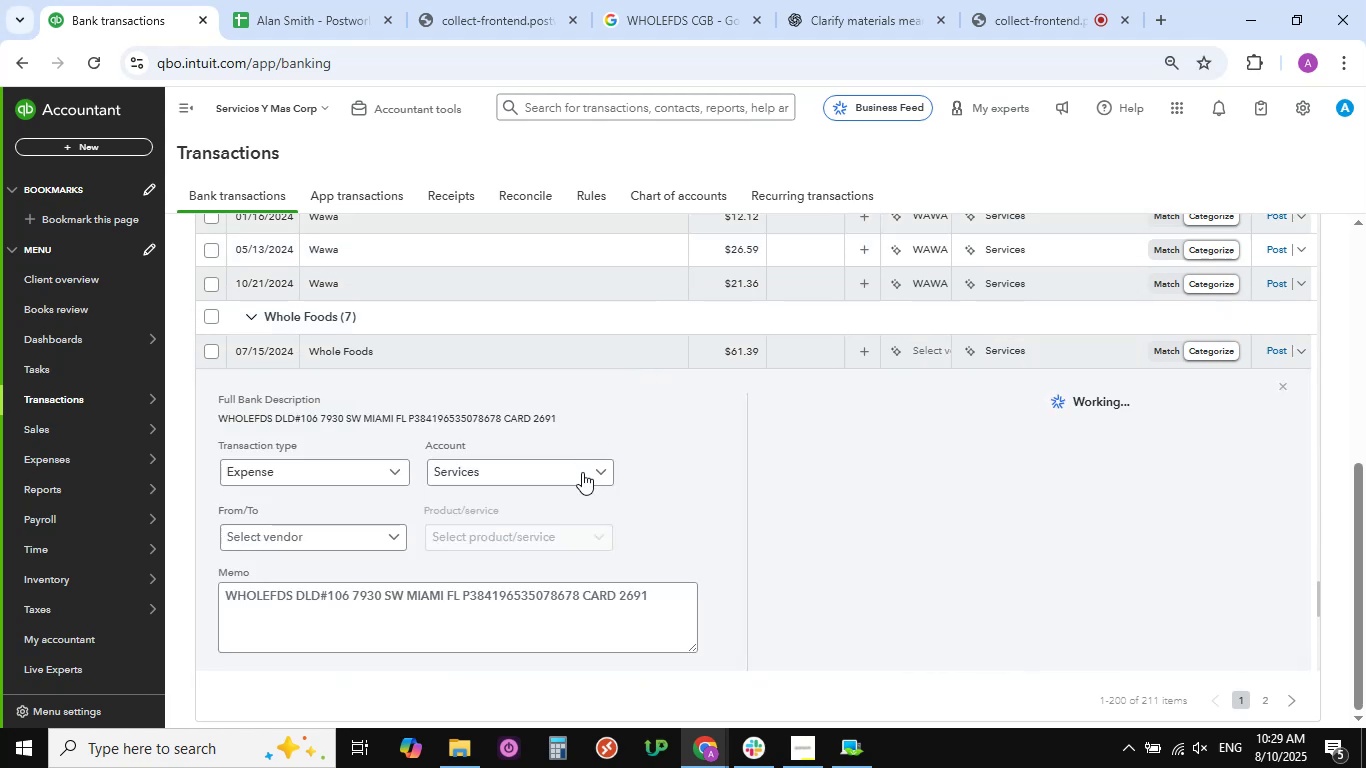 
left_click([599, 474])
 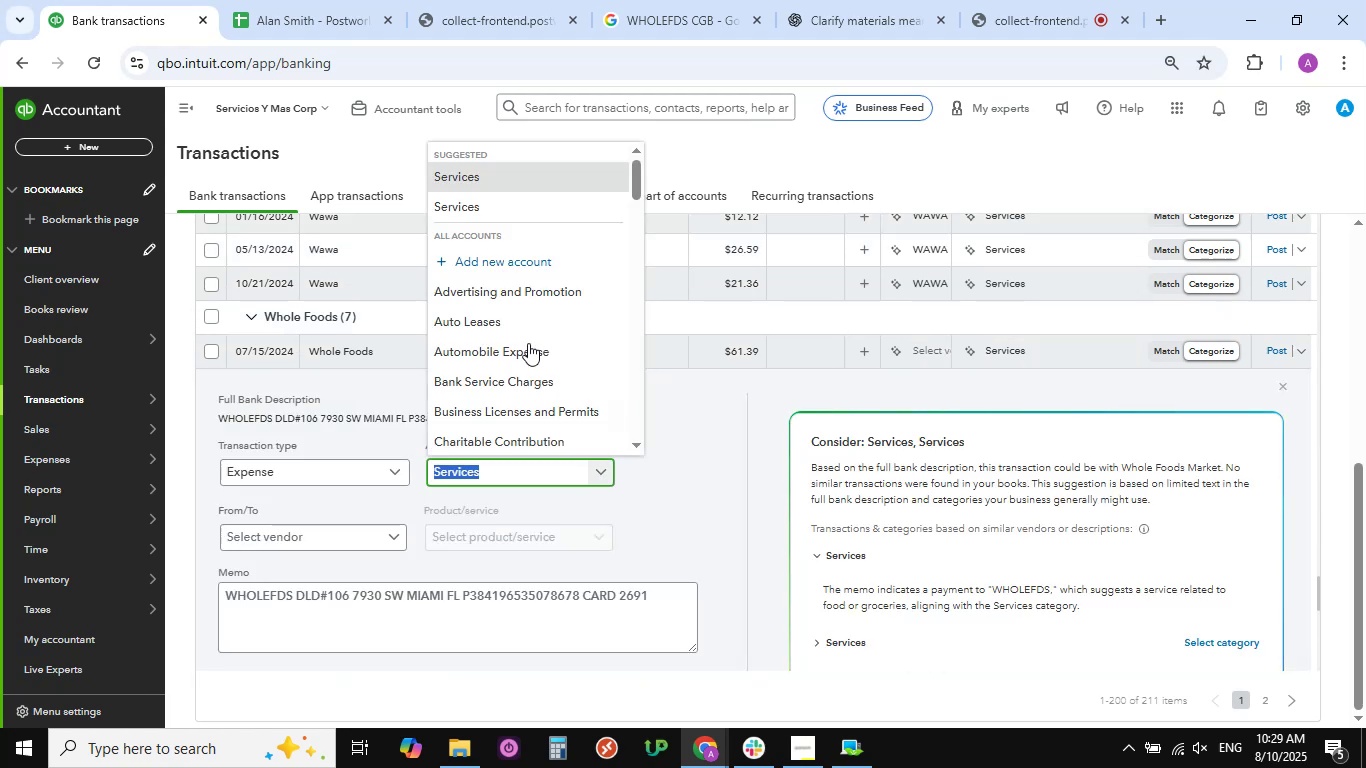 
scroll: coordinate [528, 343], scroll_direction: down, amount: 2.0
 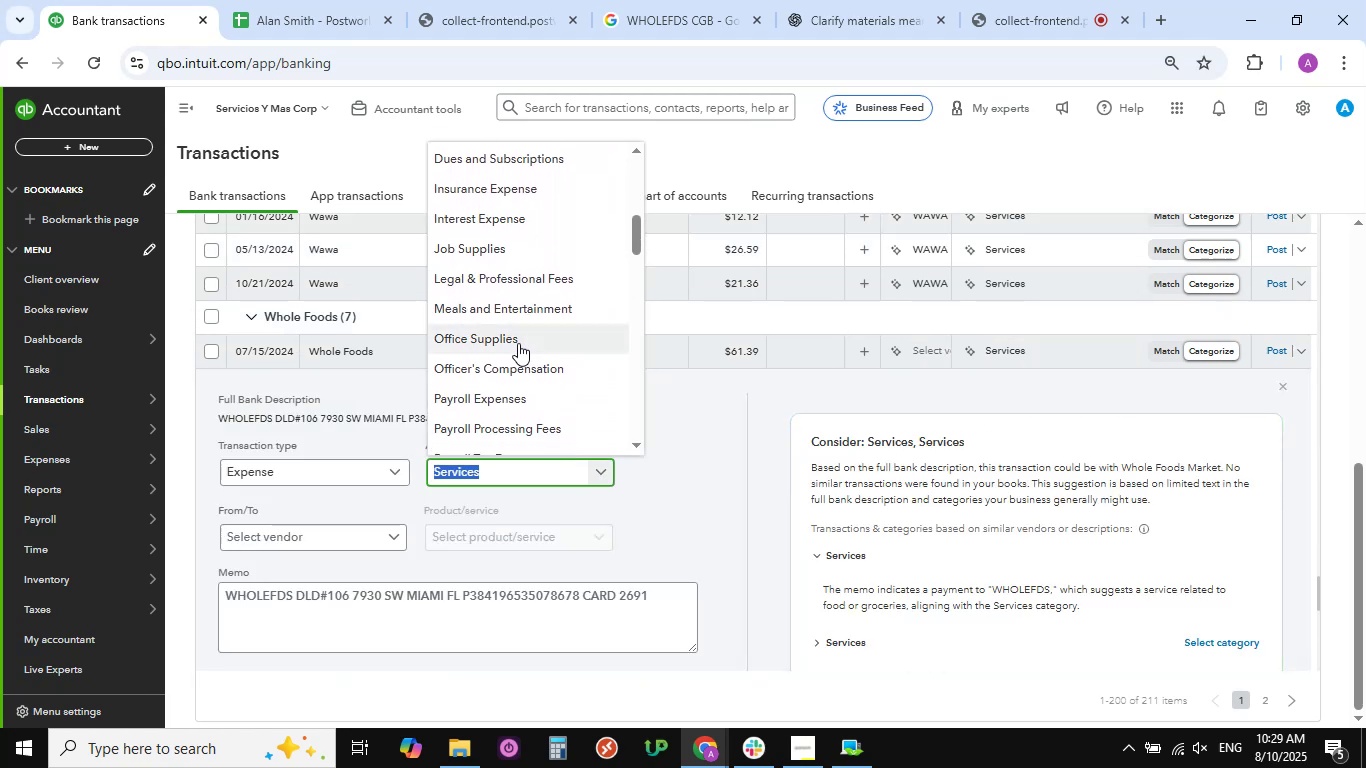 
left_click([517, 342])
 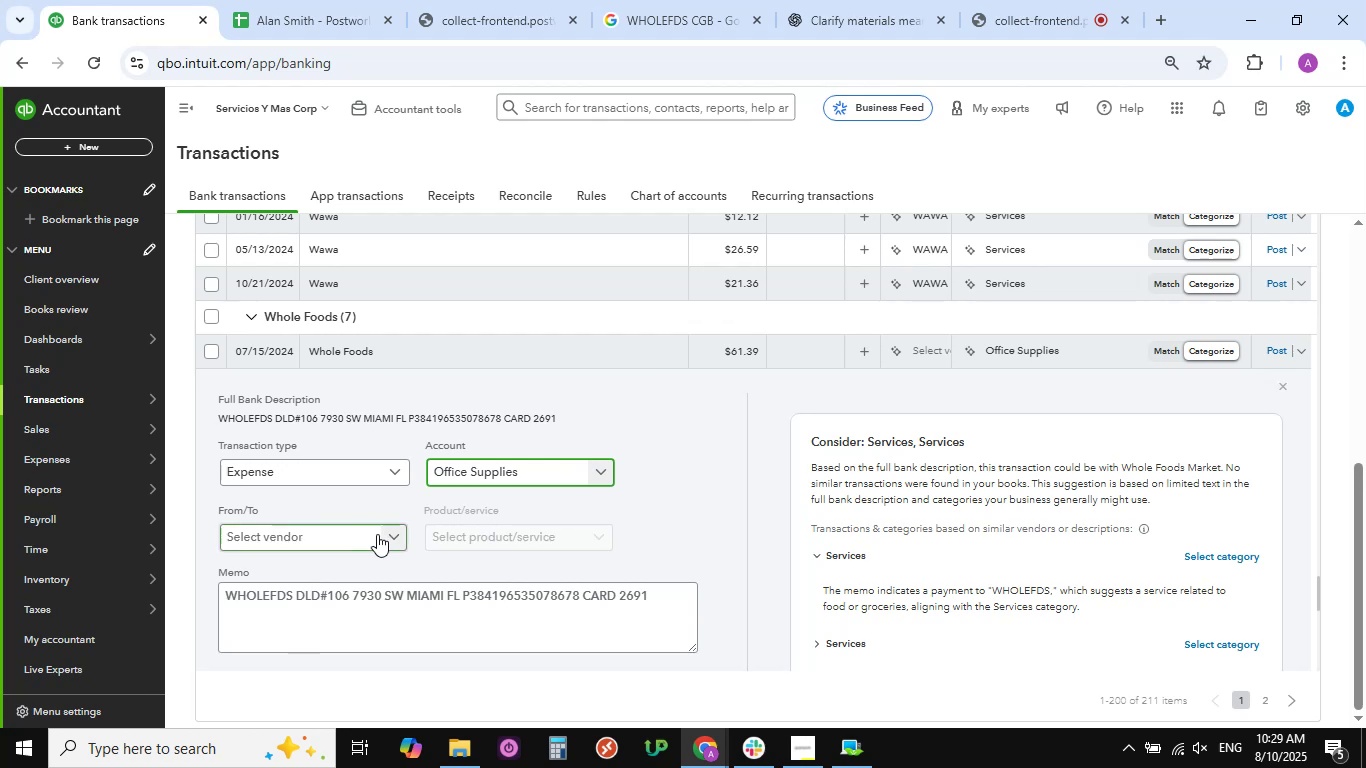 
left_click([395, 533])
 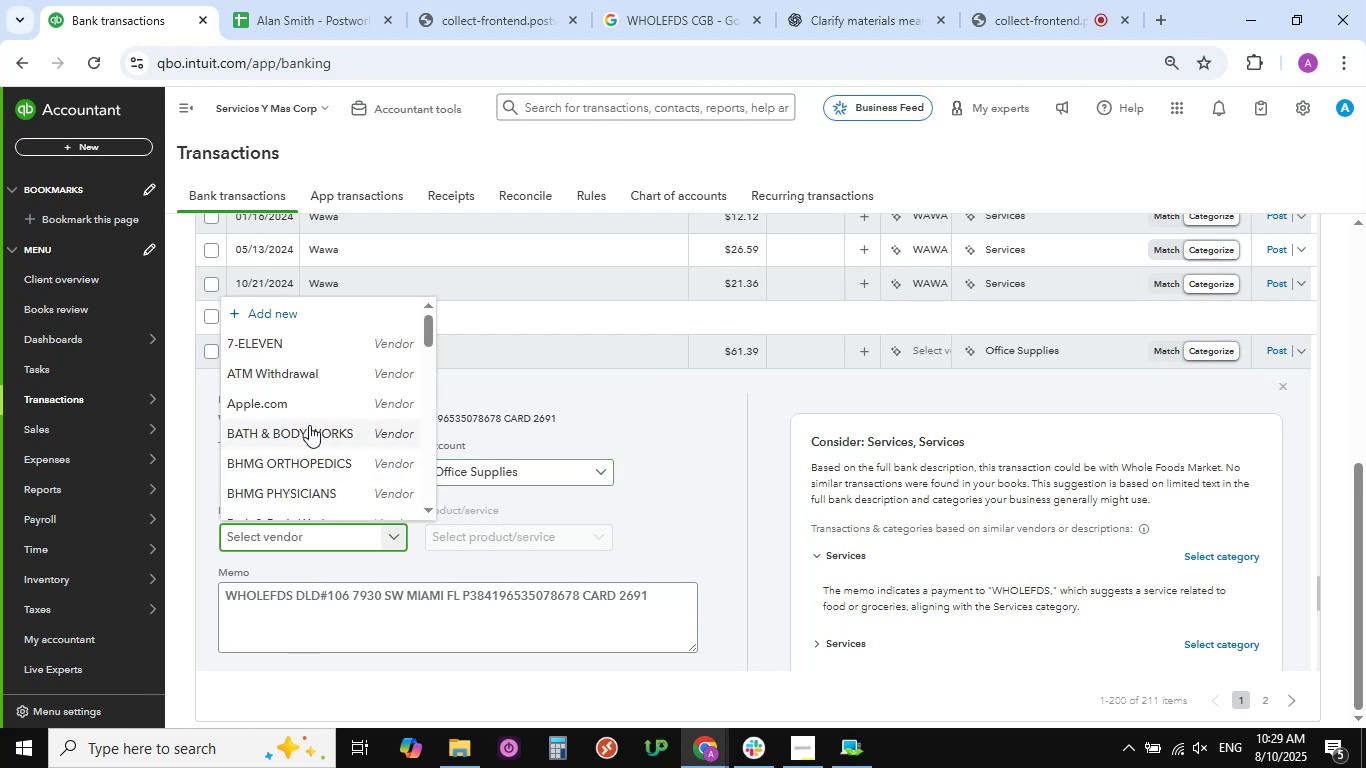 
scroll: coordinate [309, 425], scroll_direction: down, amount: 26.0
 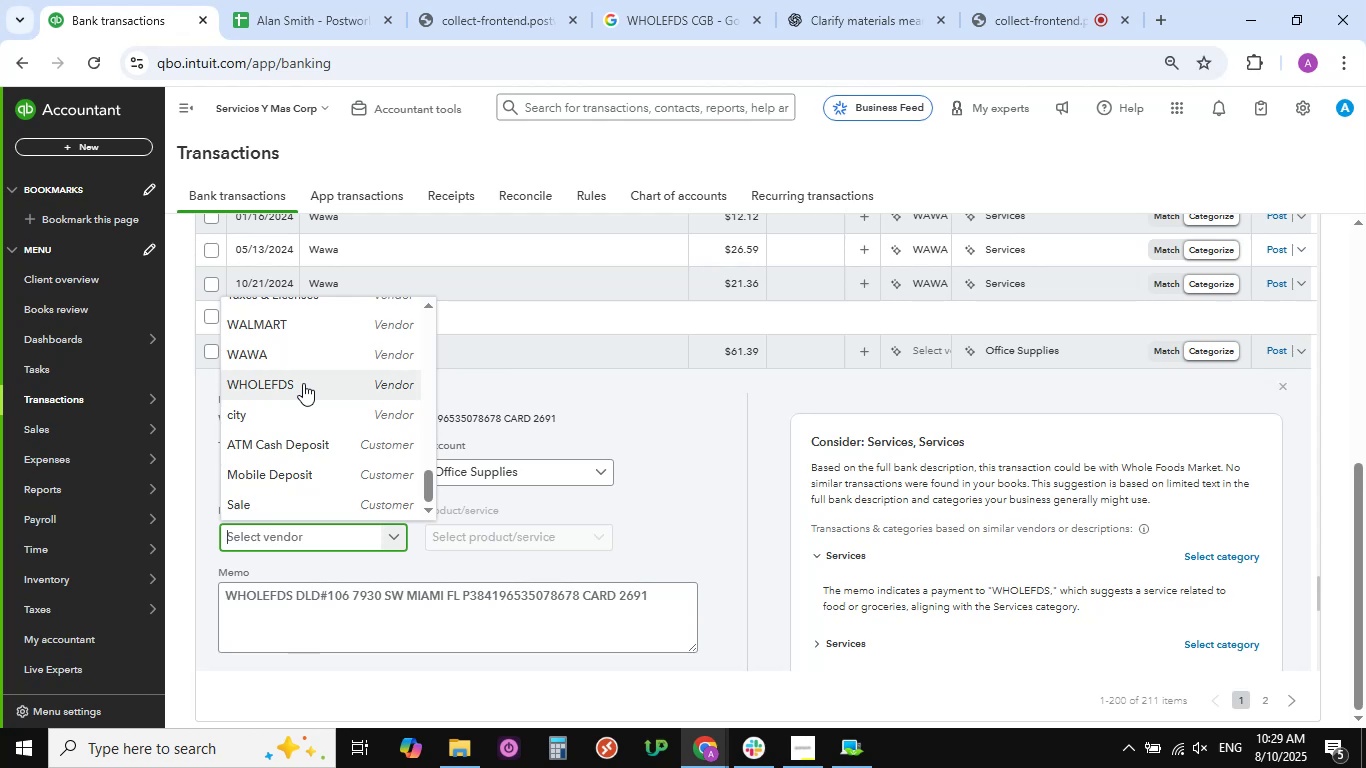 
wait(8.7)
 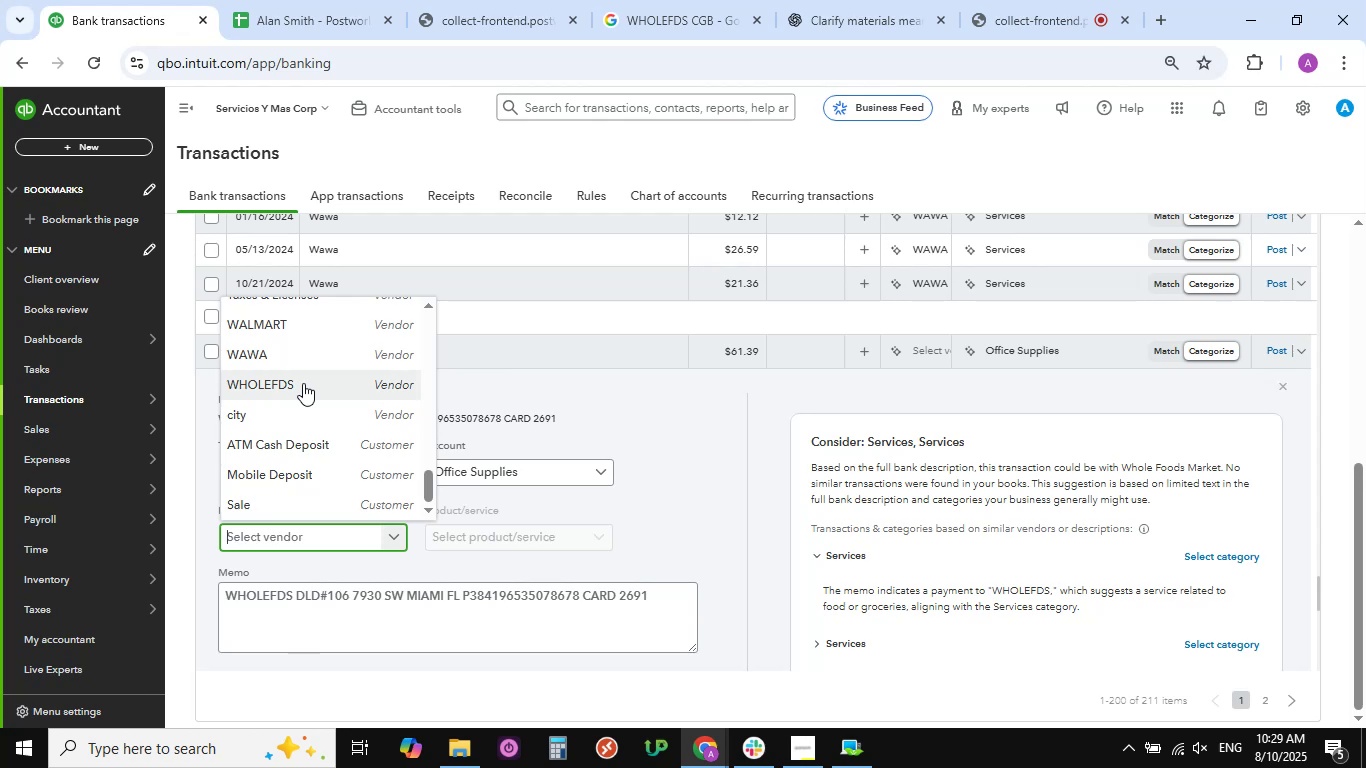 
left_click([303, 383])
 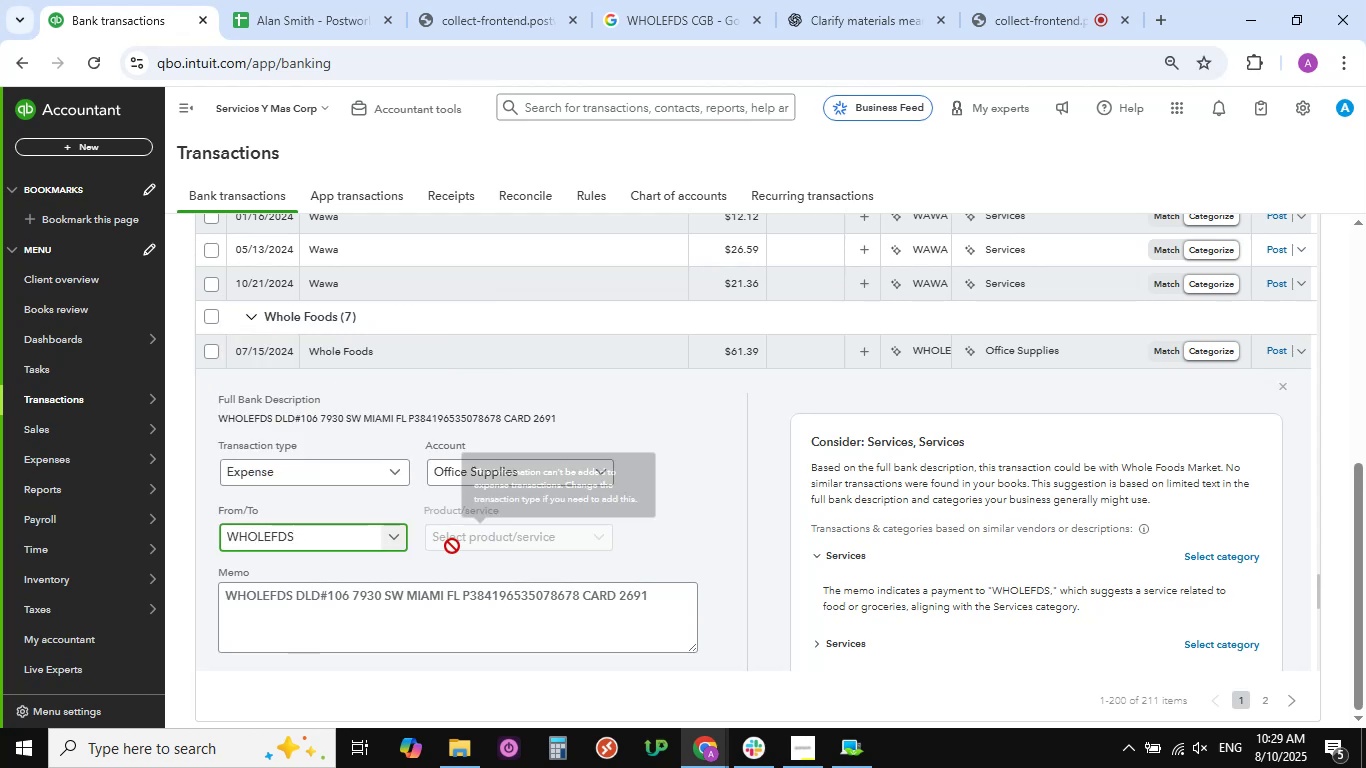 
scroll: coordinate [425, 536], scroll_direction: down, amount: 7.0
 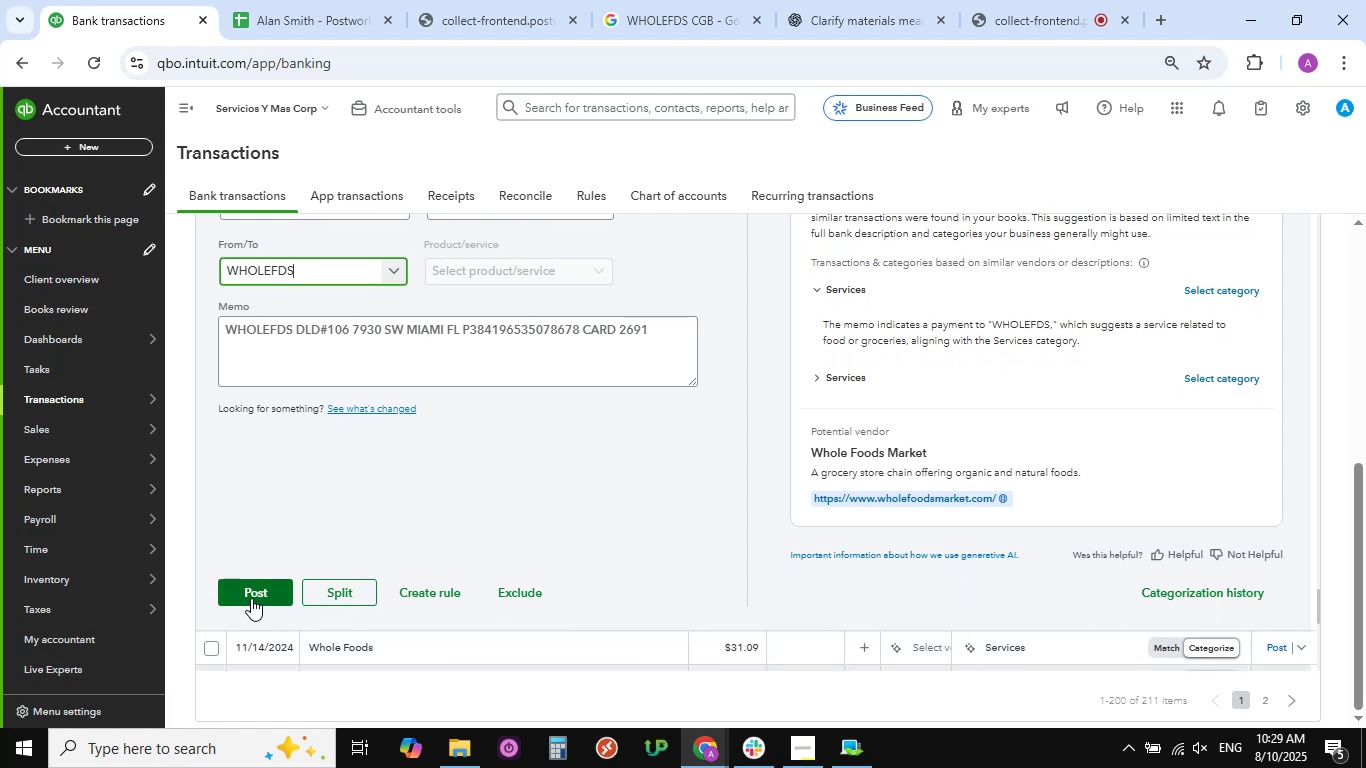 
left_click([251, 593])
 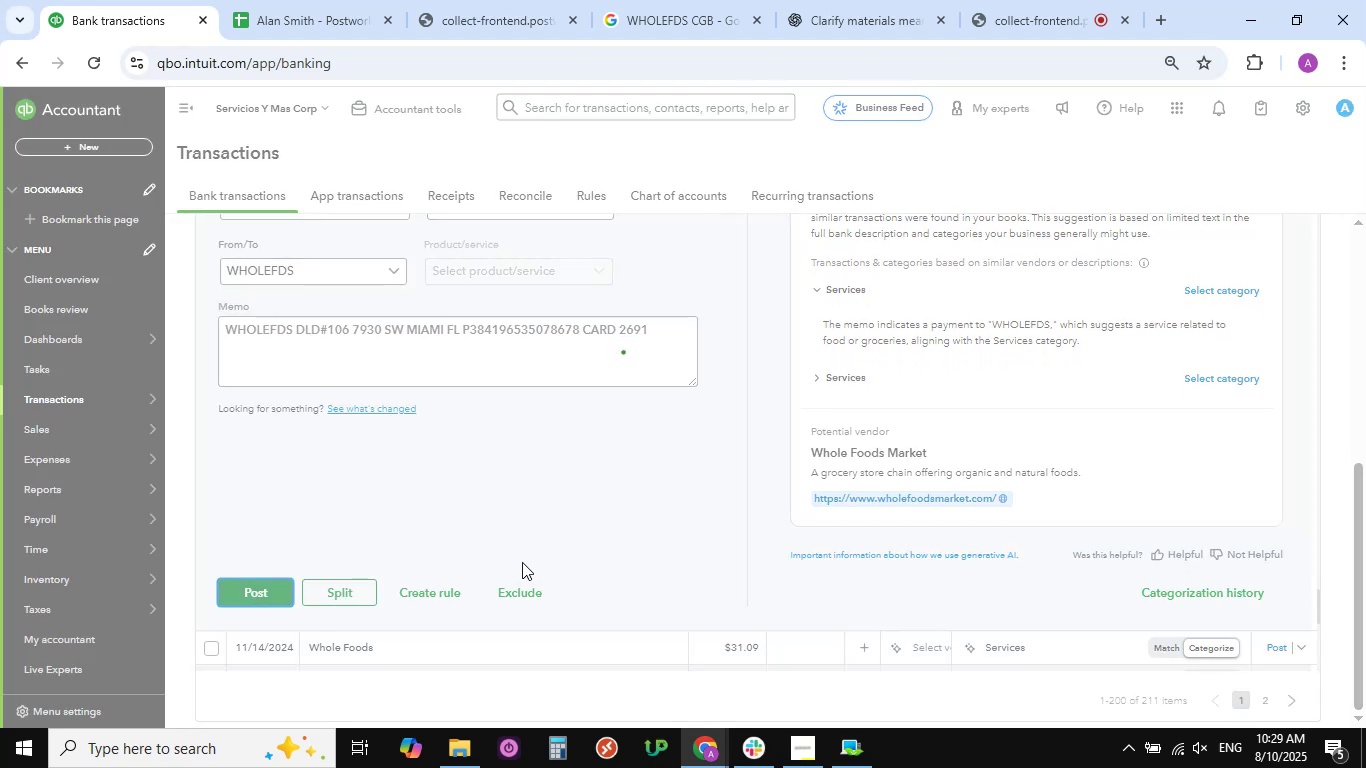 
wait(9.14)
 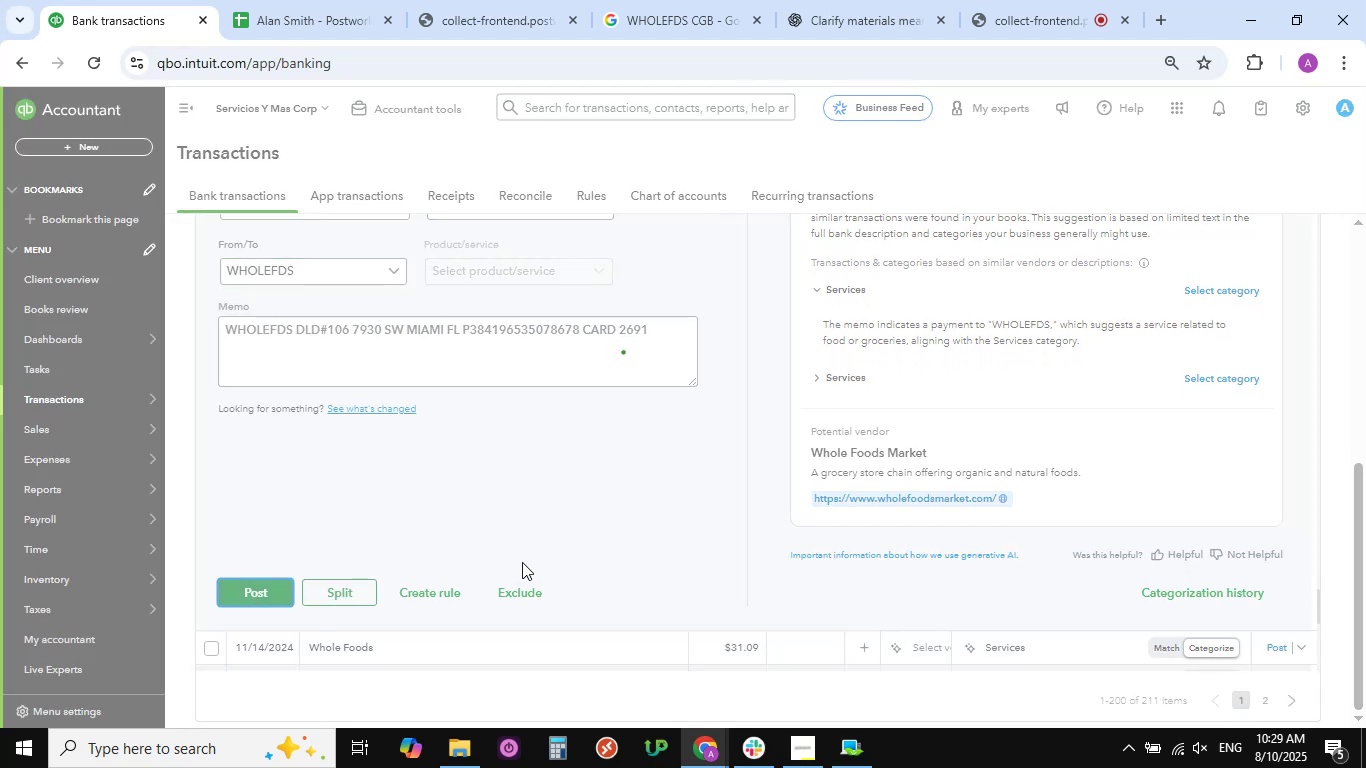 
scroll: coordinate [545, 486], scroll_direction: up, amount: 1.0
 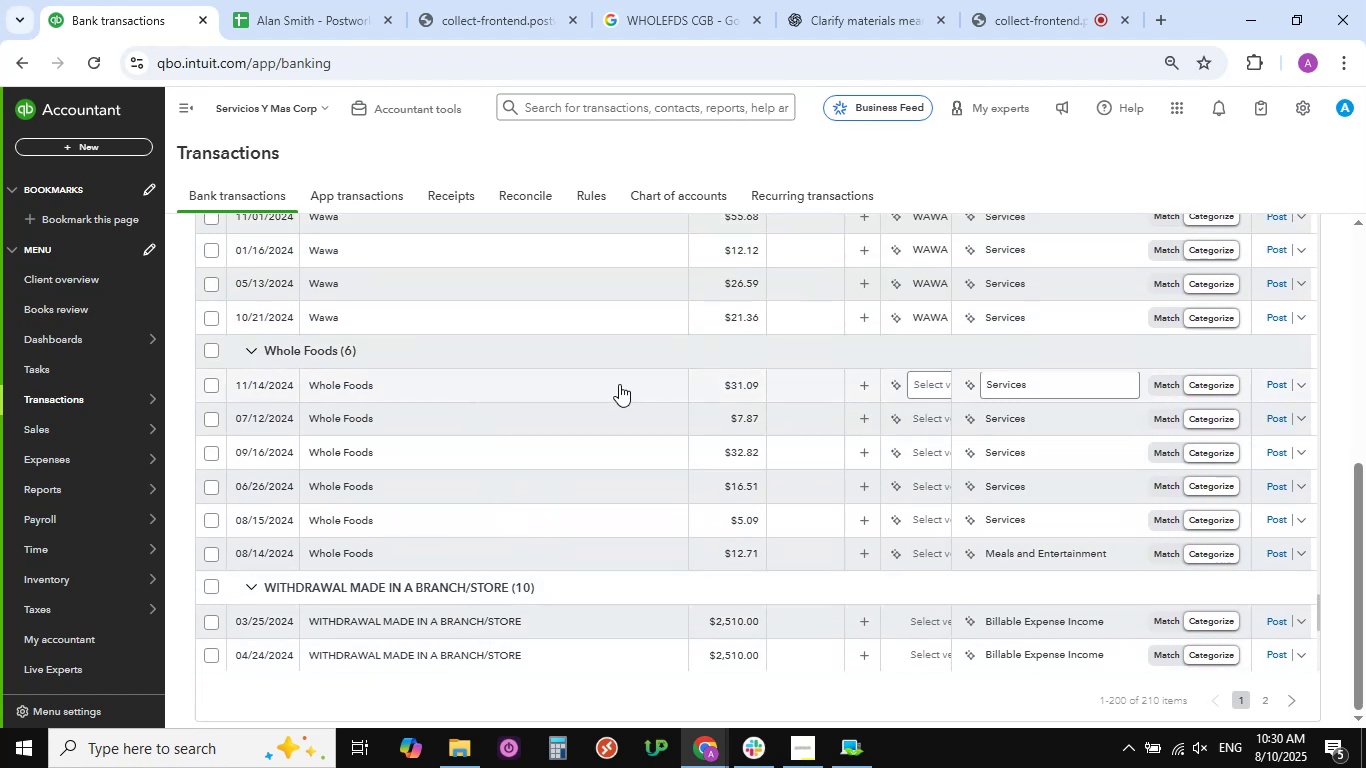 
left_click([619, 383])
 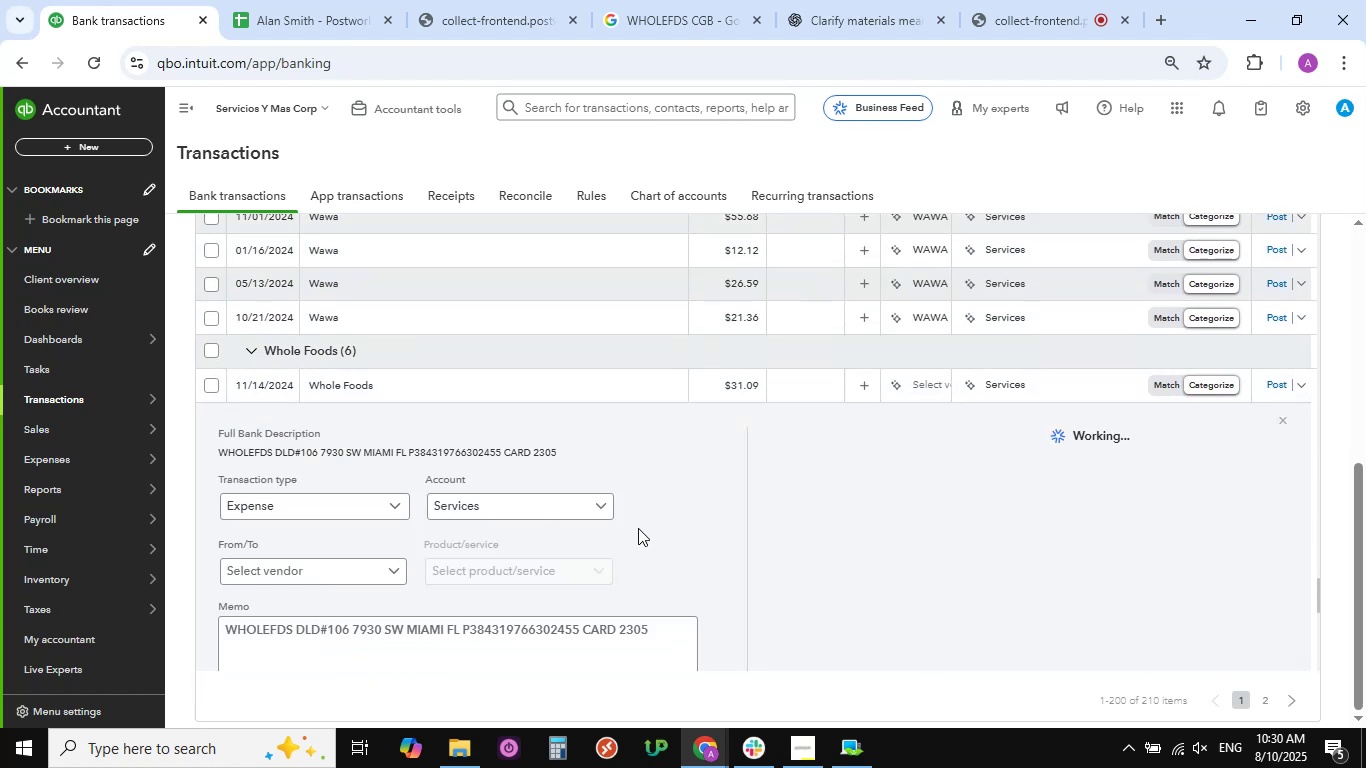 
left_click([601, 512])
 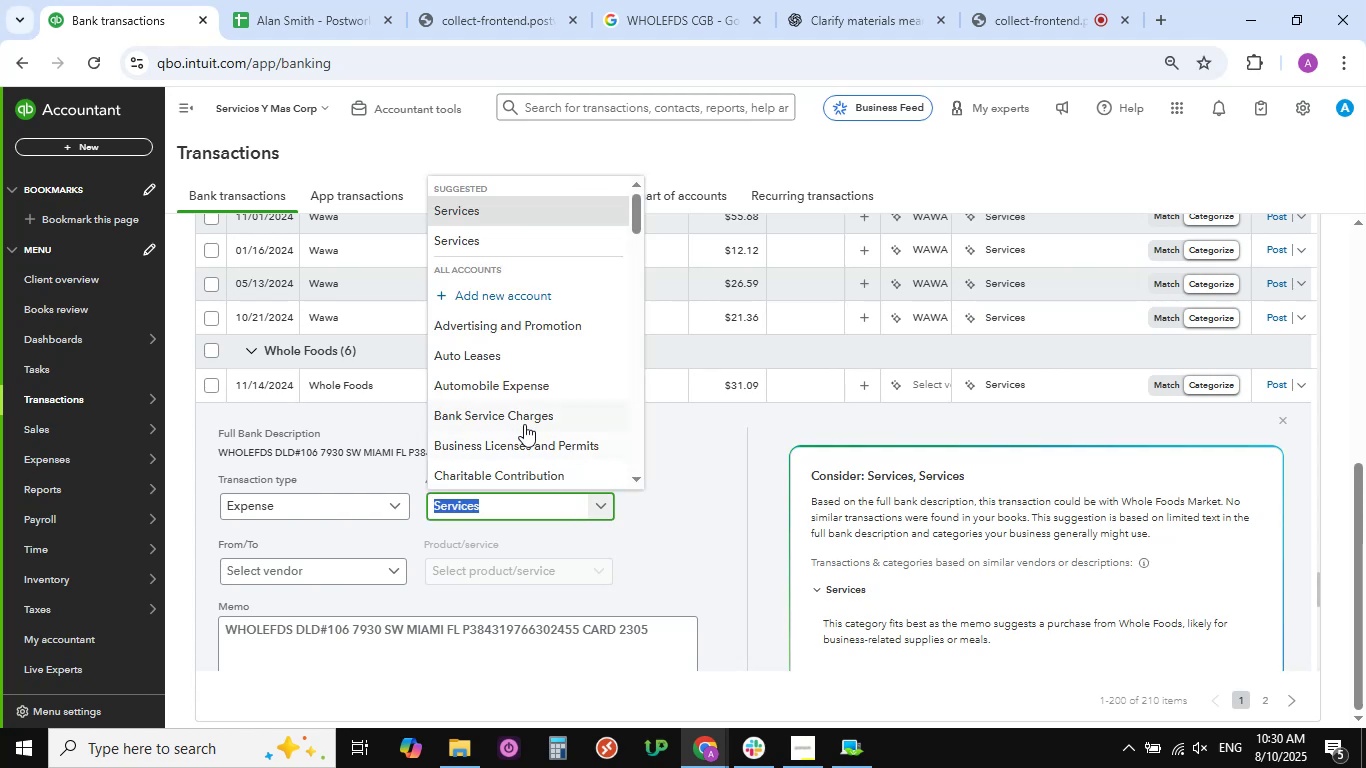 
scroll: coordinate [525, 418], scroll_direction: down, amount: 10.0
 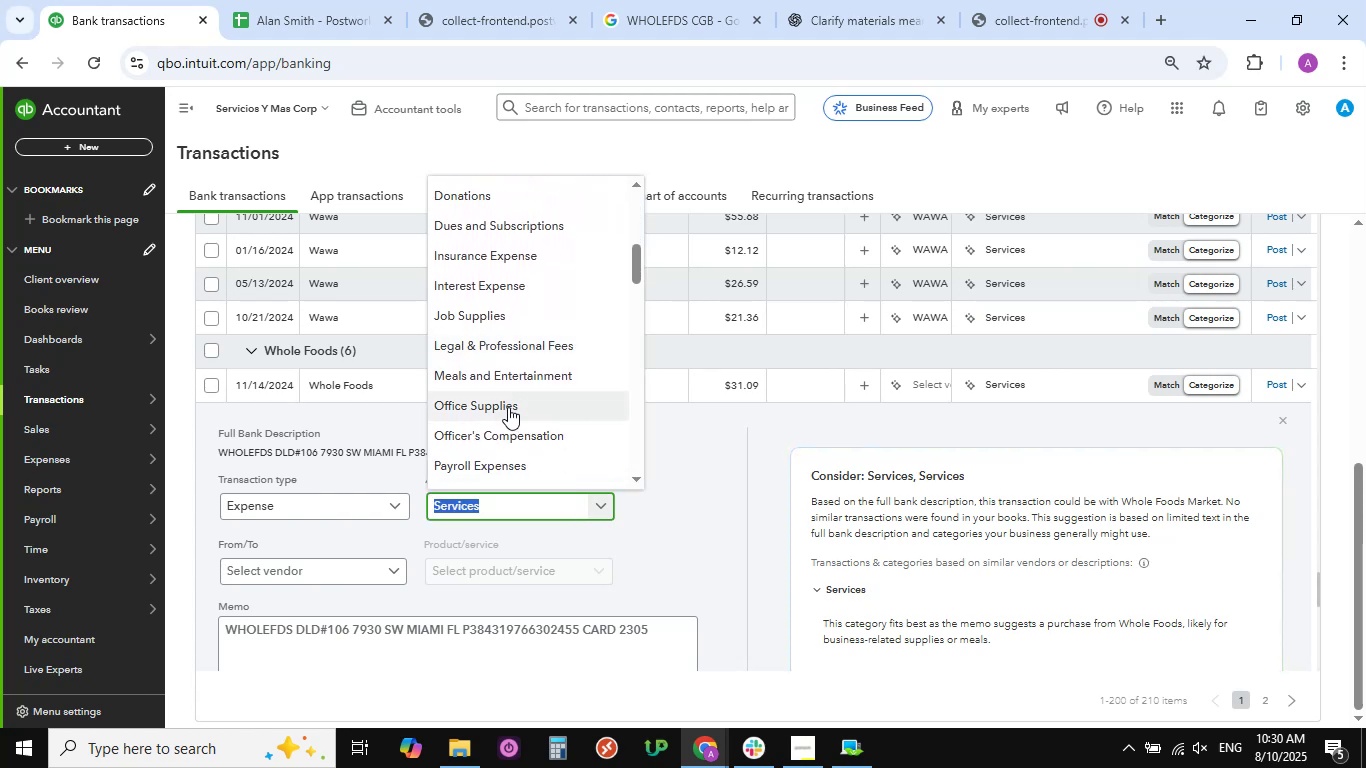 
left_click([507, 407])
 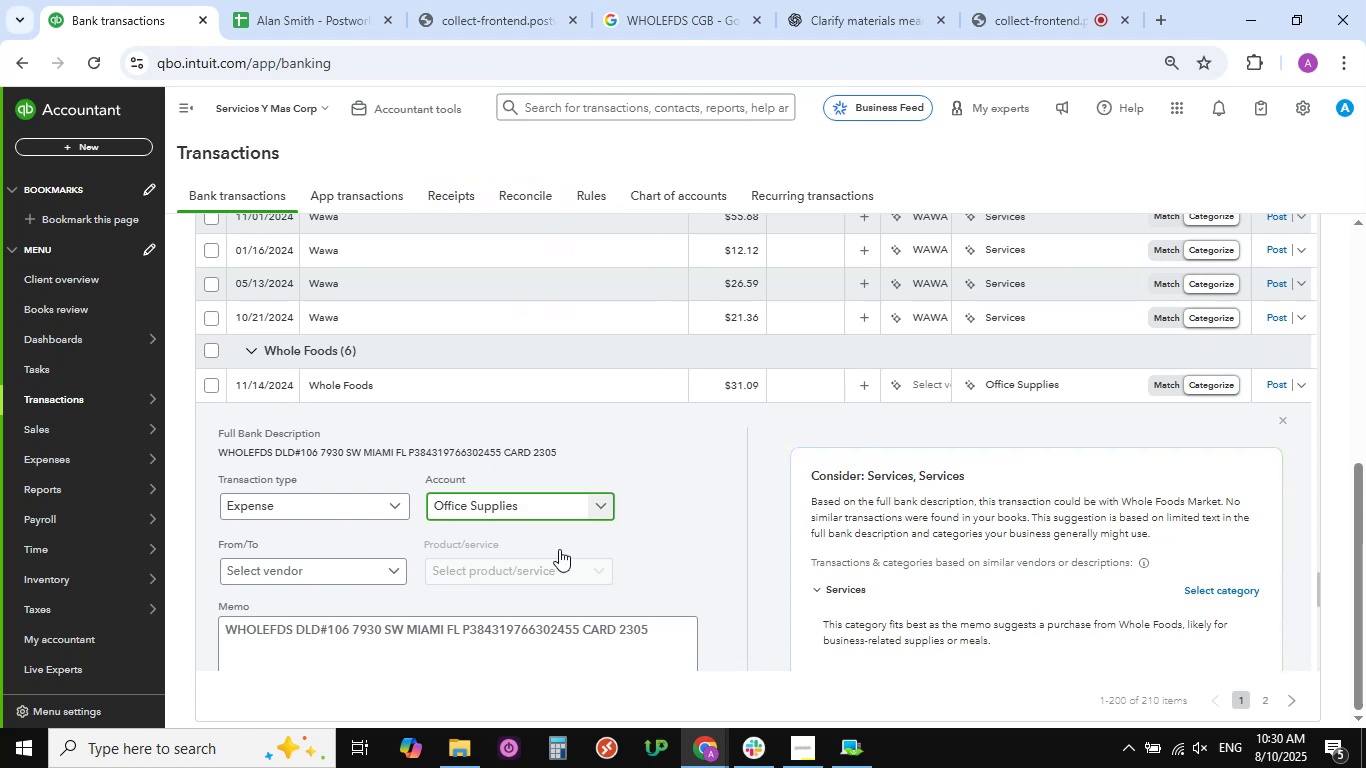 
scroll: coordinate [514, 574], scroll_direction: down, amount: 2.0
 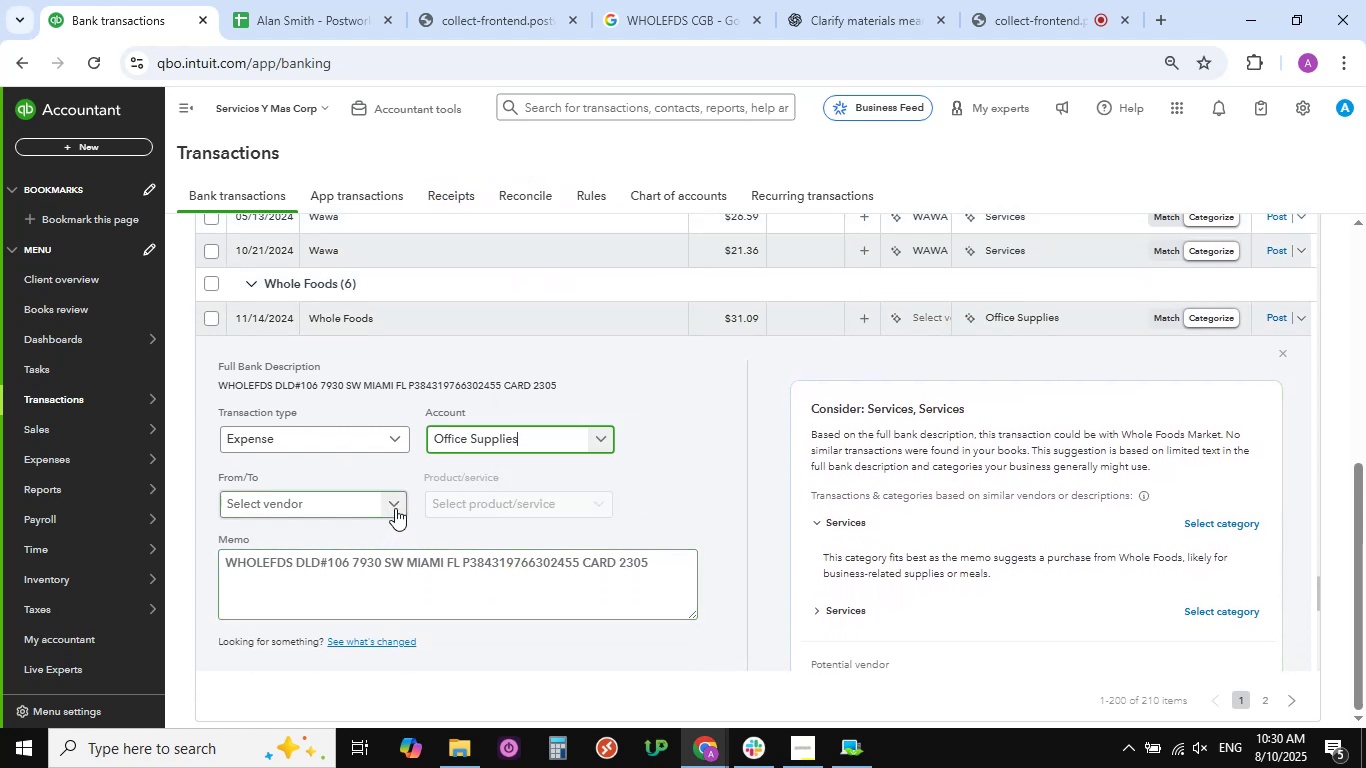 
left_click([395, 508])
 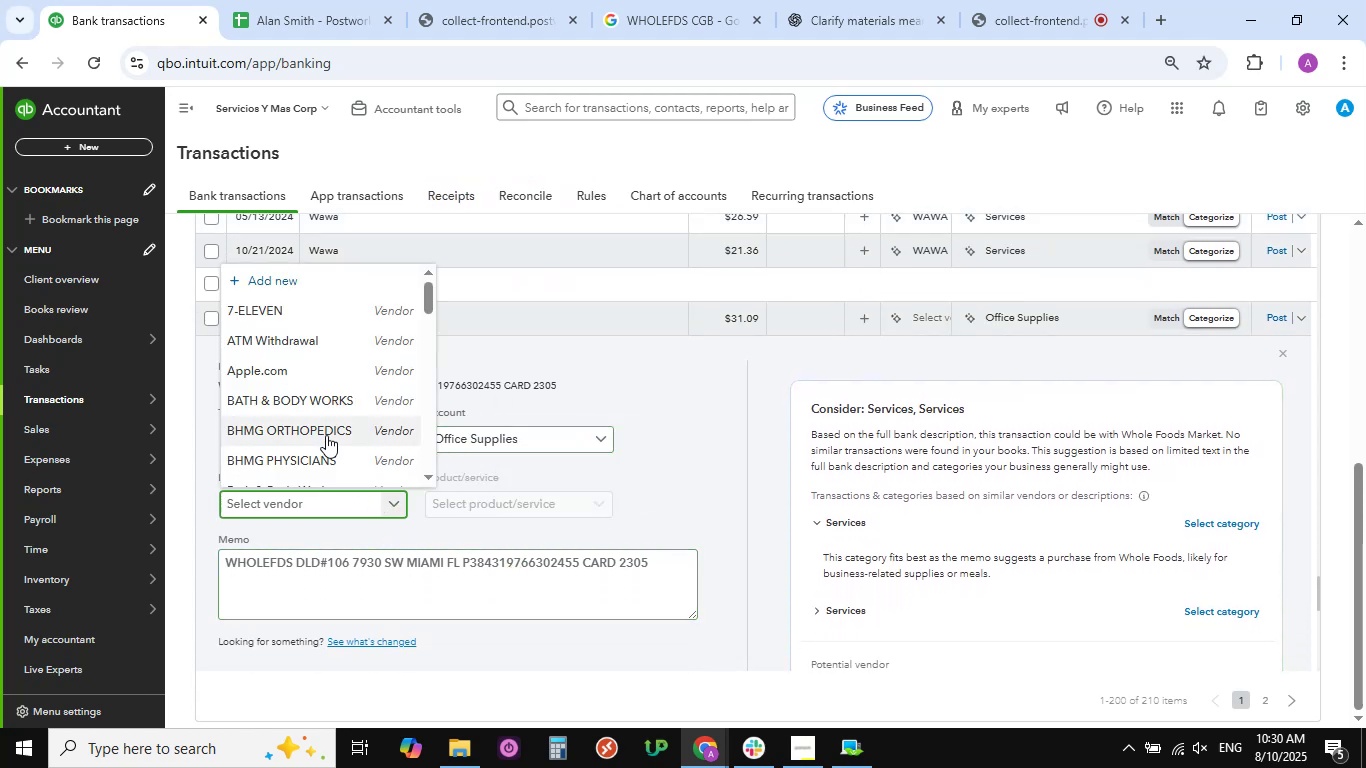 
scroll: coordinate [306, 436], scroll_direction: down, amount: 26.0
 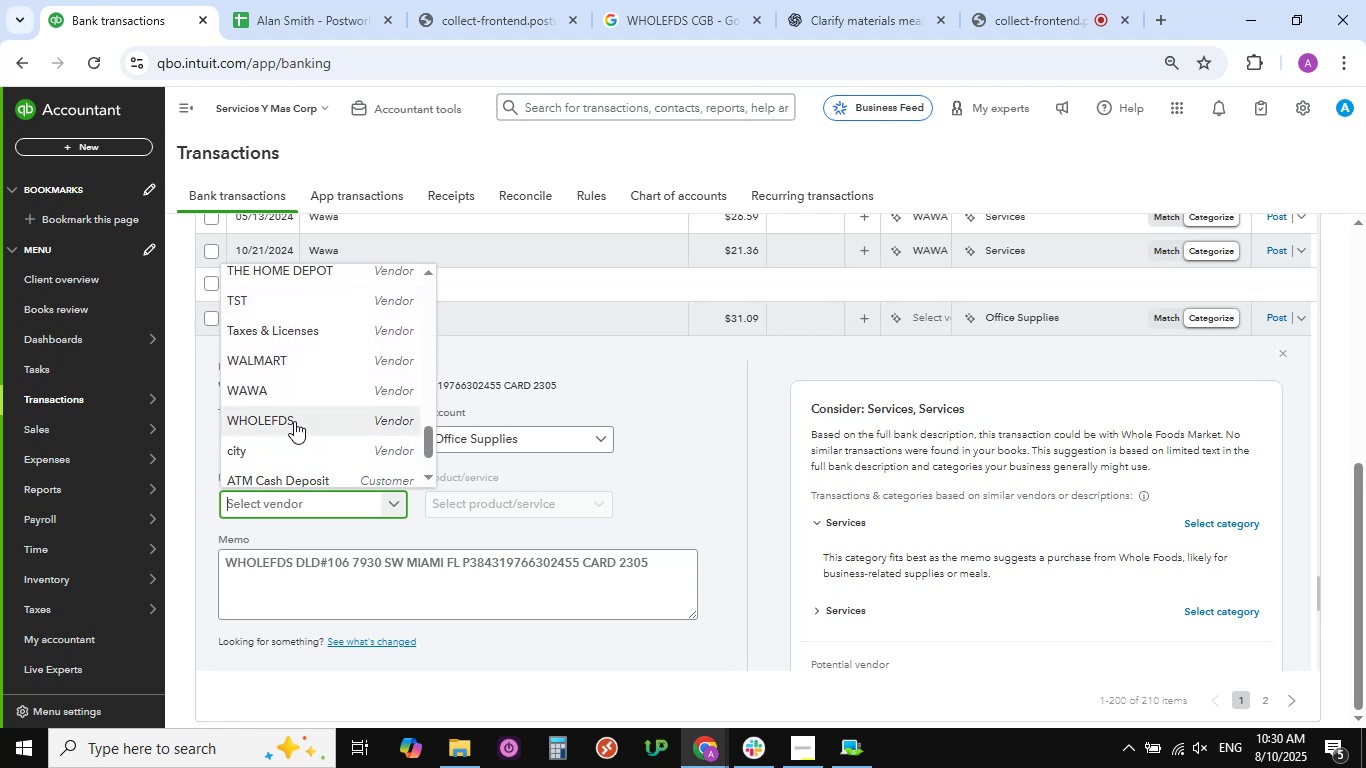 
left_click([294, 420])
 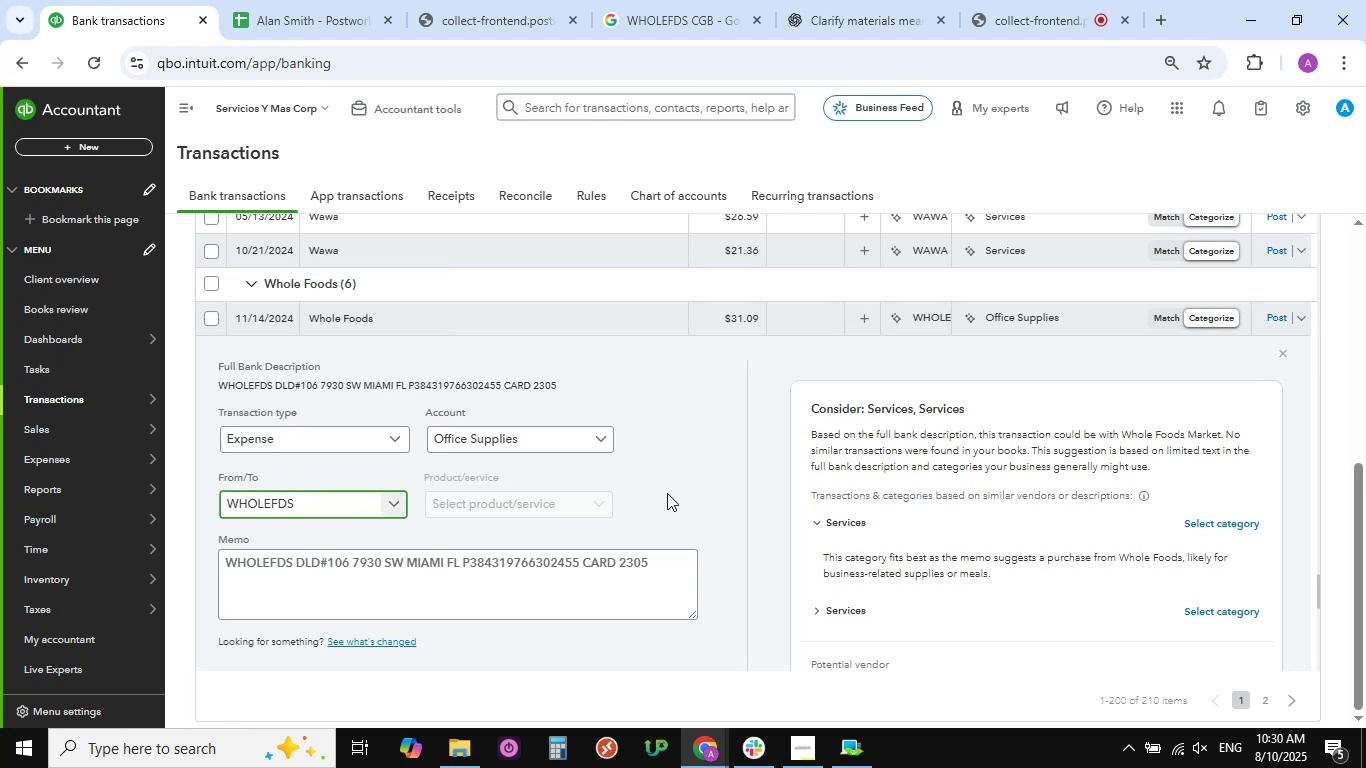 
scroll: coordinate [667, 498], scroll_direction: down, amount: 7.0
 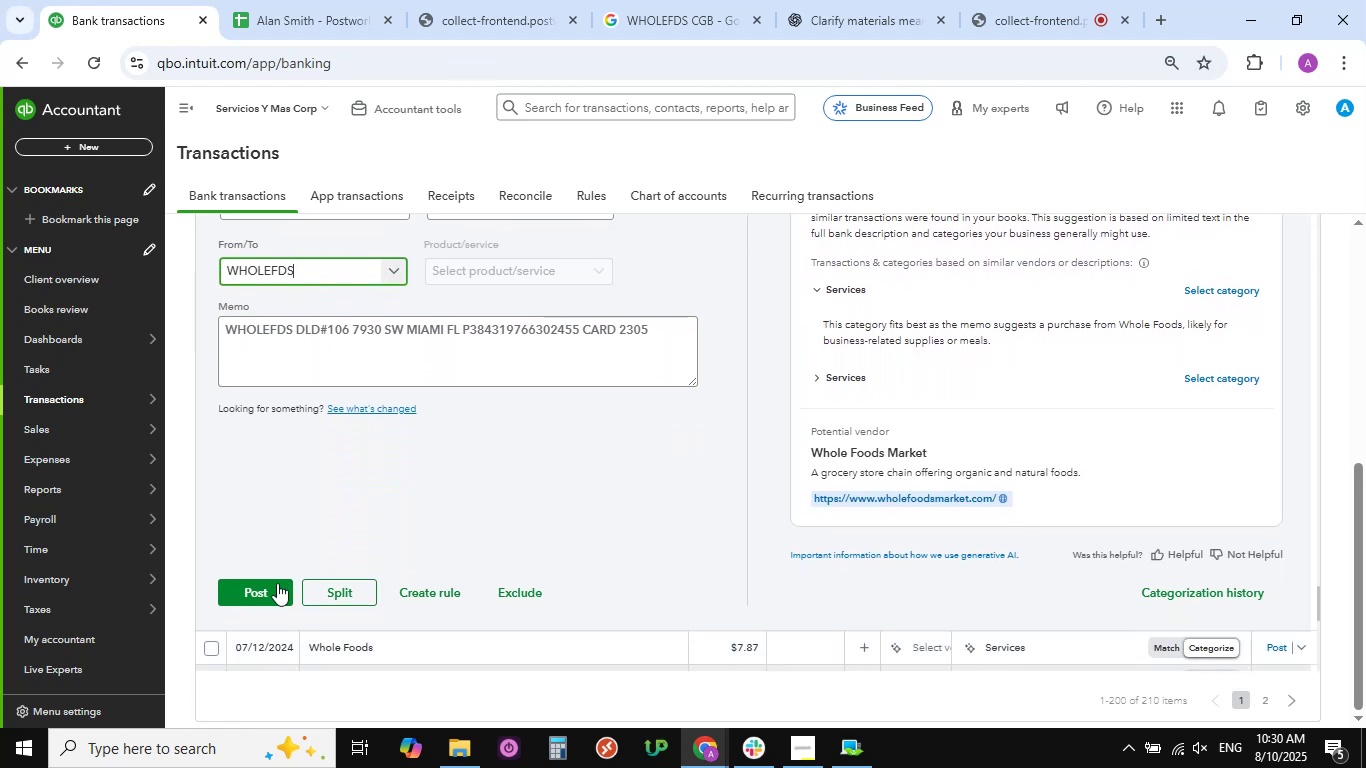 
left_click([275, 585])
 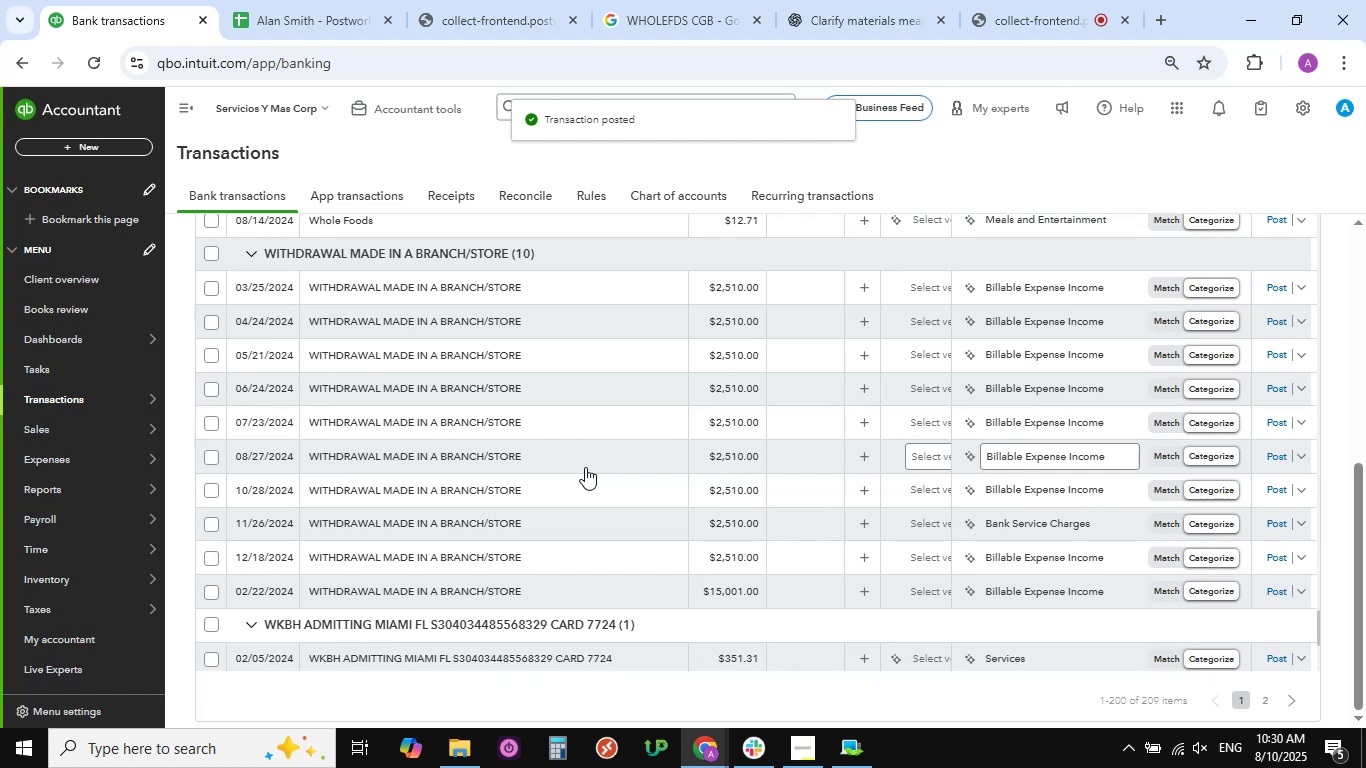 
wait(7.02)
 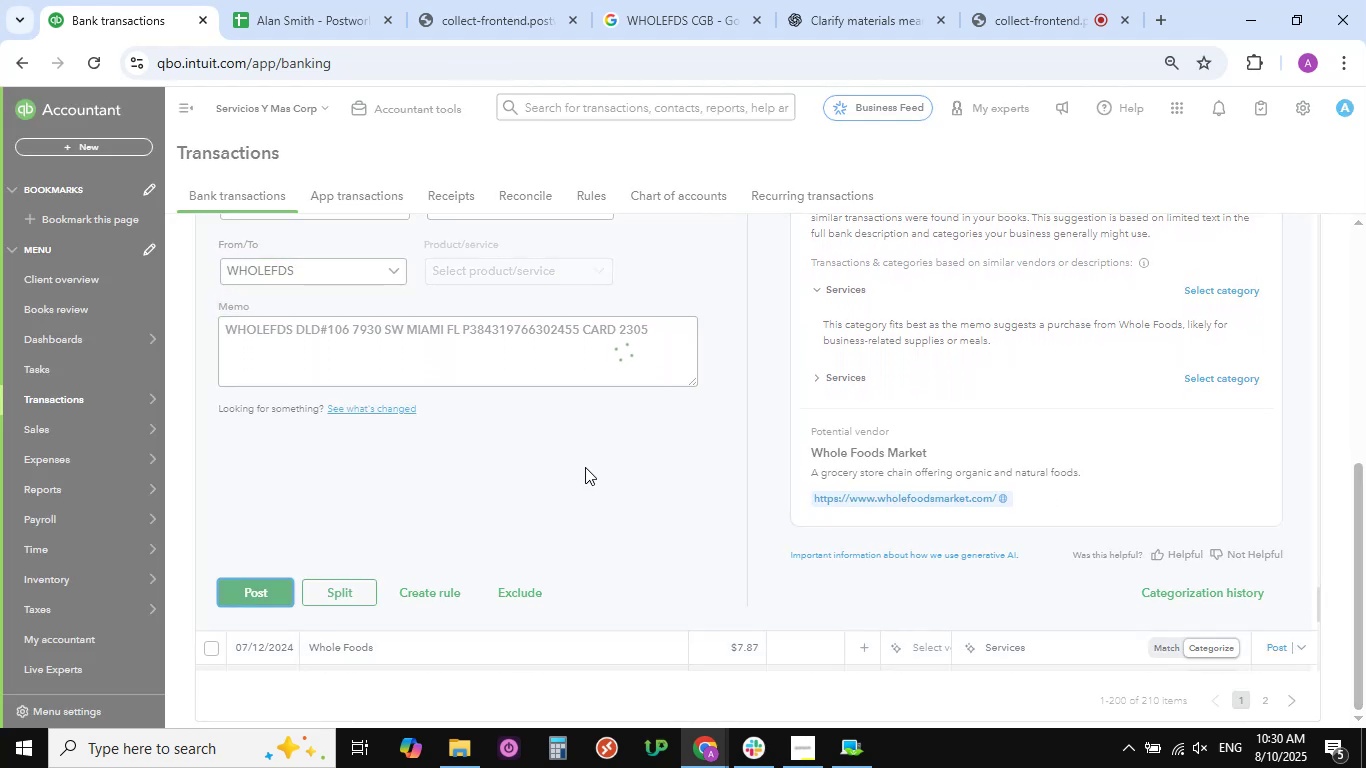 
scroll: coordinate [585, 467], scroll_direction: up, amount: 9.0
 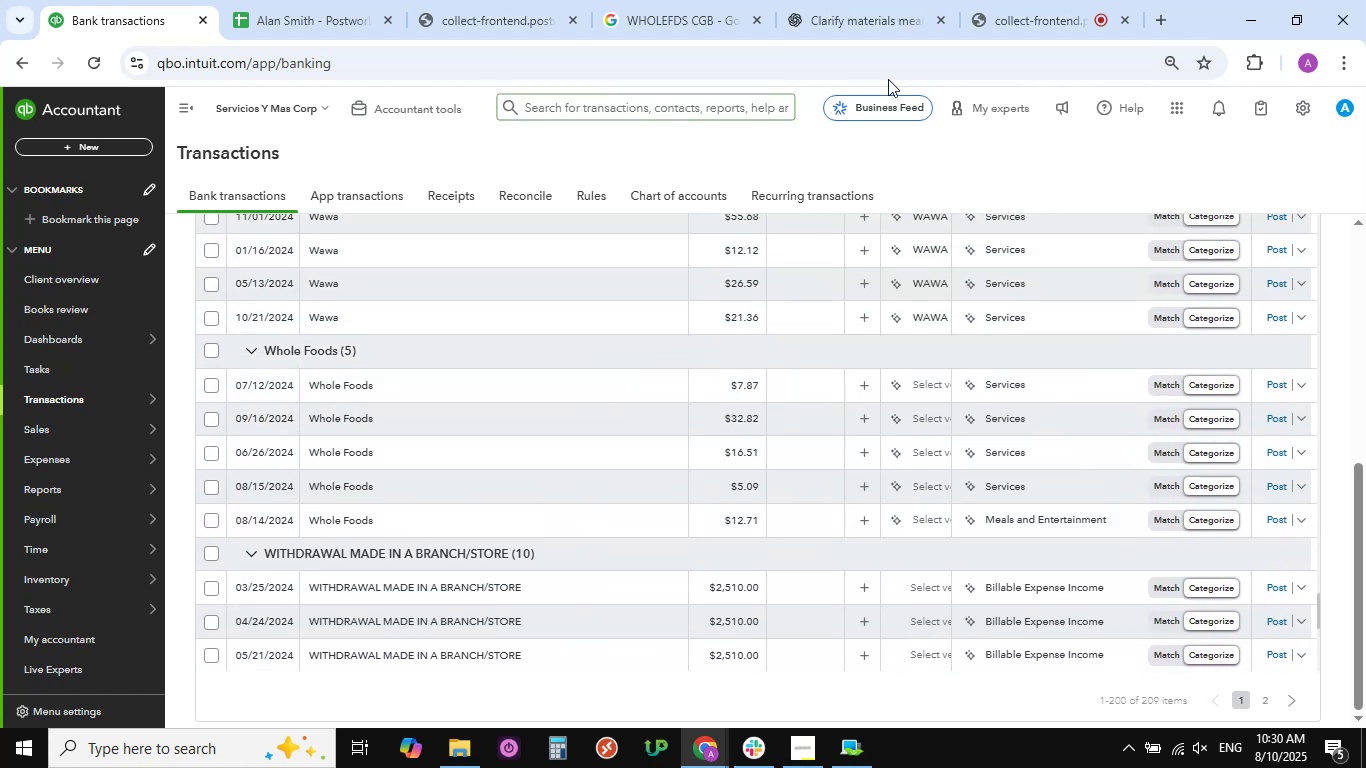 
left_click([1019, 23])
 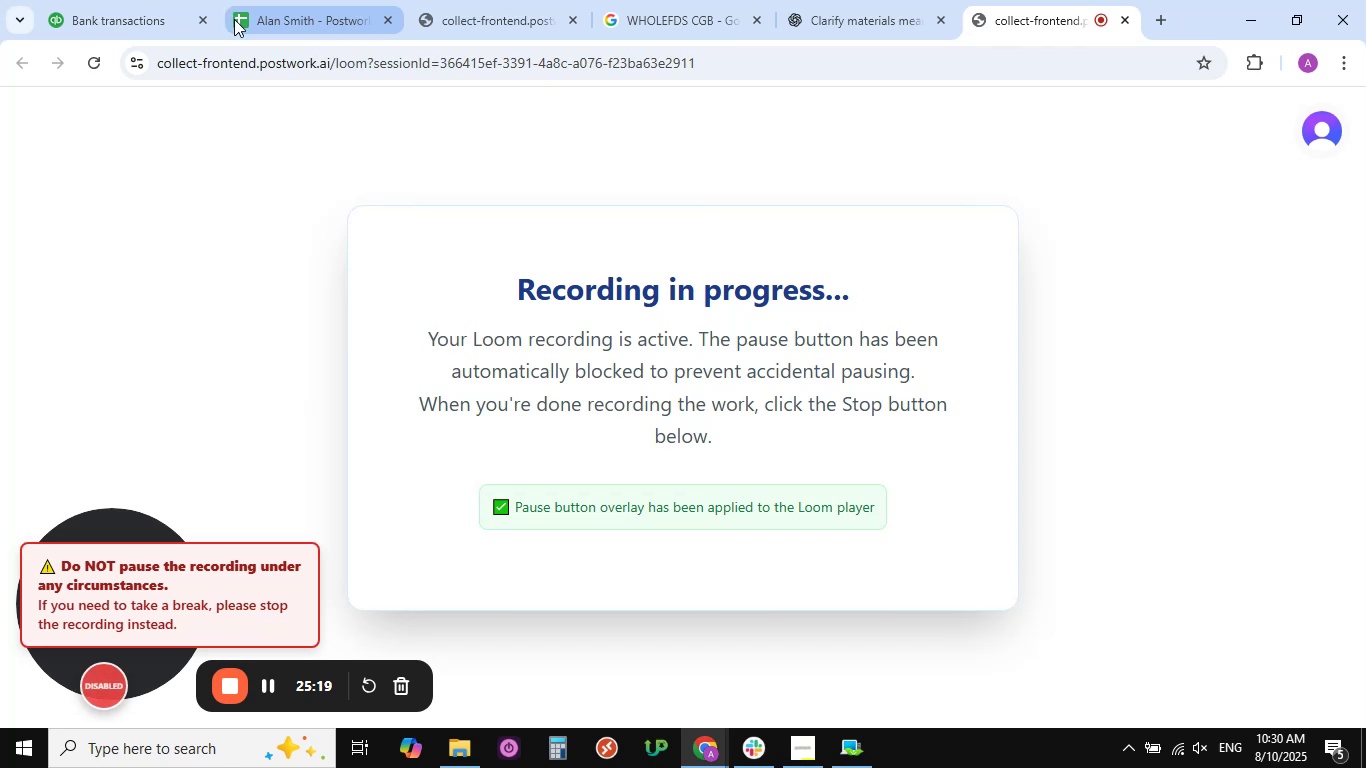 
left_click([140, 23])
 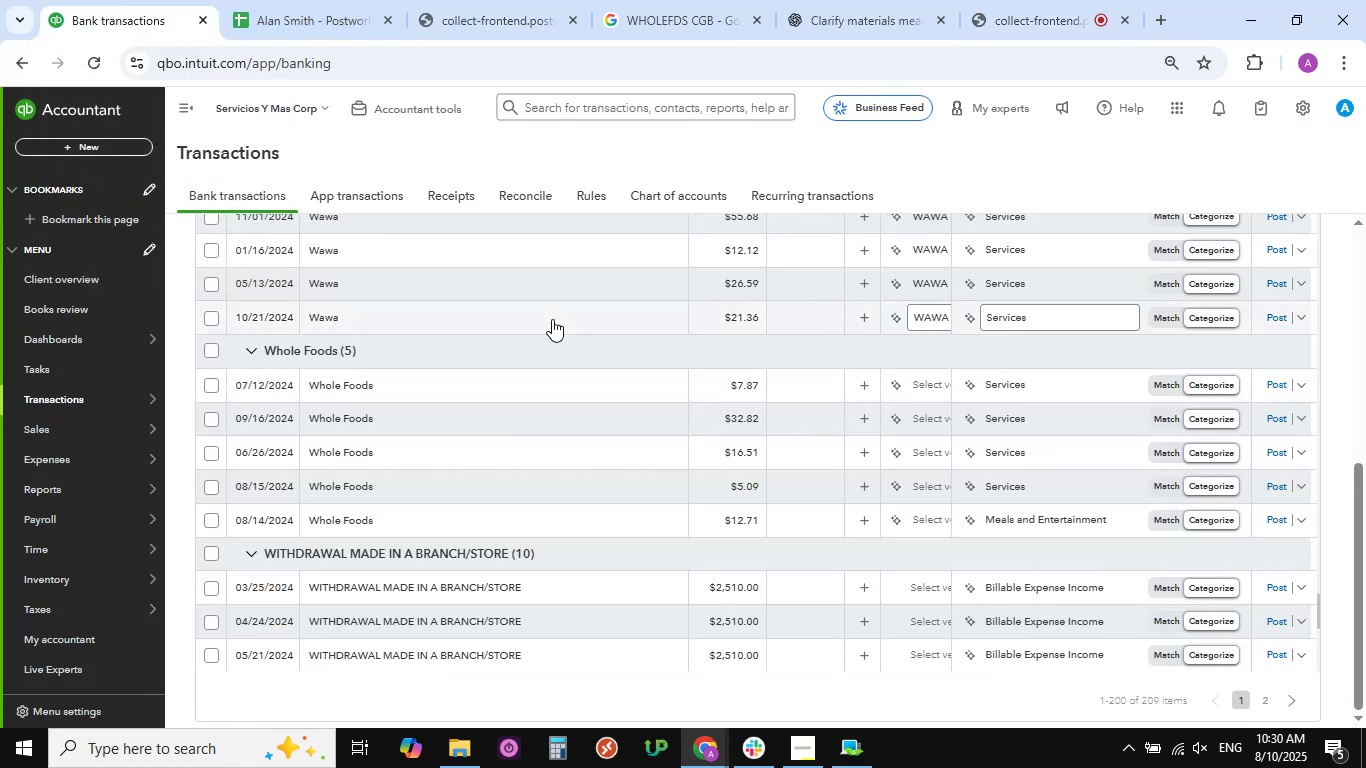 
scroll: coordinate [552, 319], scroll_direction: down, amount: 1.0
 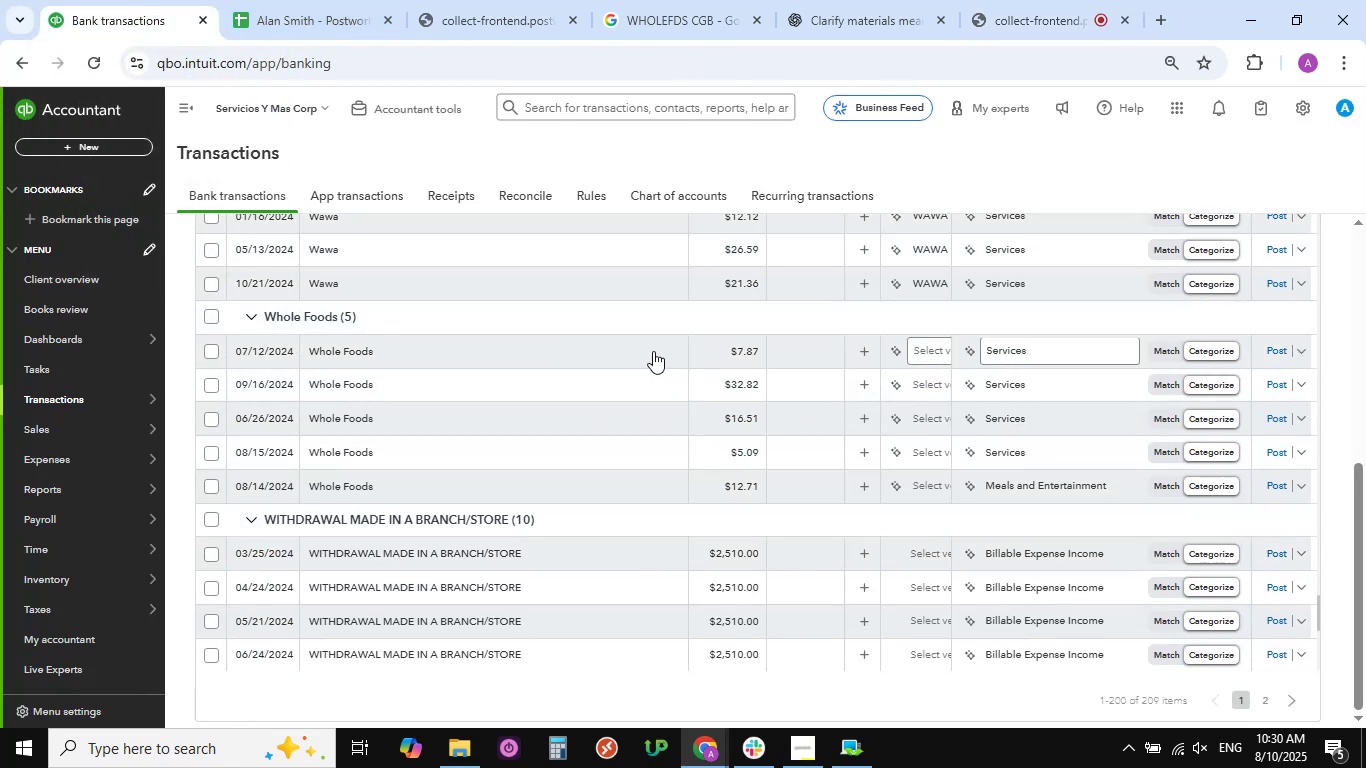 
wait(5.16)
 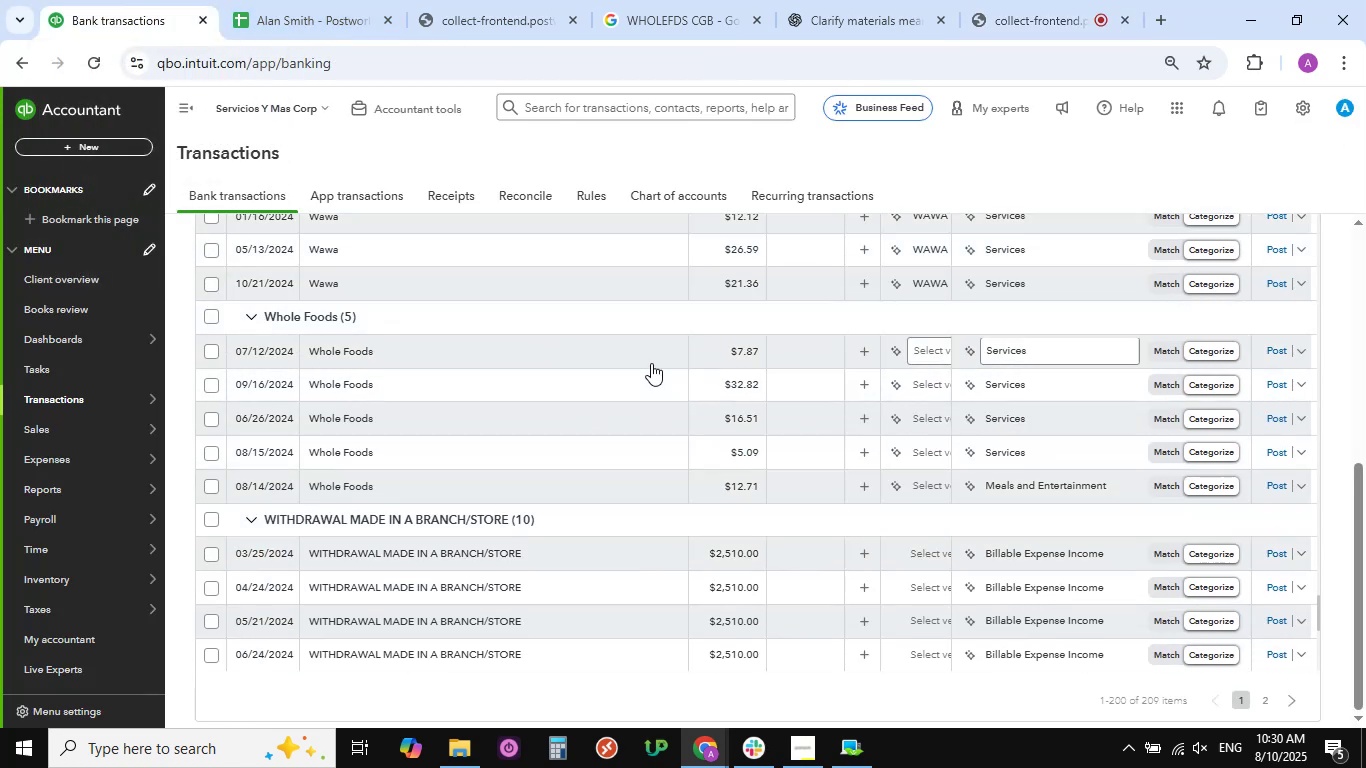 
left_click([653, 351])
 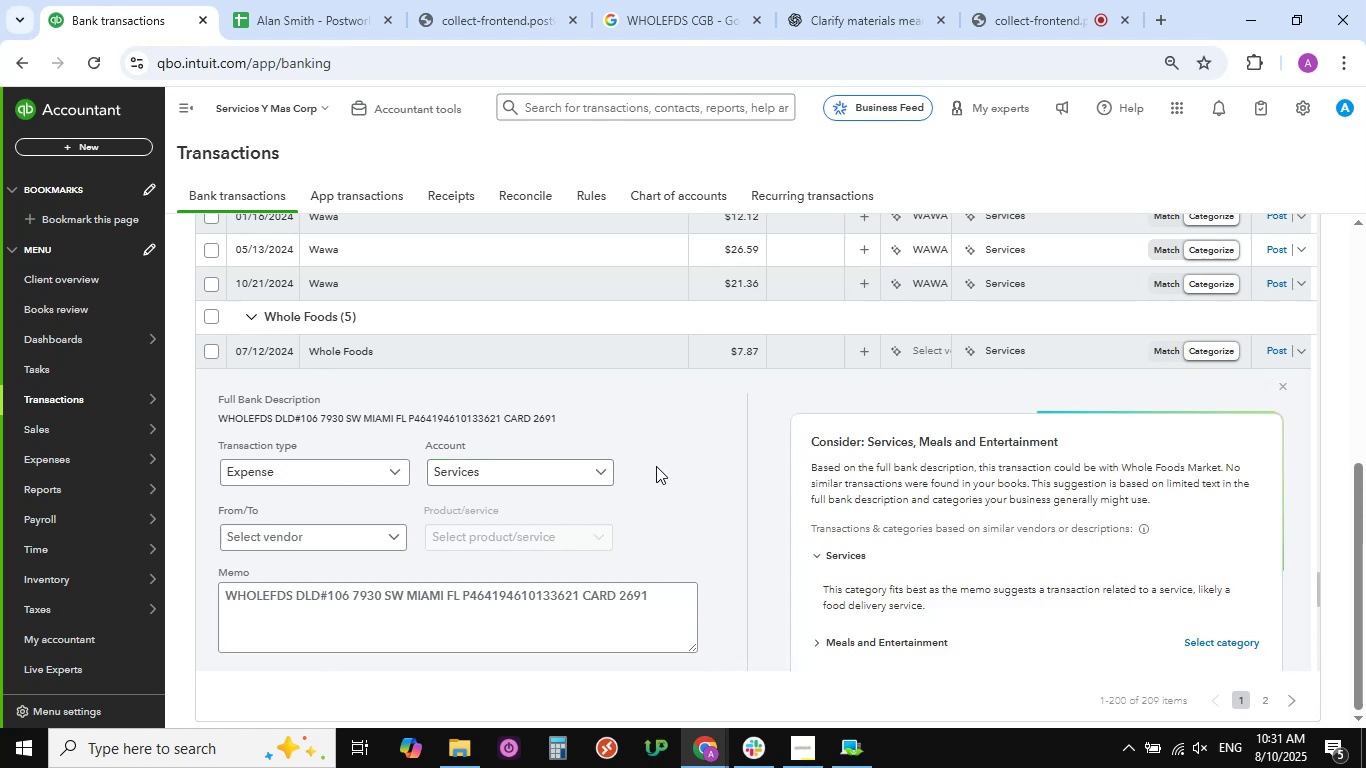 
scroll: coordinate [656, 466], scroll_direction: down, amount: 1.0
 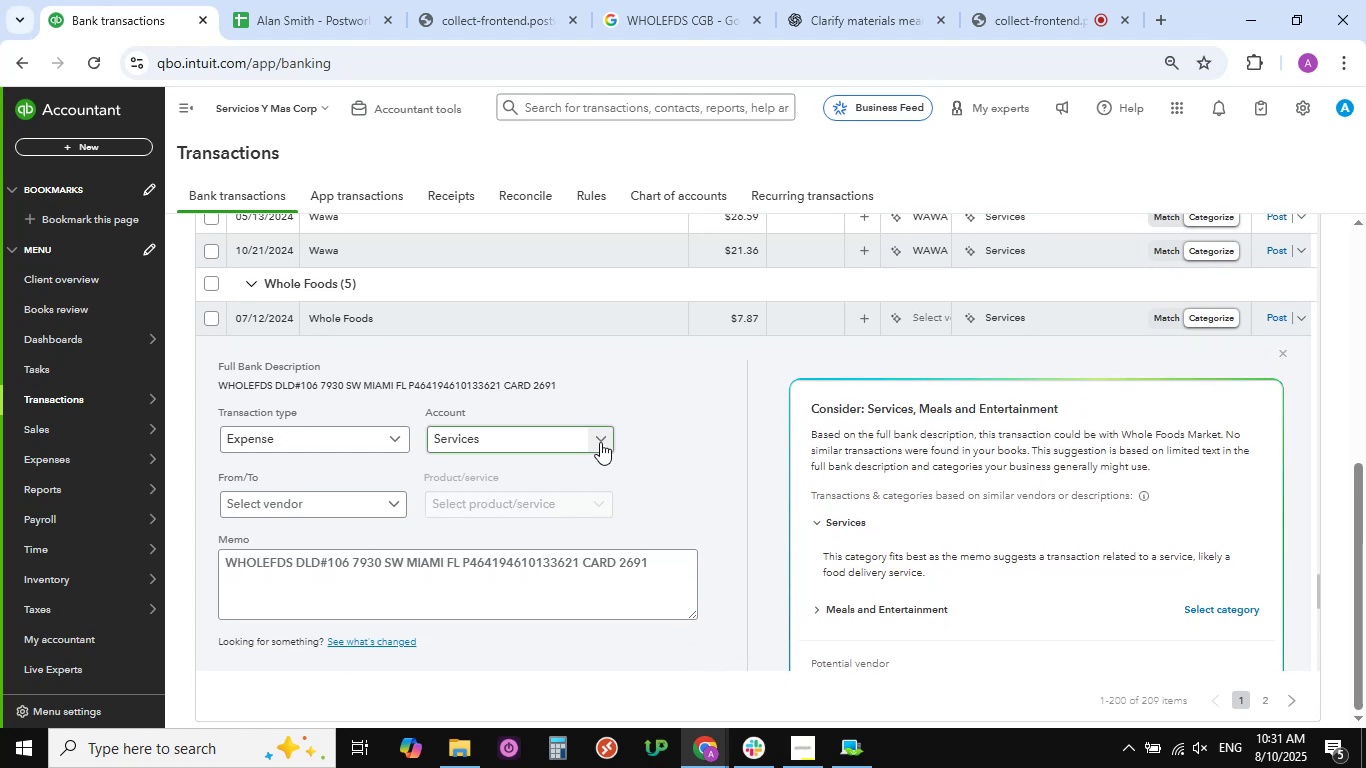 
left_click([598, 440])
 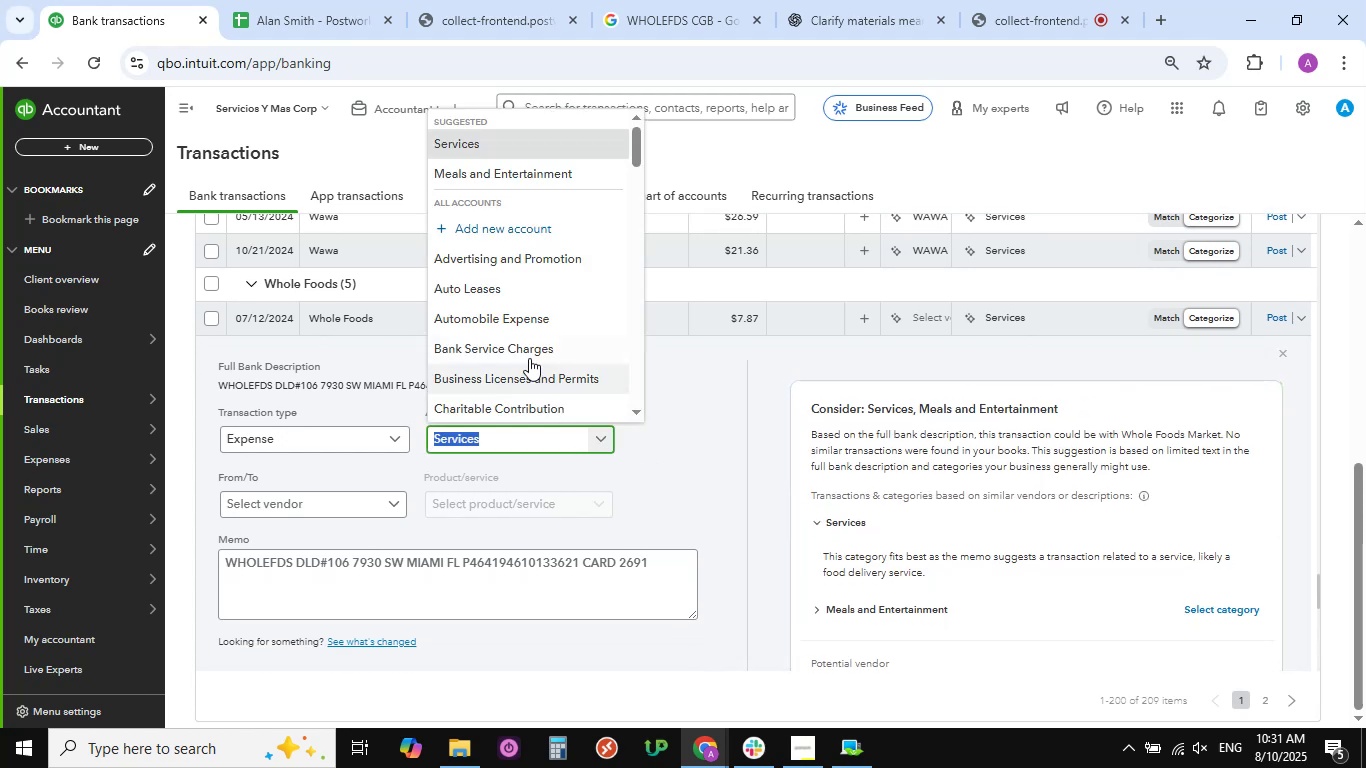 
scroll: coordinate [531, 357], scroll_direction: down, amount: 12.0
 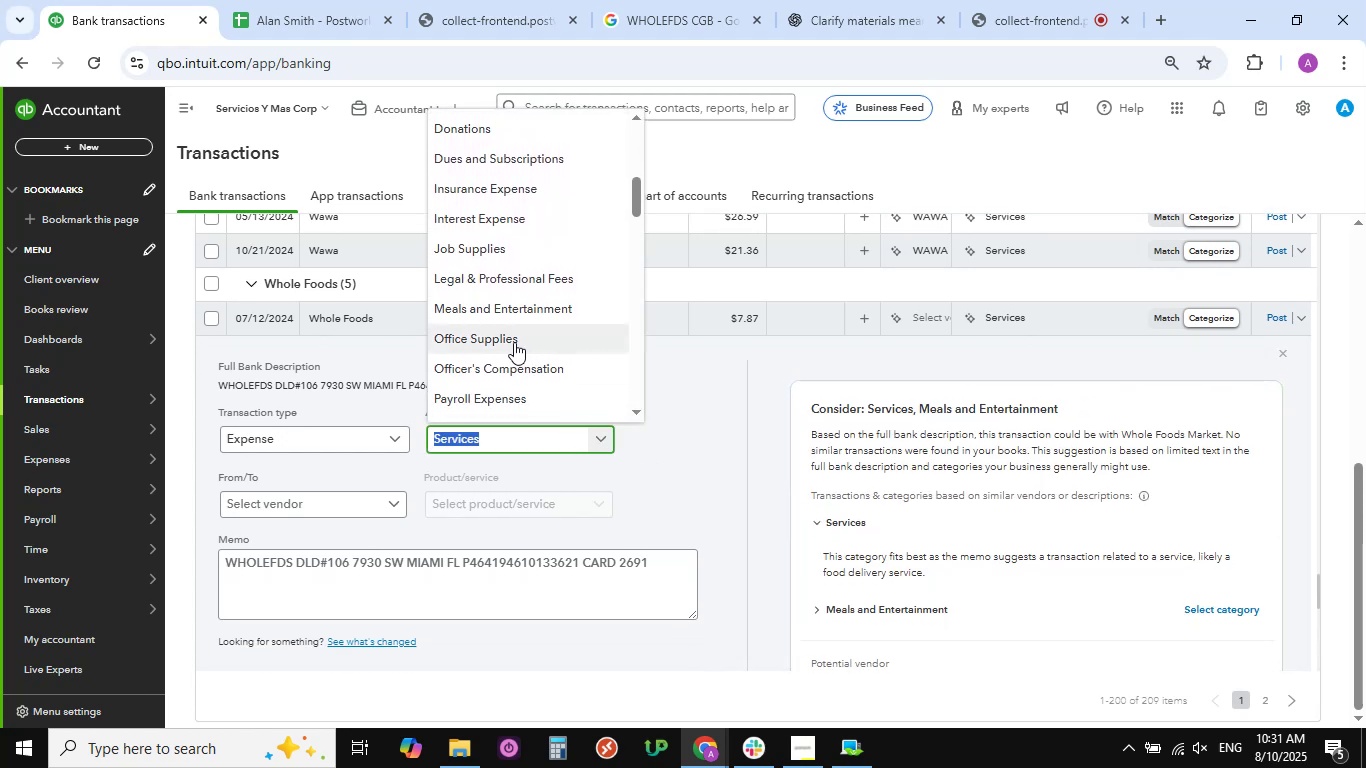 
left_click([514, 341])
 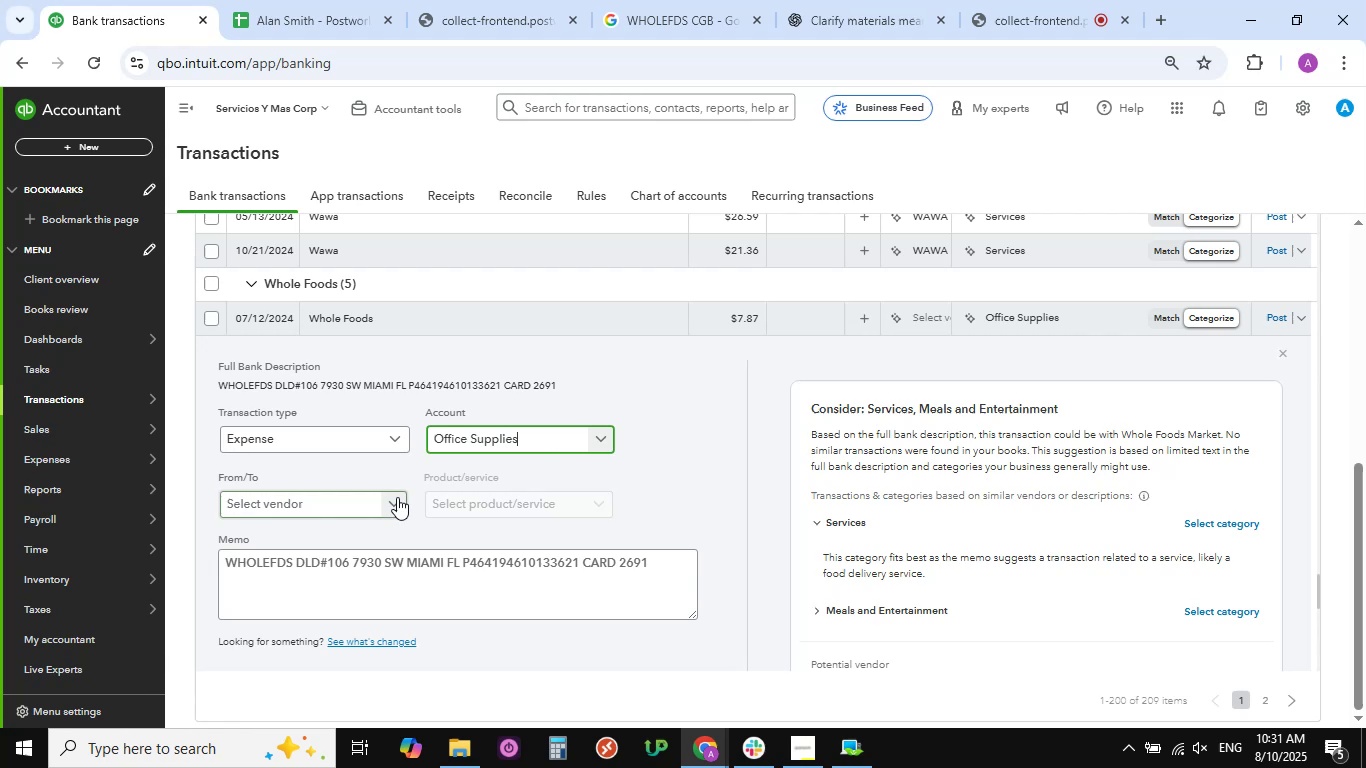 
left_click([392, 500])
 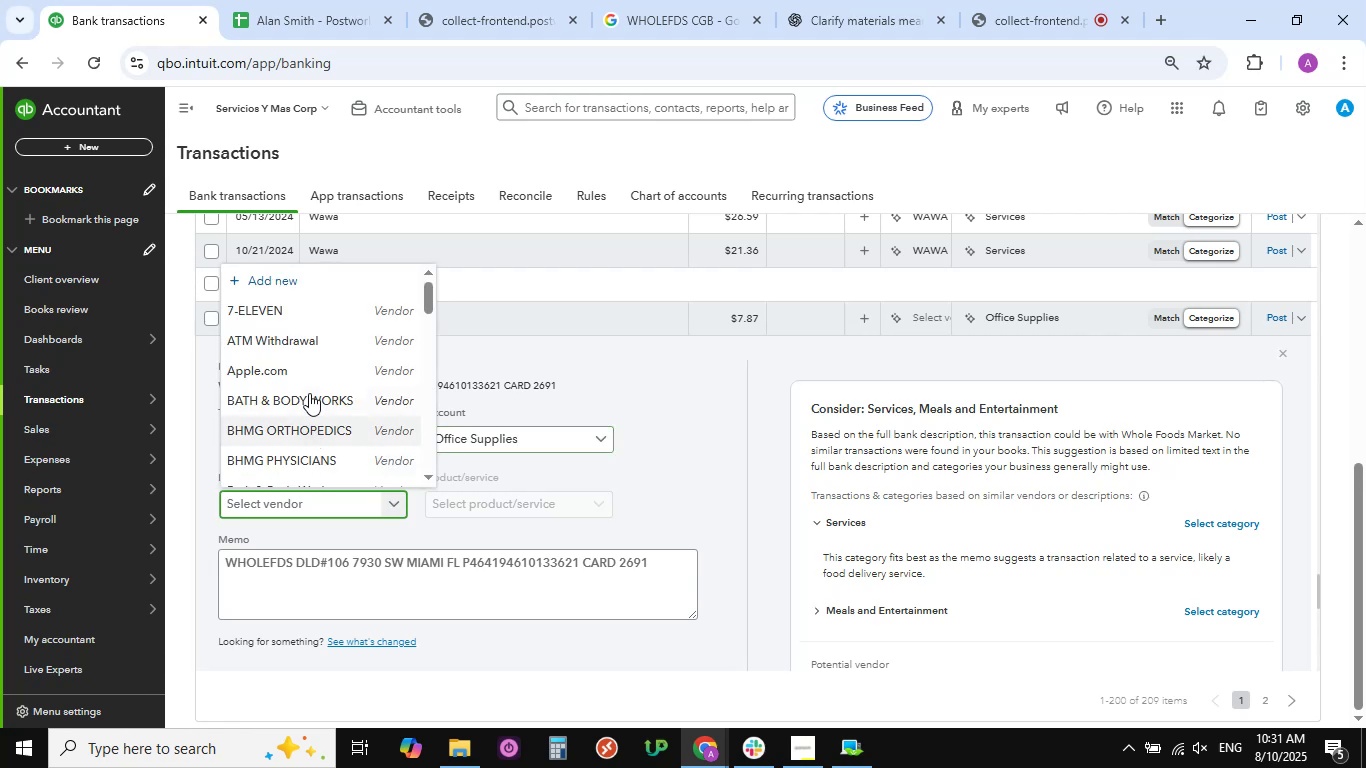 
scroll: coordinate [309, 388], scroll_direction: down, amount: 10.0
 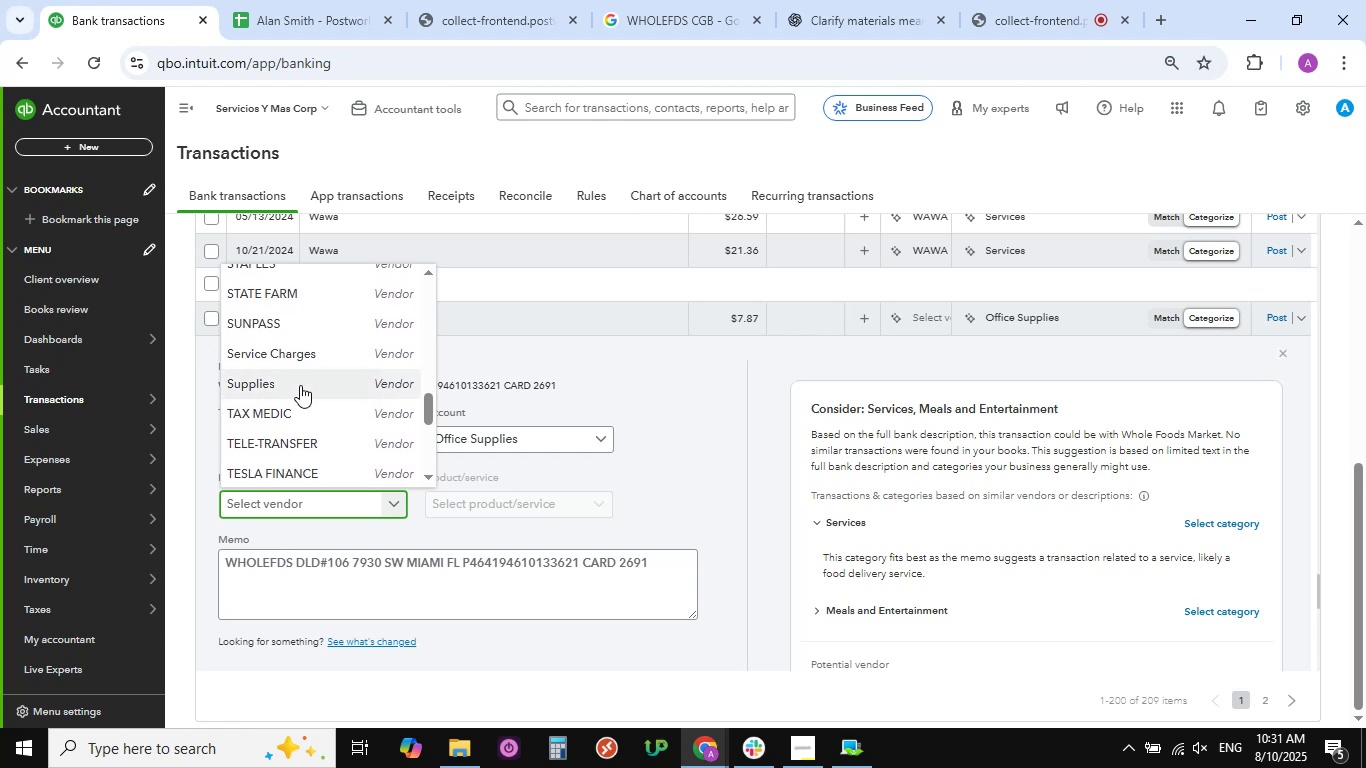 
left_click([300, 385])
 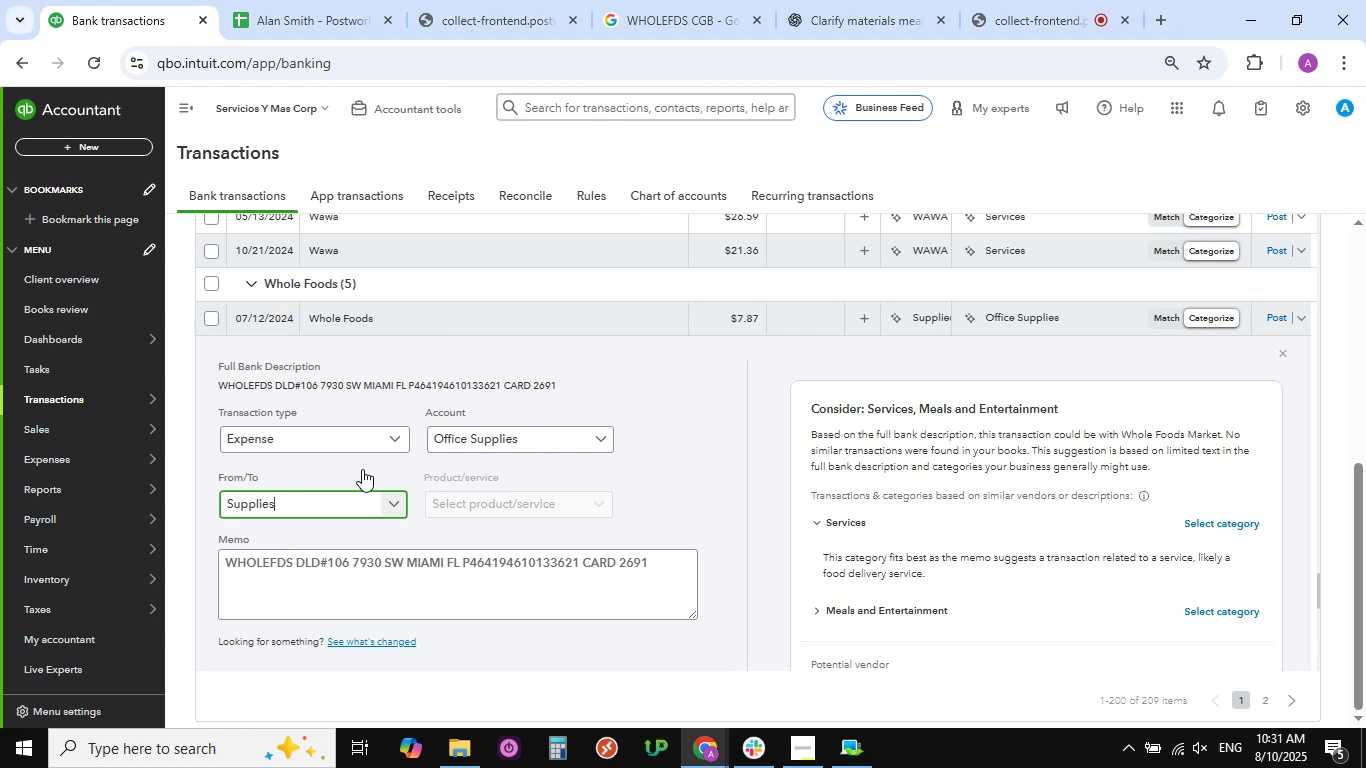 
left_click([392, 501])
 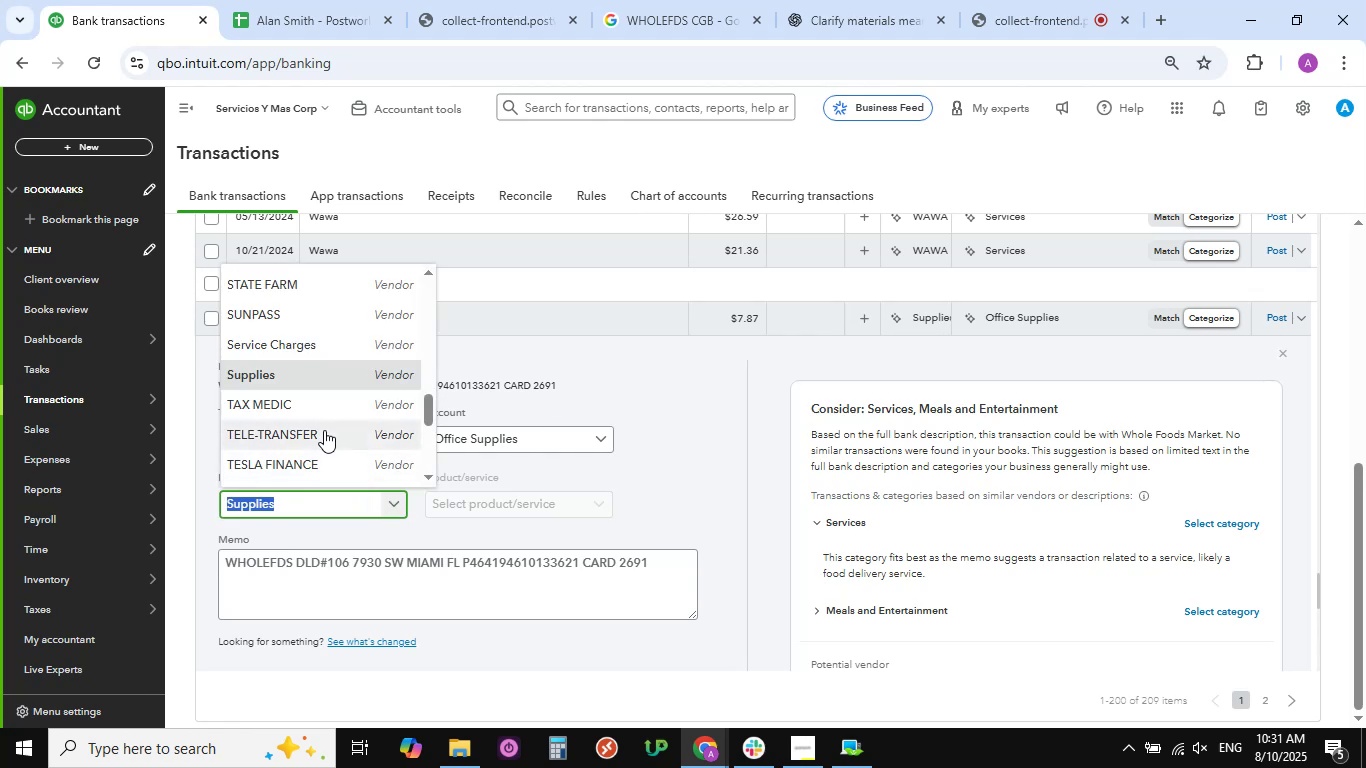 
scroll: coordinate [324, 429], scroll_direction: down, amount: 4.0
 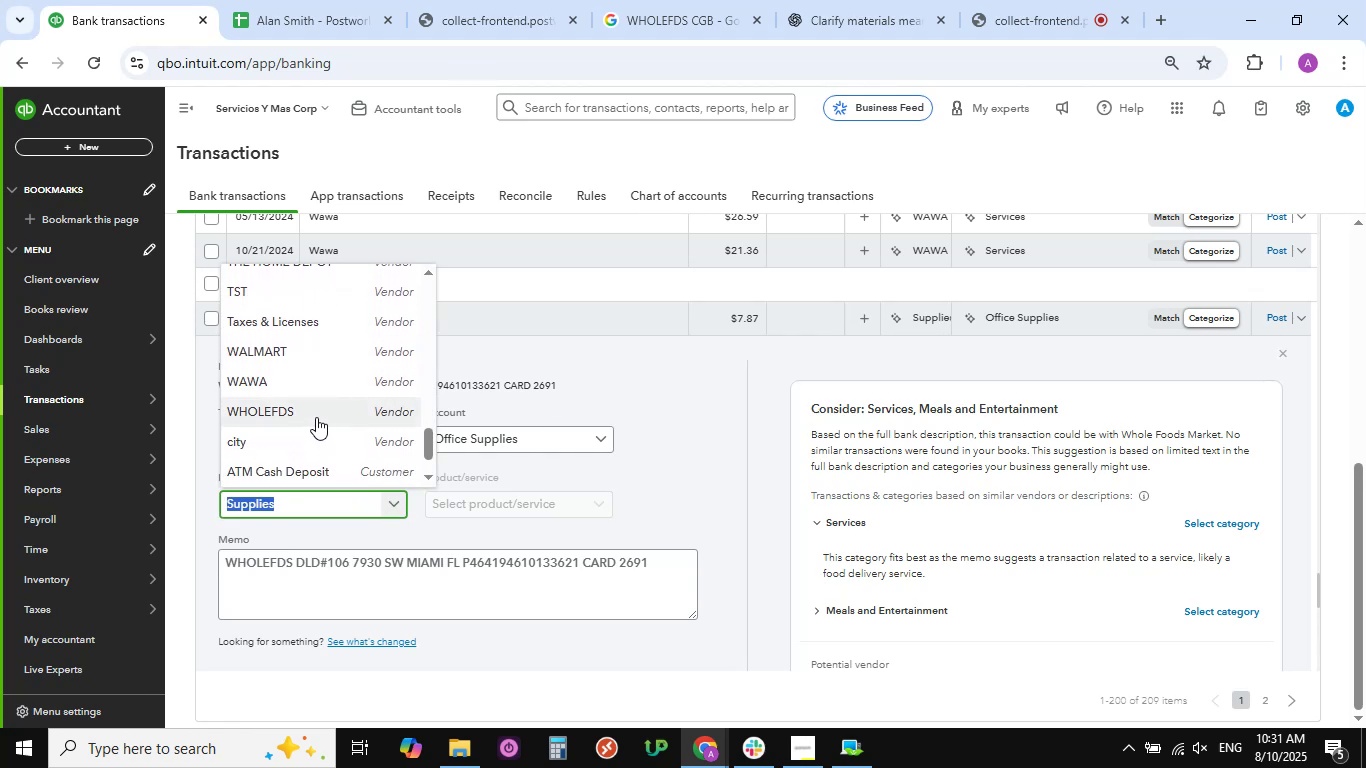 
left_click([316, 417])
 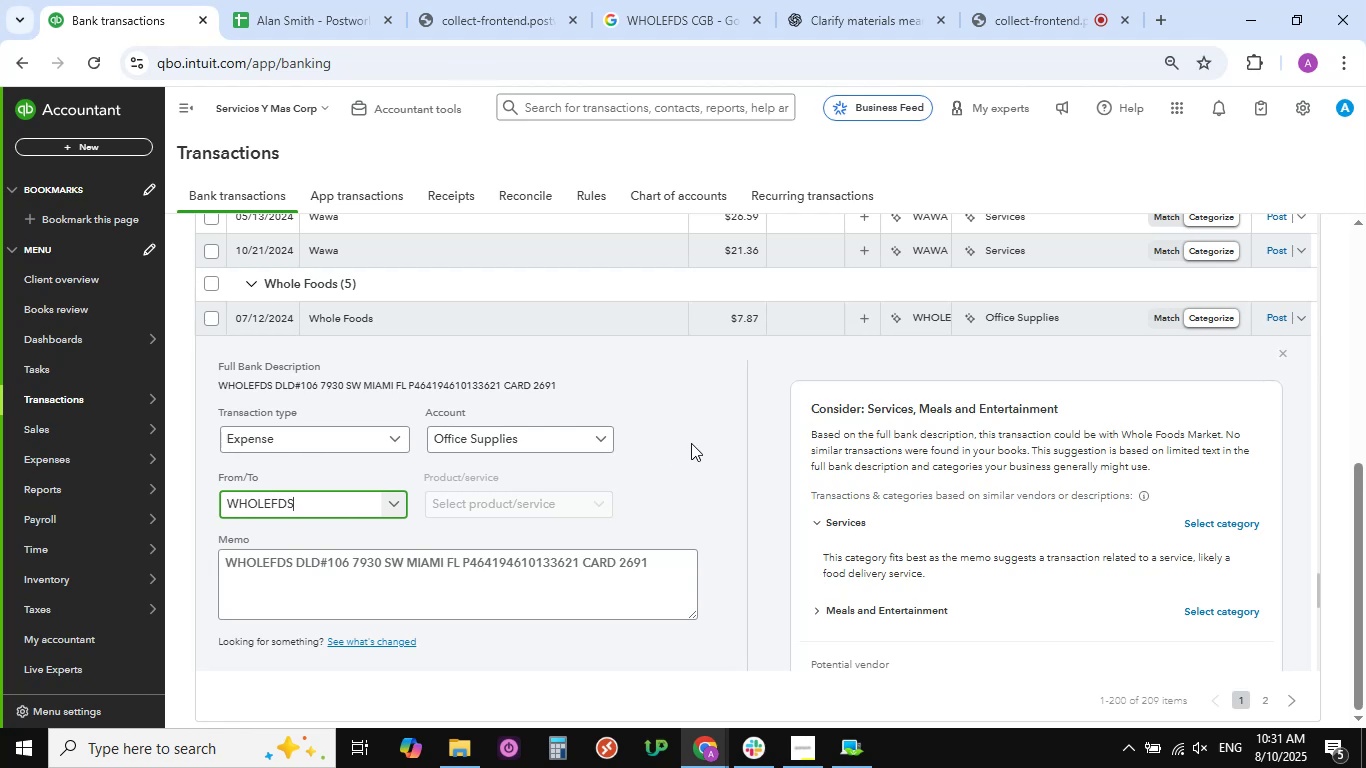 
wait(5.43)
 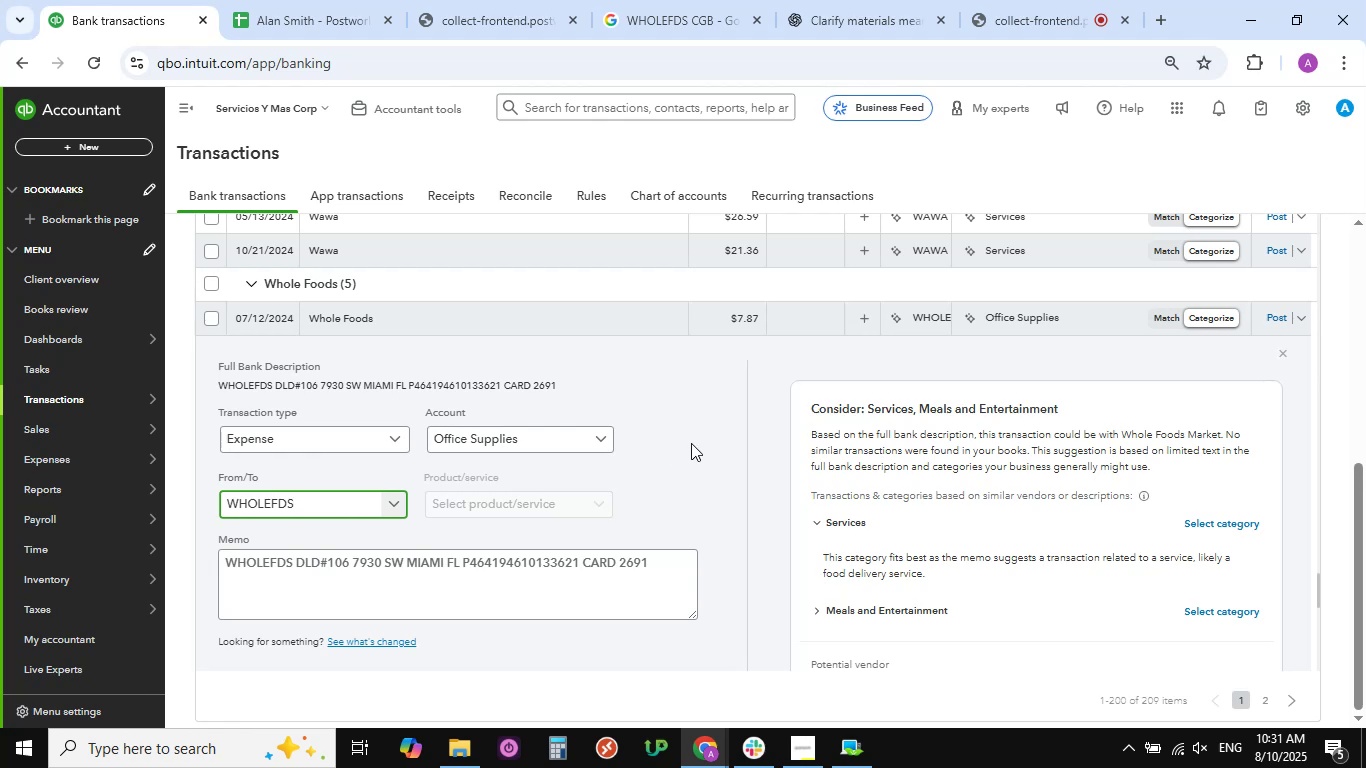 
scroll: coordinate [485, 540], scroll_direction: down, amount: 8.0
 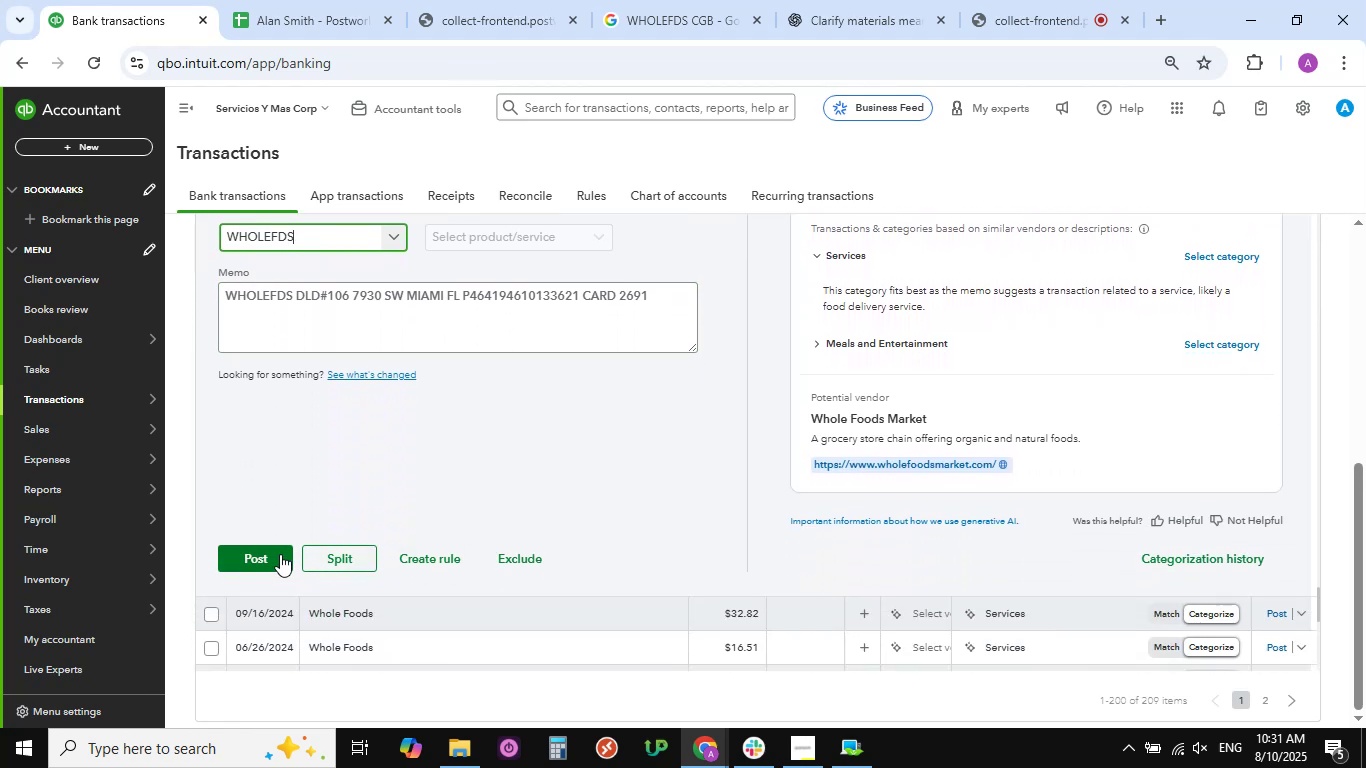 
left_click([277, 556])
 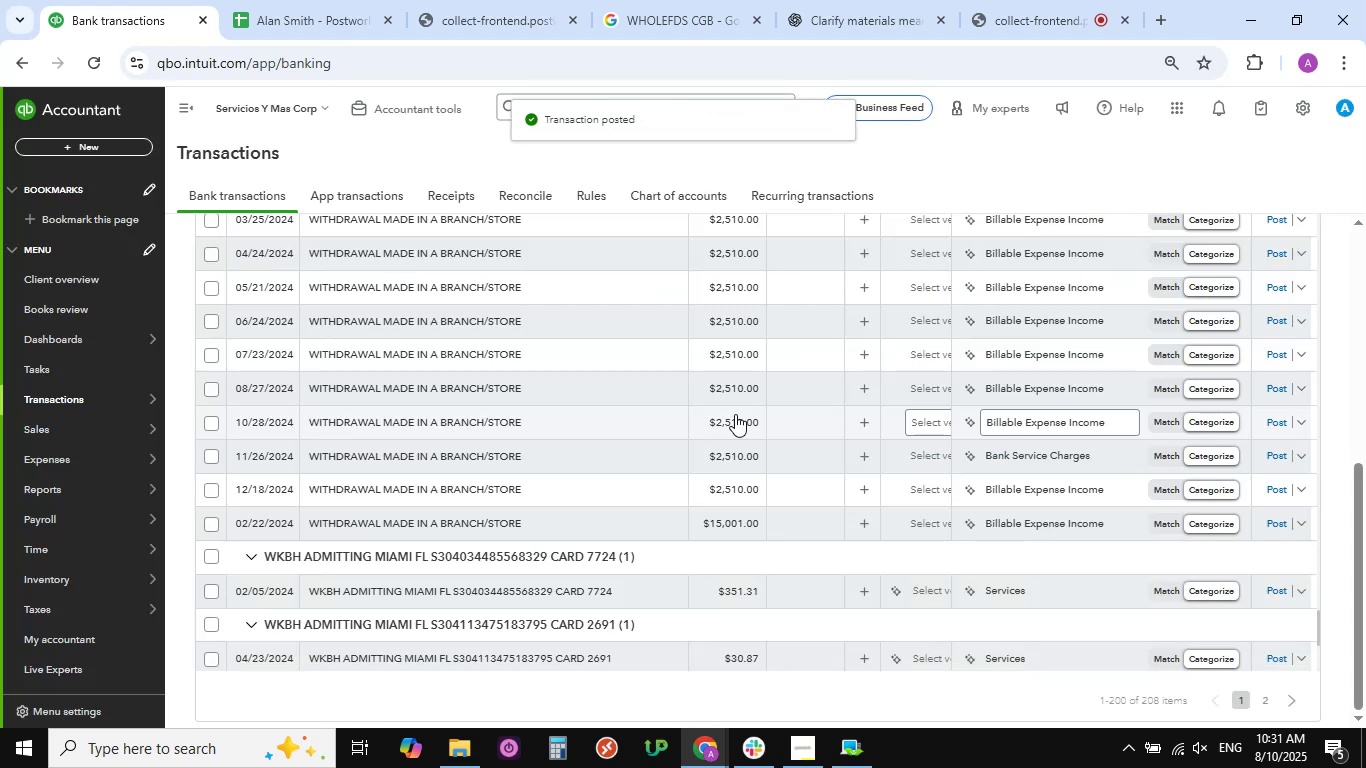 
wait(6.87)
 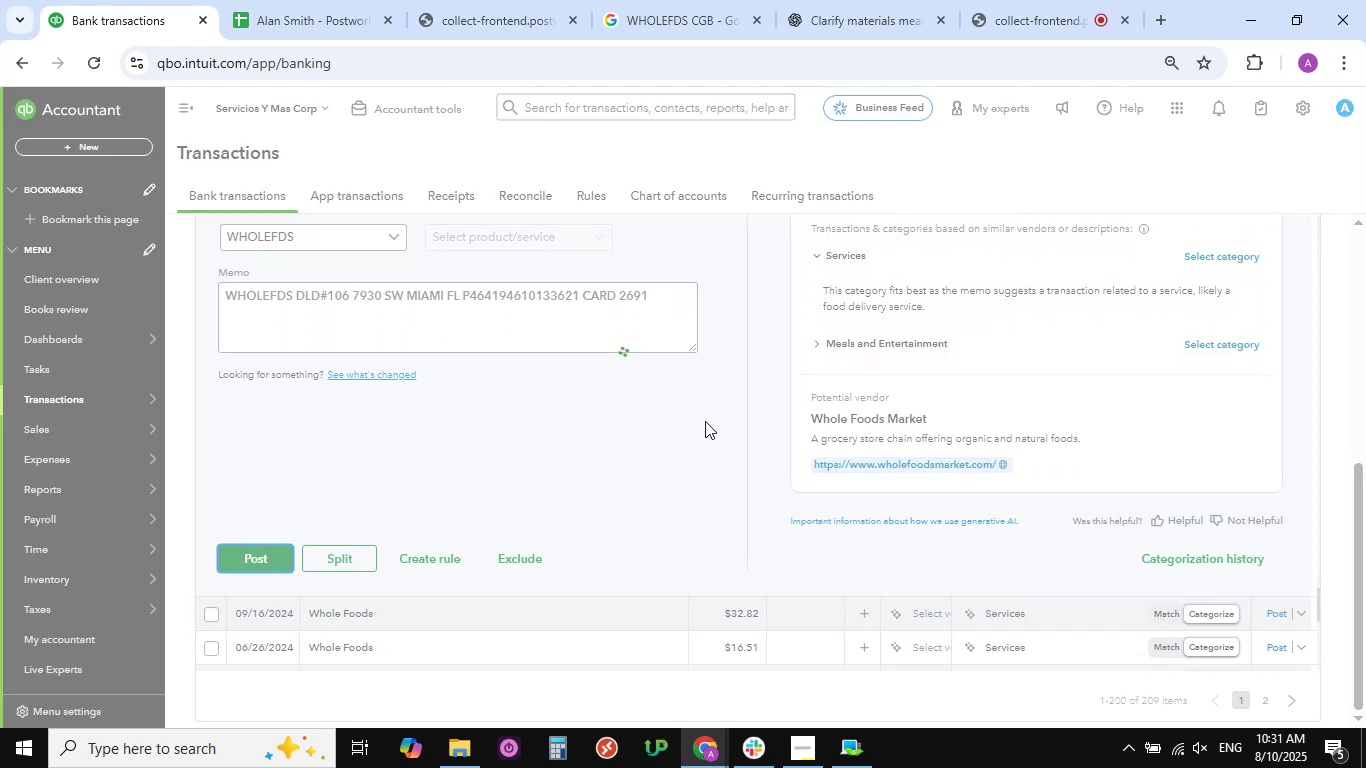 
scroll: coordinate [602, 379], scroll_direction: up, amount: 4.0
 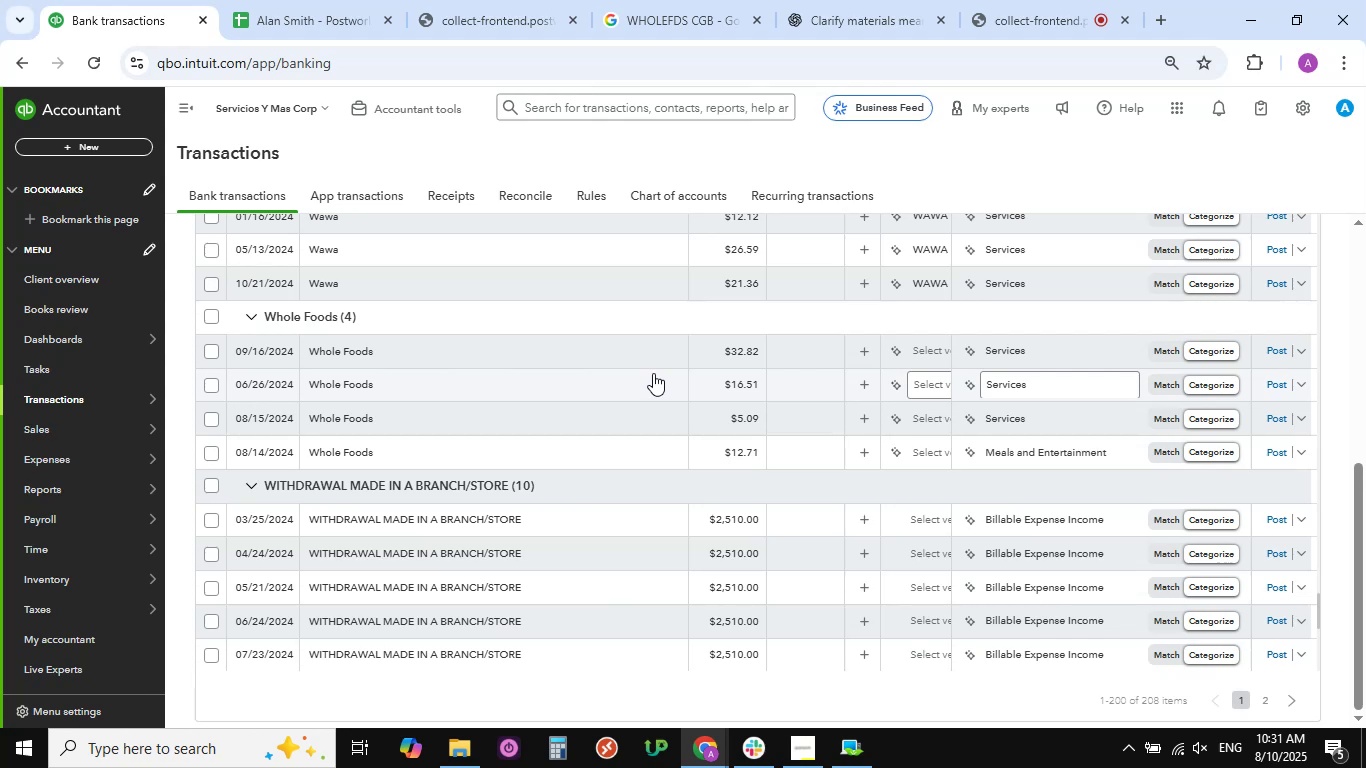 
wait(5.96)
 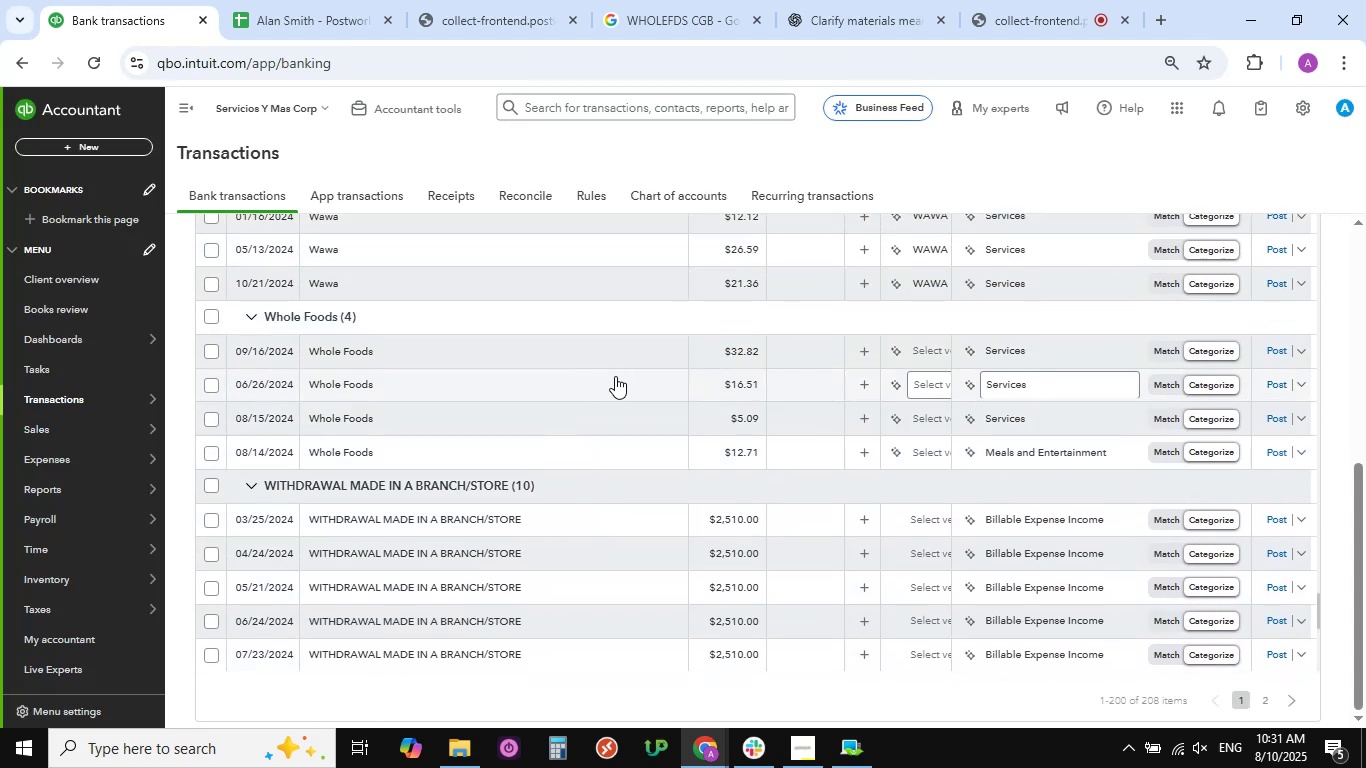 
left_click([654, 353])
 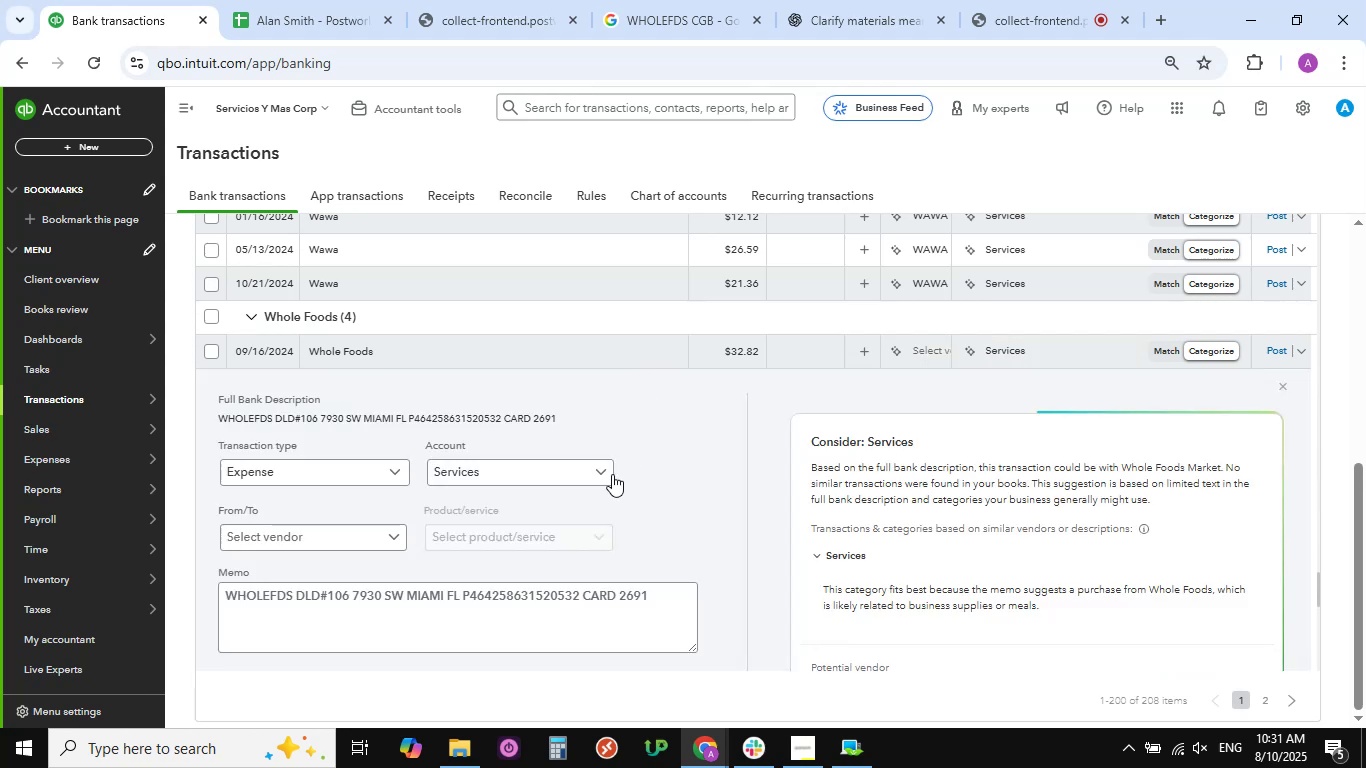 
left_click([601, 476])
 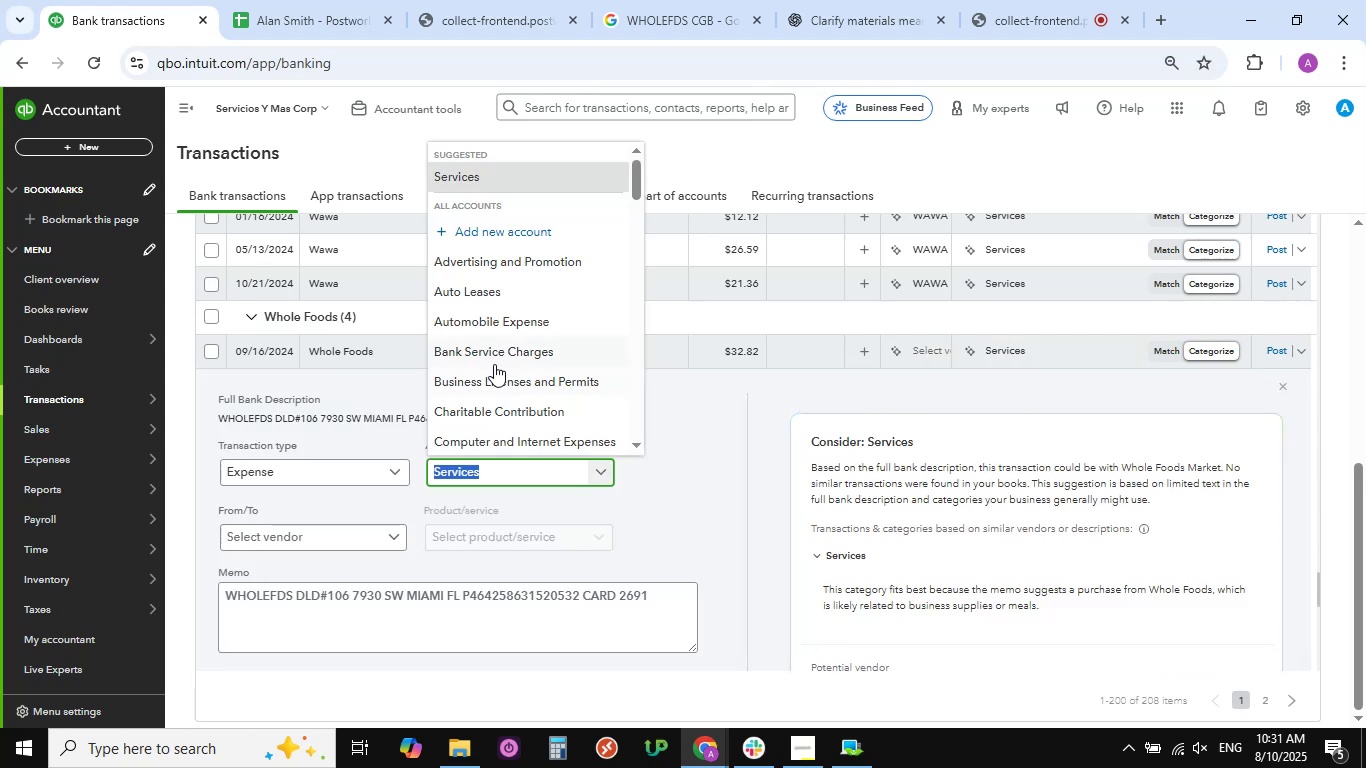 
scroll: coordinate [501, 359], scroll_direction: down, amount: 11.0
 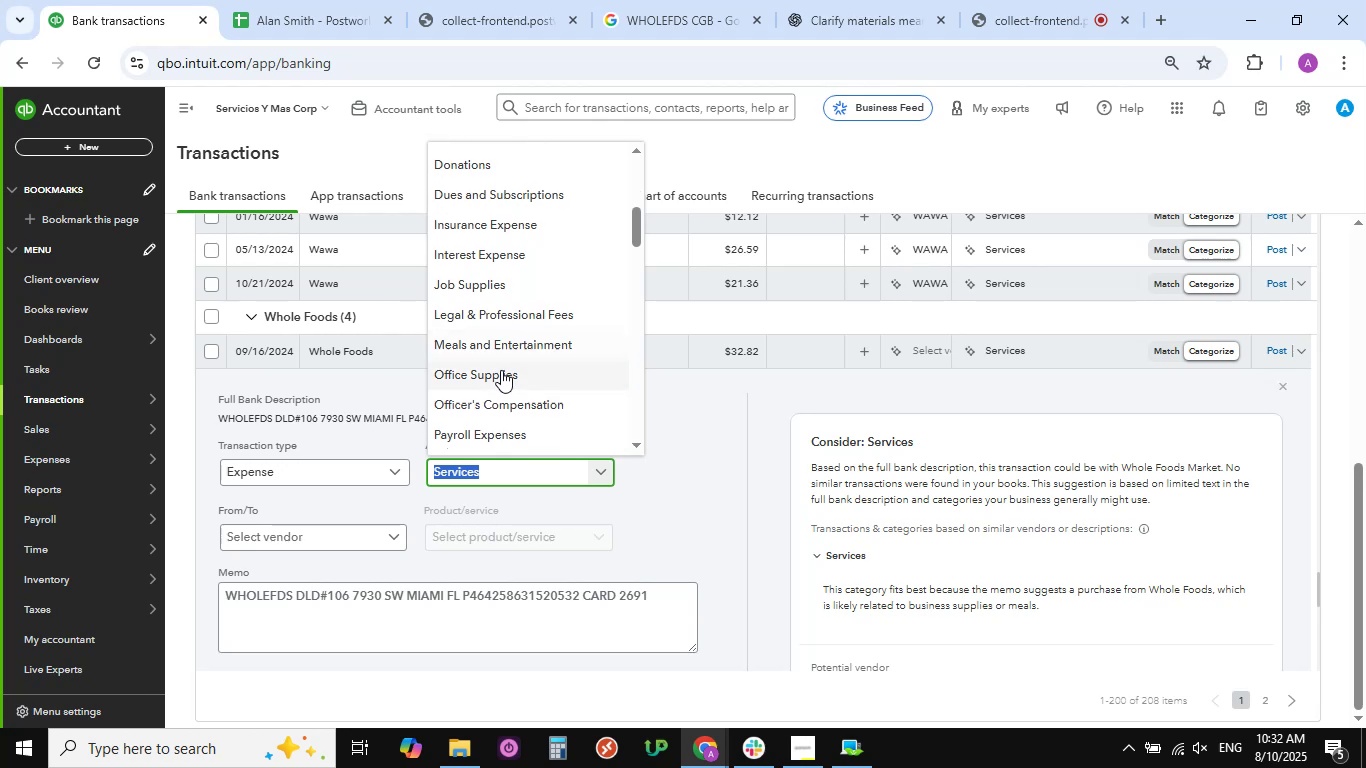 
left_click([501, 370])
 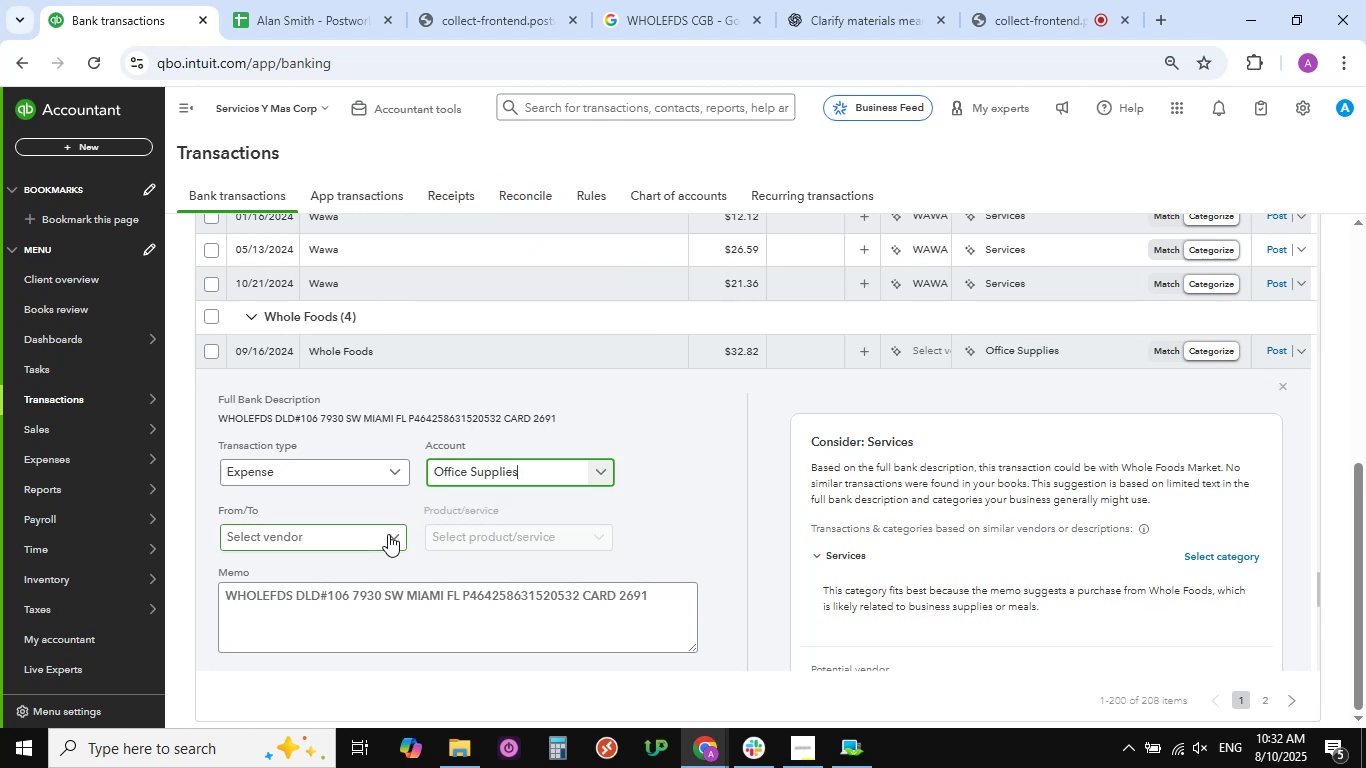 
left_click([392, 534])
 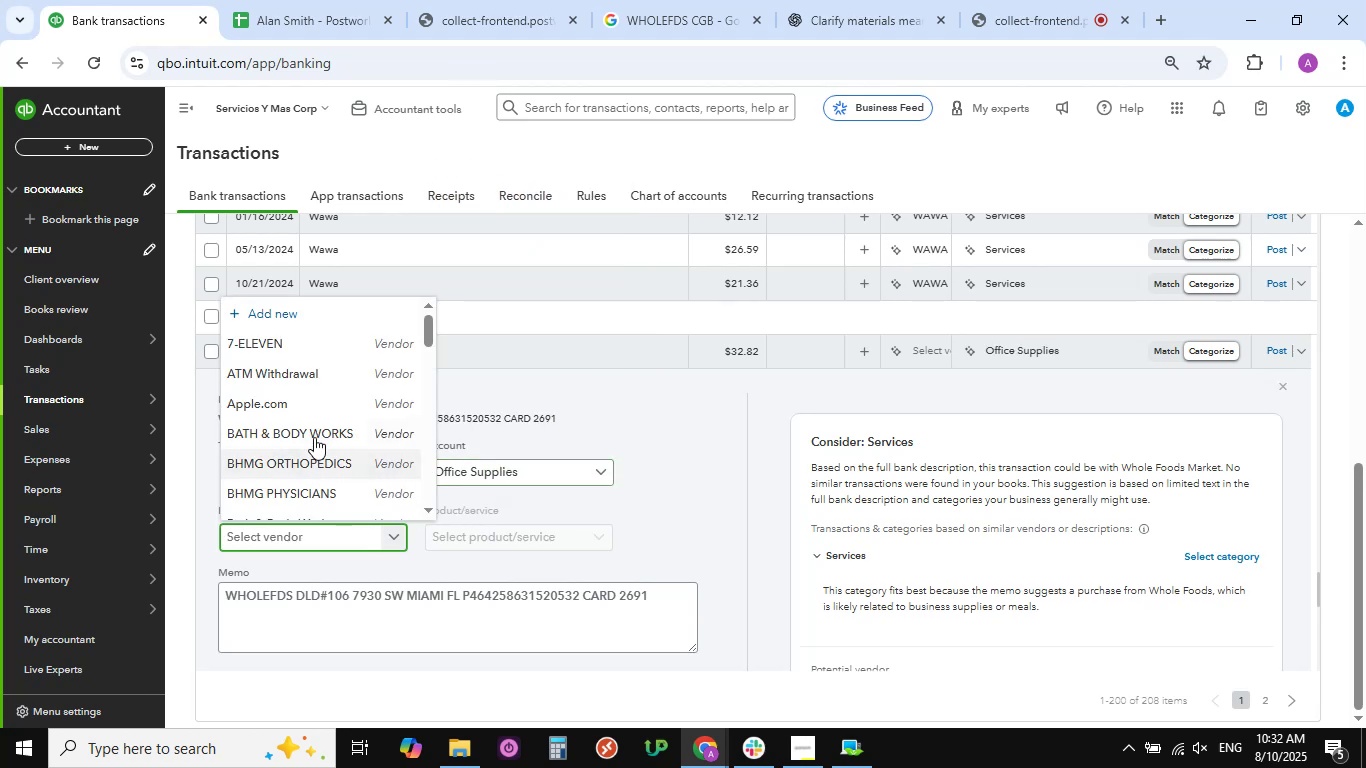 
scroll: coordinate [316, 433], scroll_direction: down, amount: 11.0
 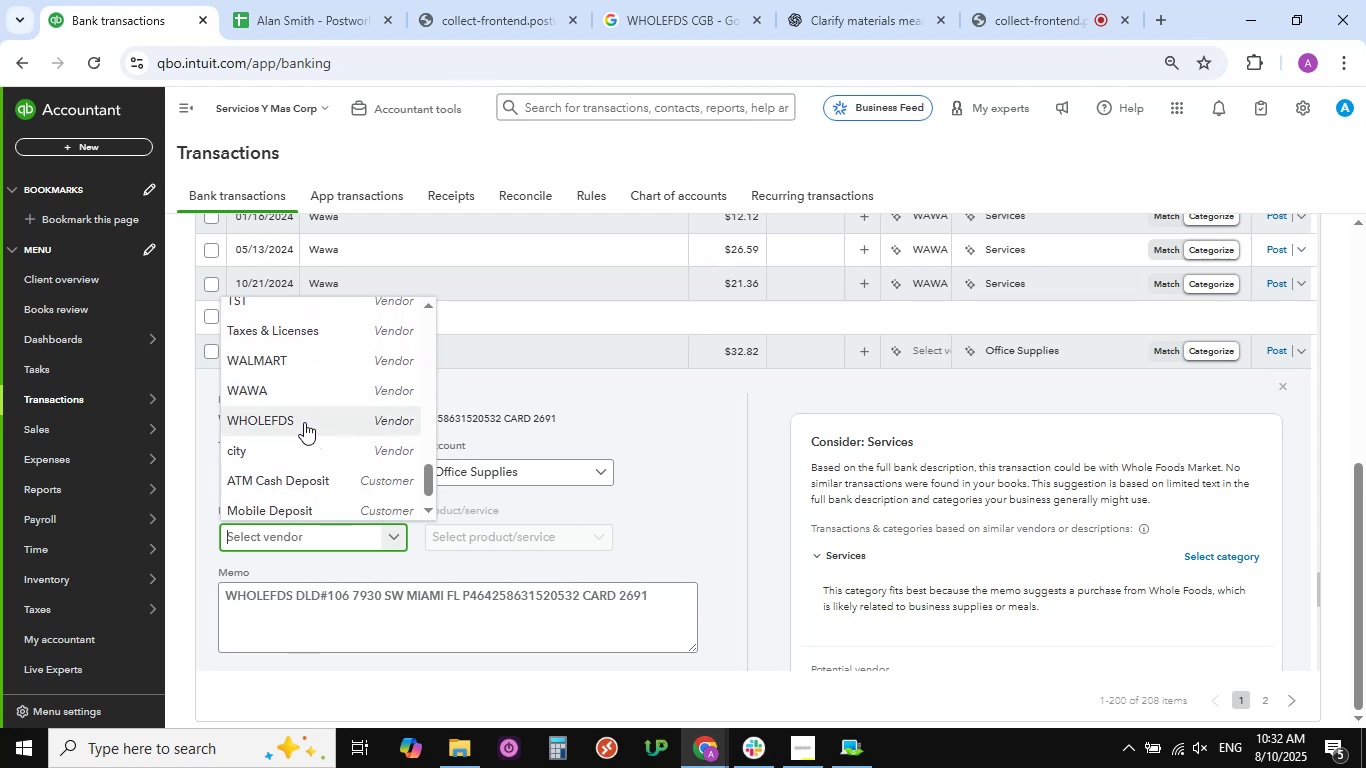 
left_click([304, 422])
 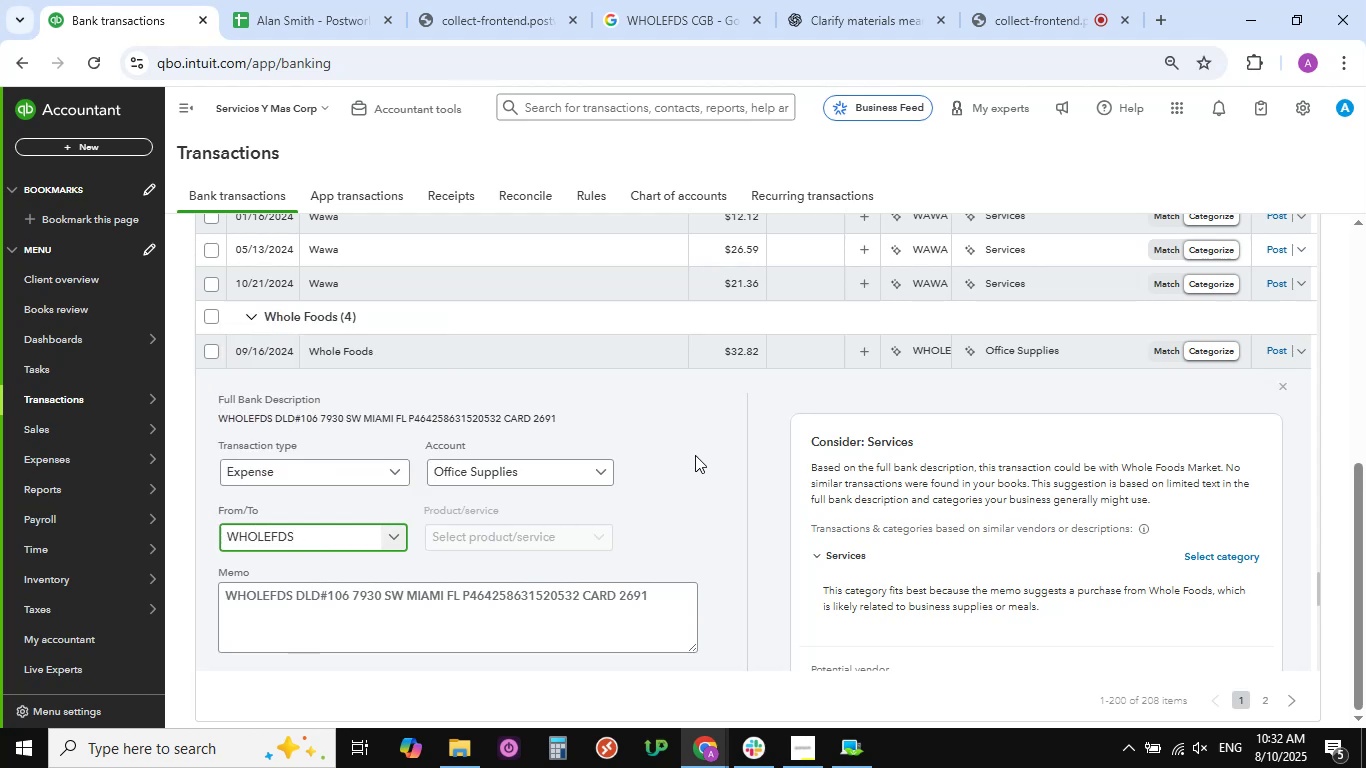 
scroll: coordinate [695, 455], scroll_direction: down, amount: 1.0
 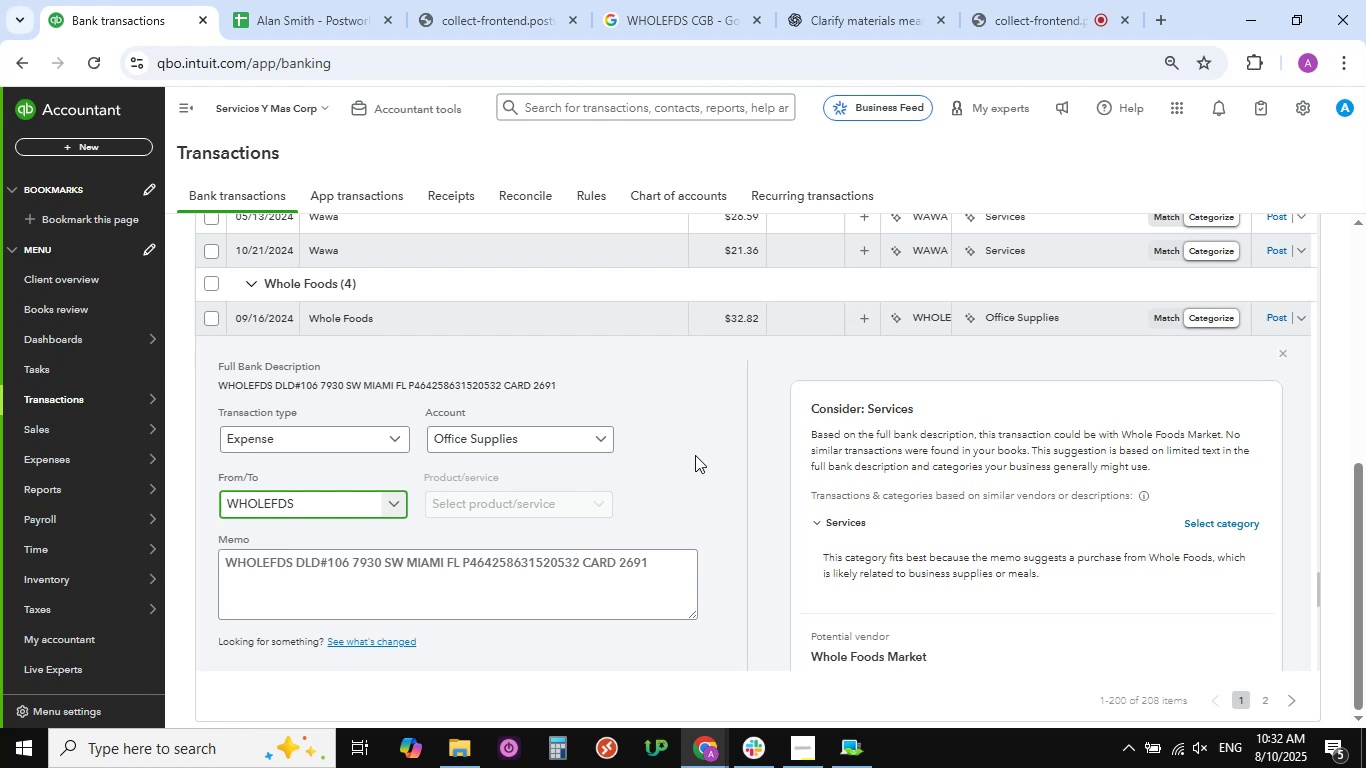 
wait(18.86)
 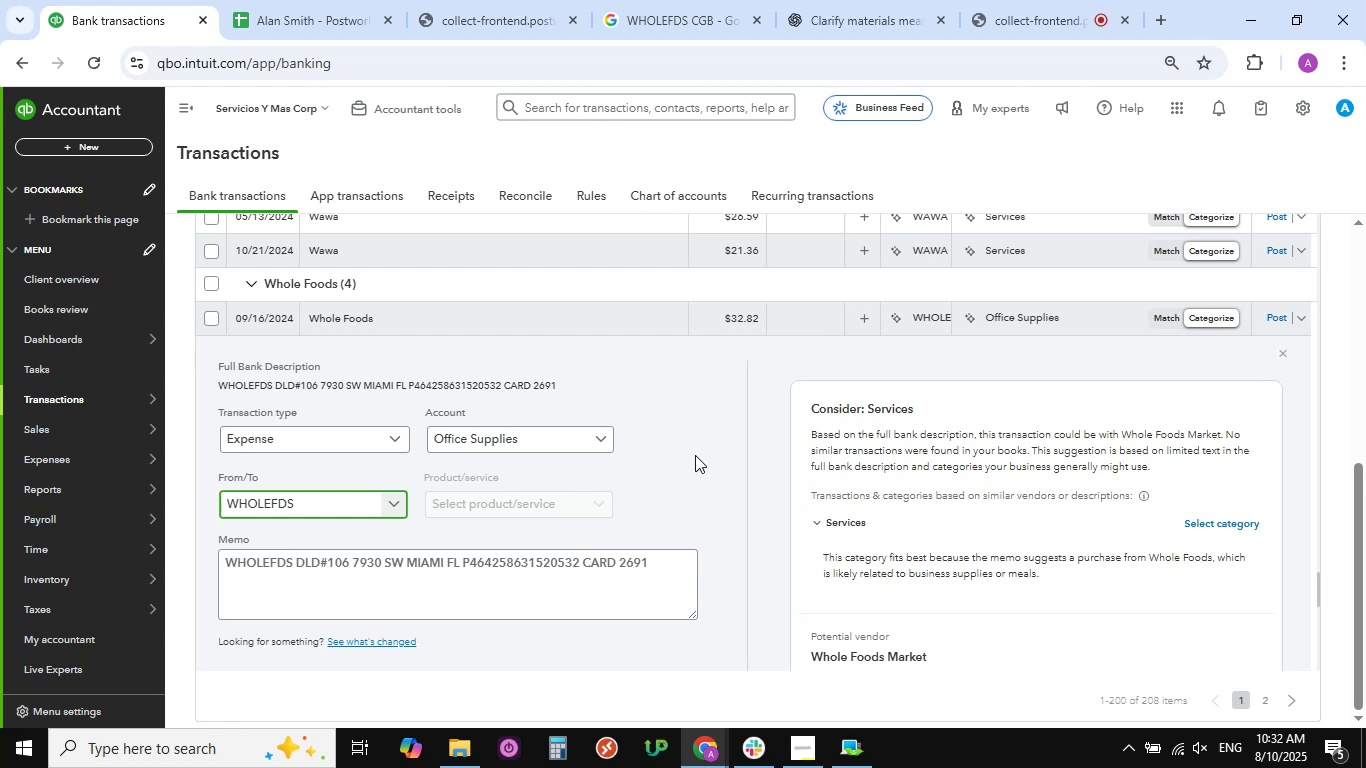 
scroll: coordinate [695, 455], scroll_direction: down, amount: 1.0
 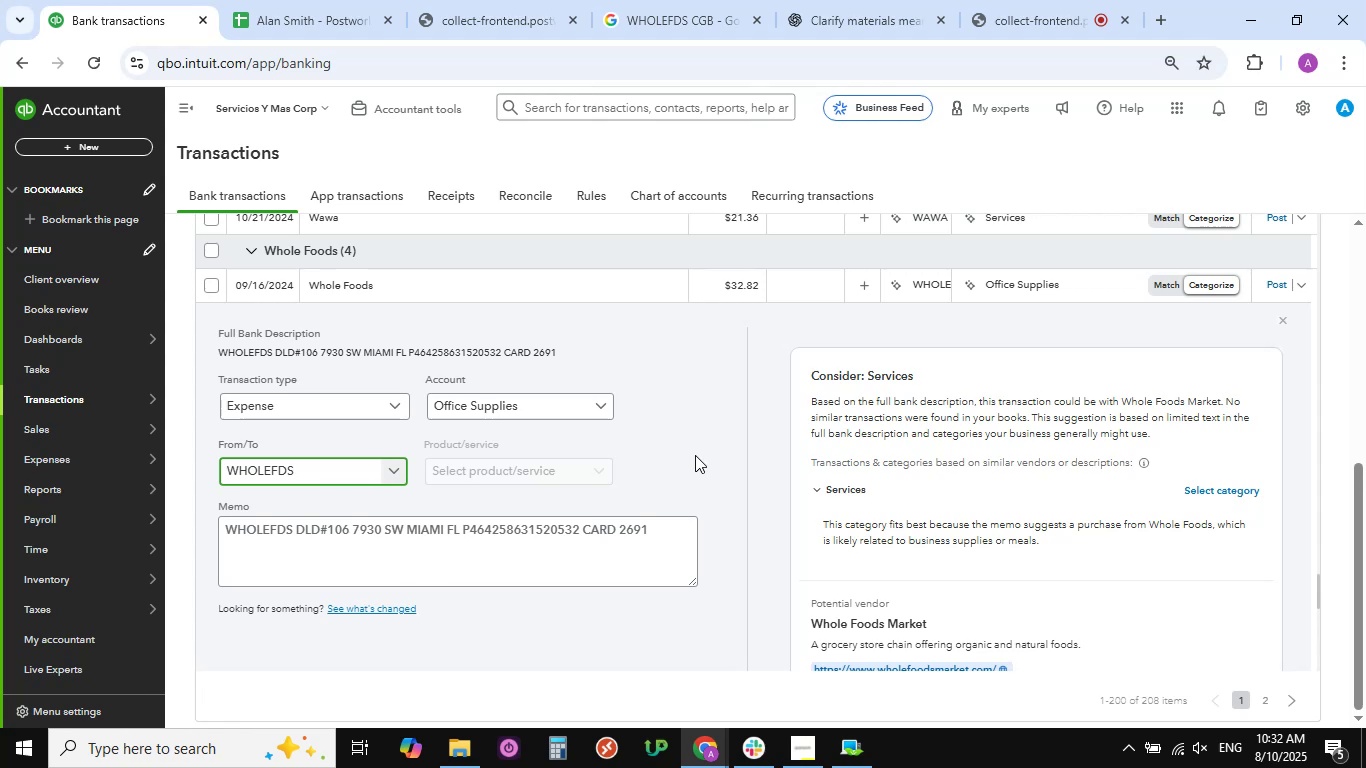 
wait(5.74)
 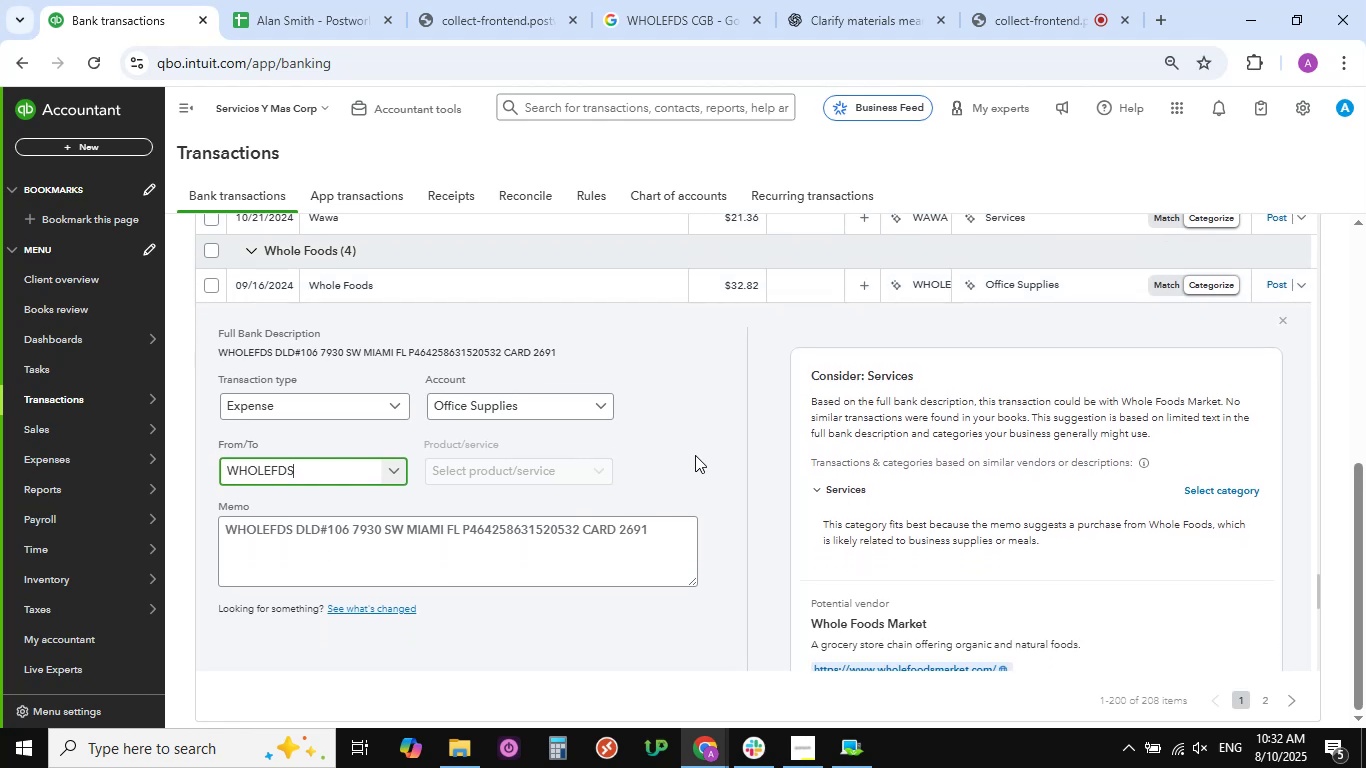 
scroll: coordinate [478, 527], scroll_direction: down, amount: 7.0
 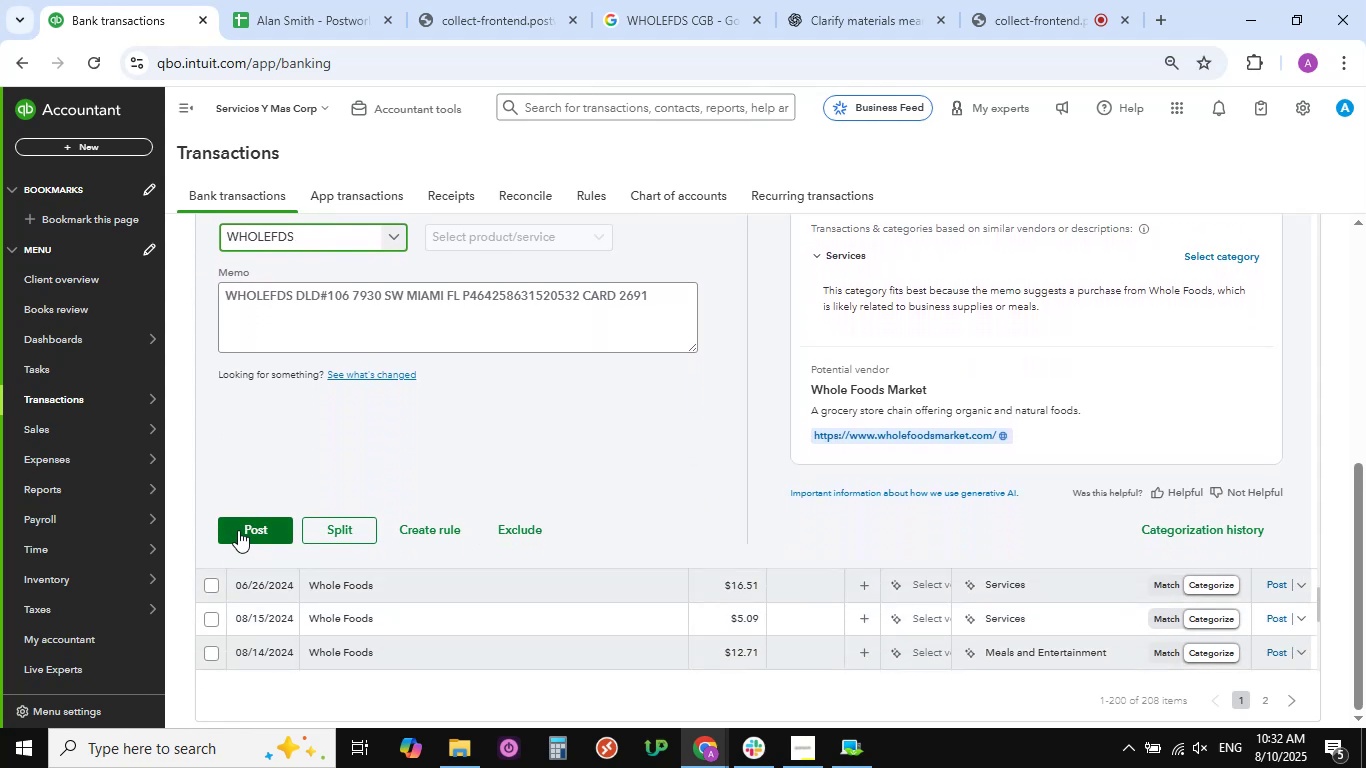 
mouse_move([631, 471])
 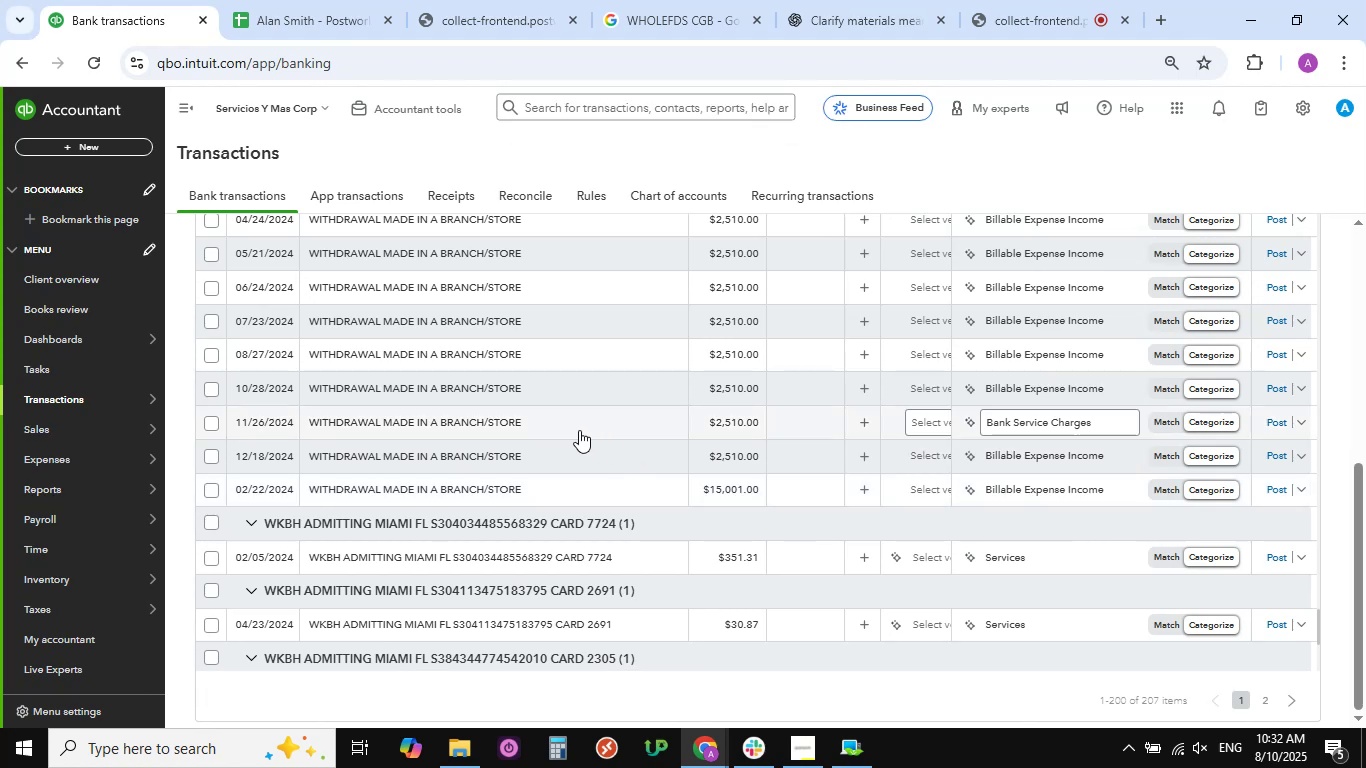 
scroll: coordinate [579, 430], scroll_direction: up, amount: 10.0
 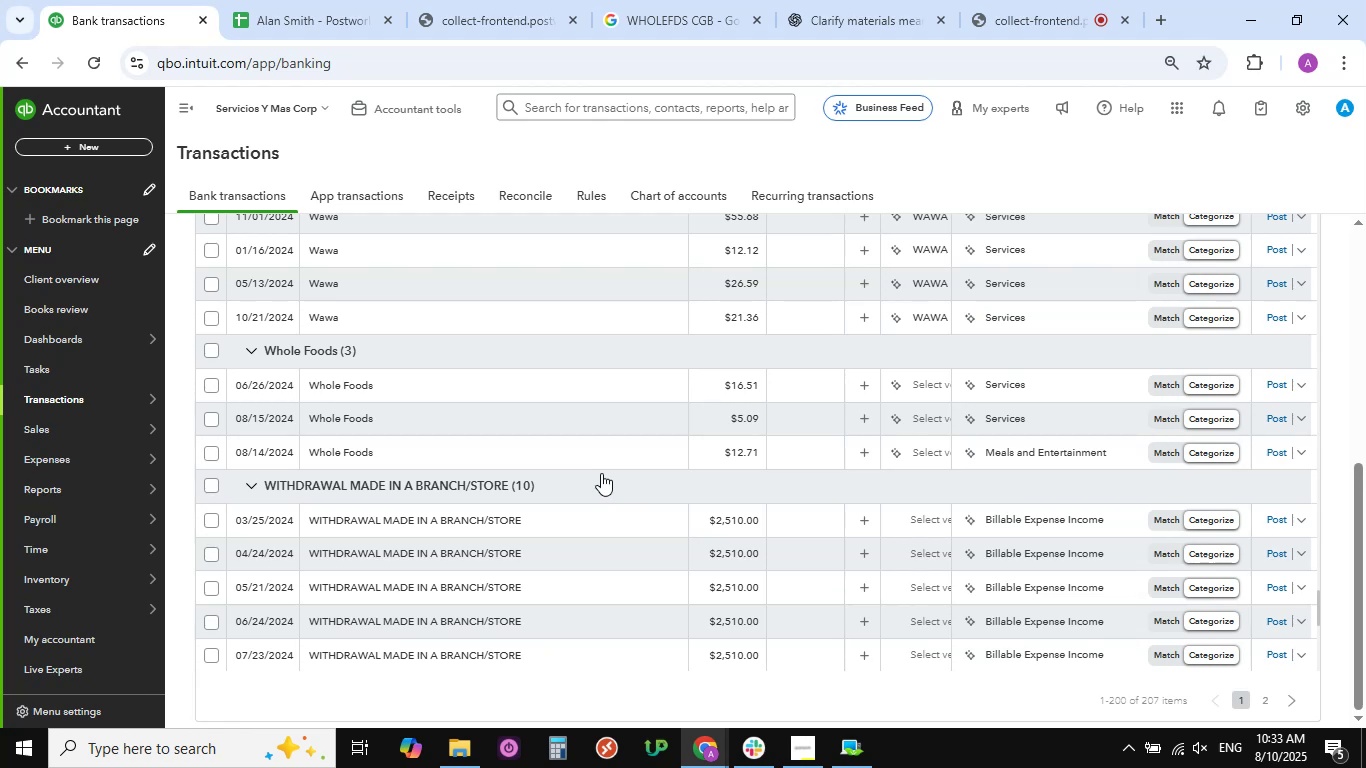 
wait(10.46)
 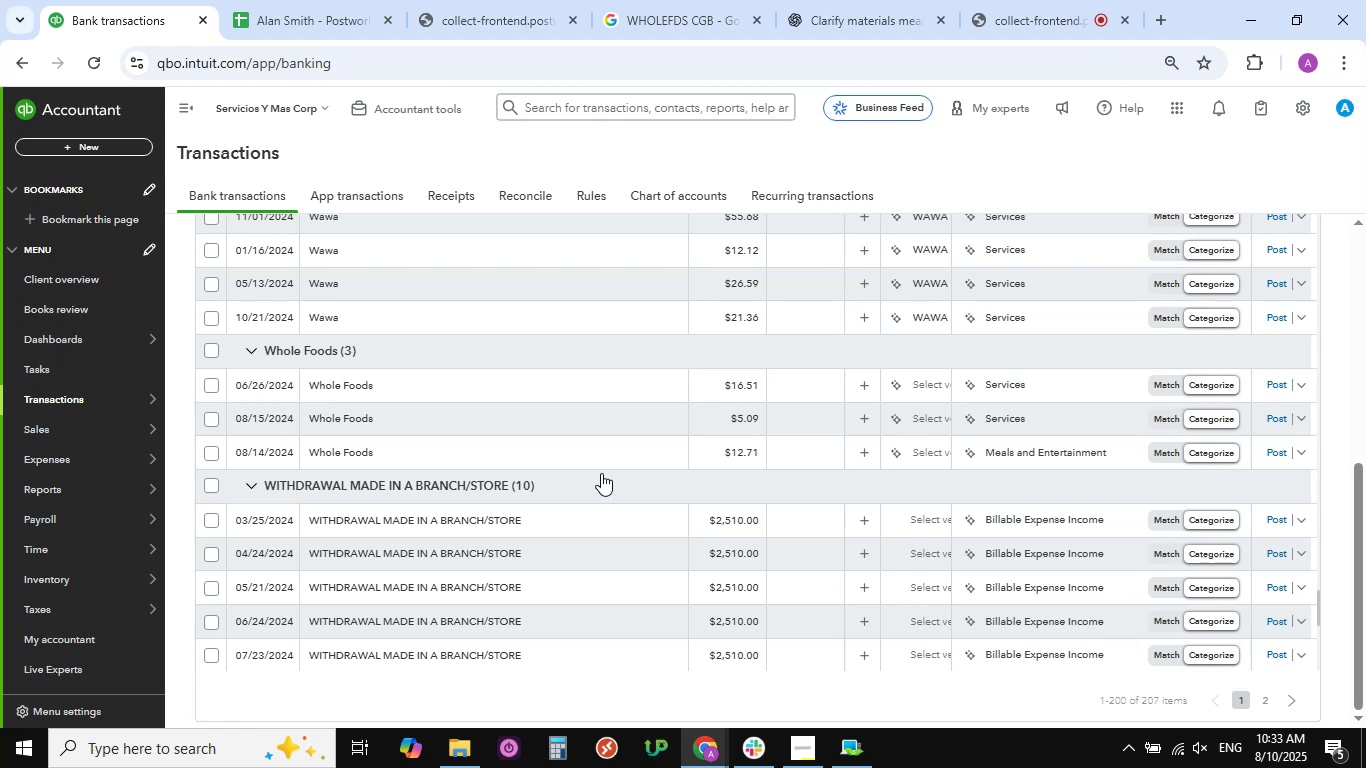 
scroll: coordinate [447, 491], scroll_direction: up, amount: 2.0
 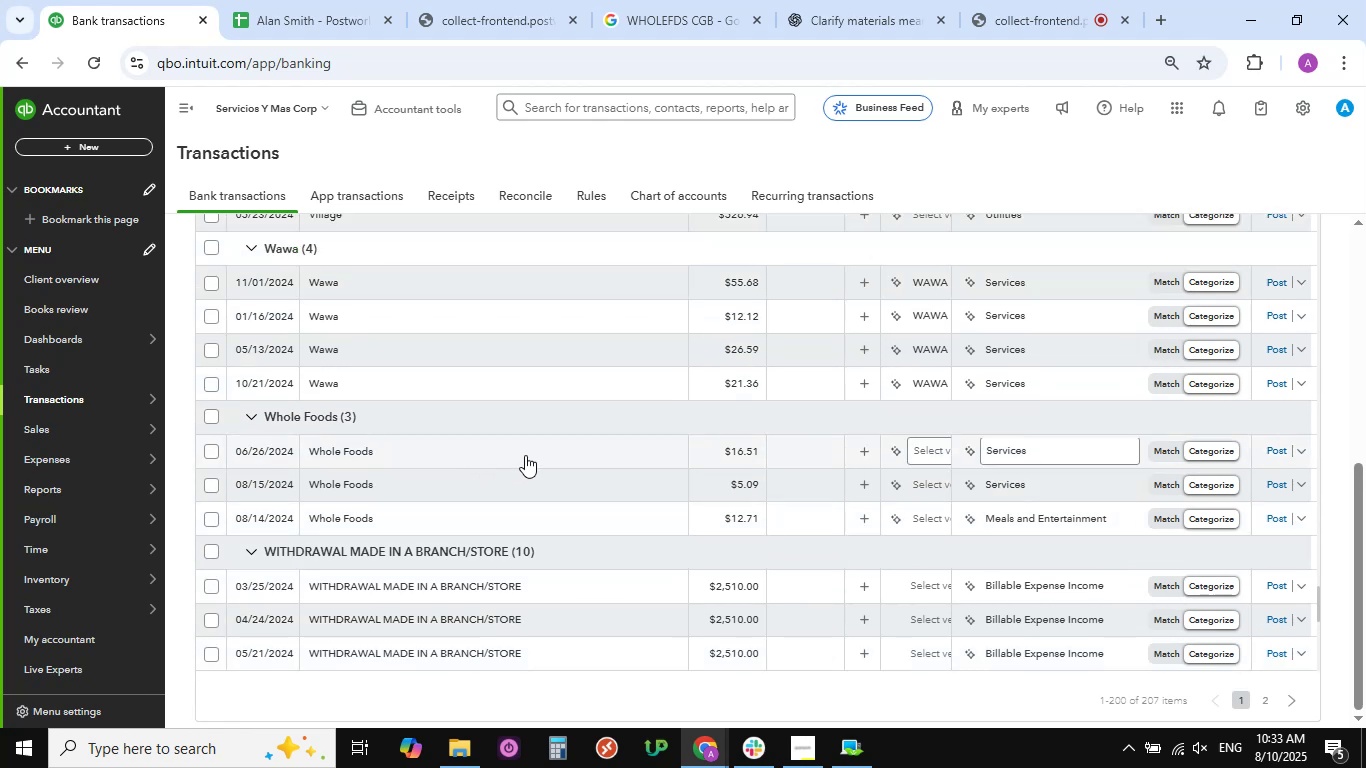 
left_click([547, 450])
 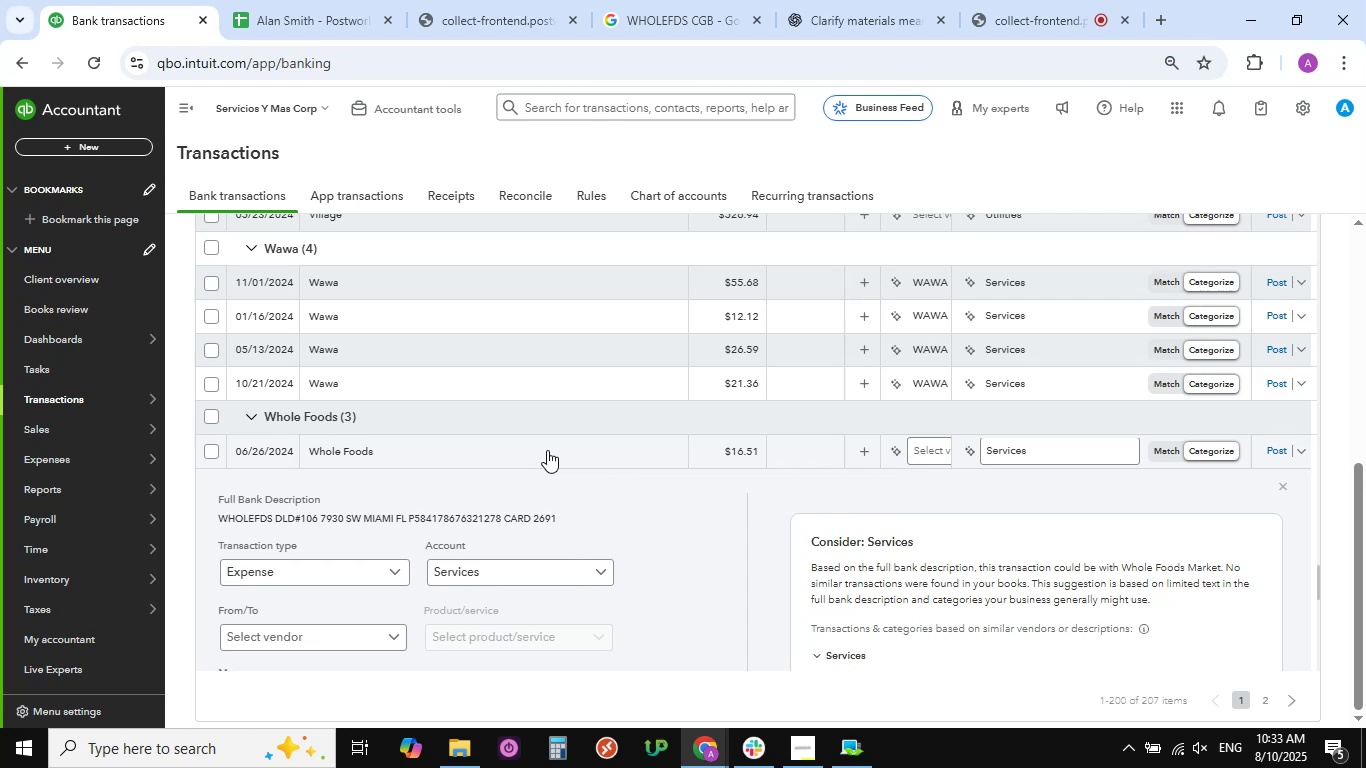 
wait(28.34)
 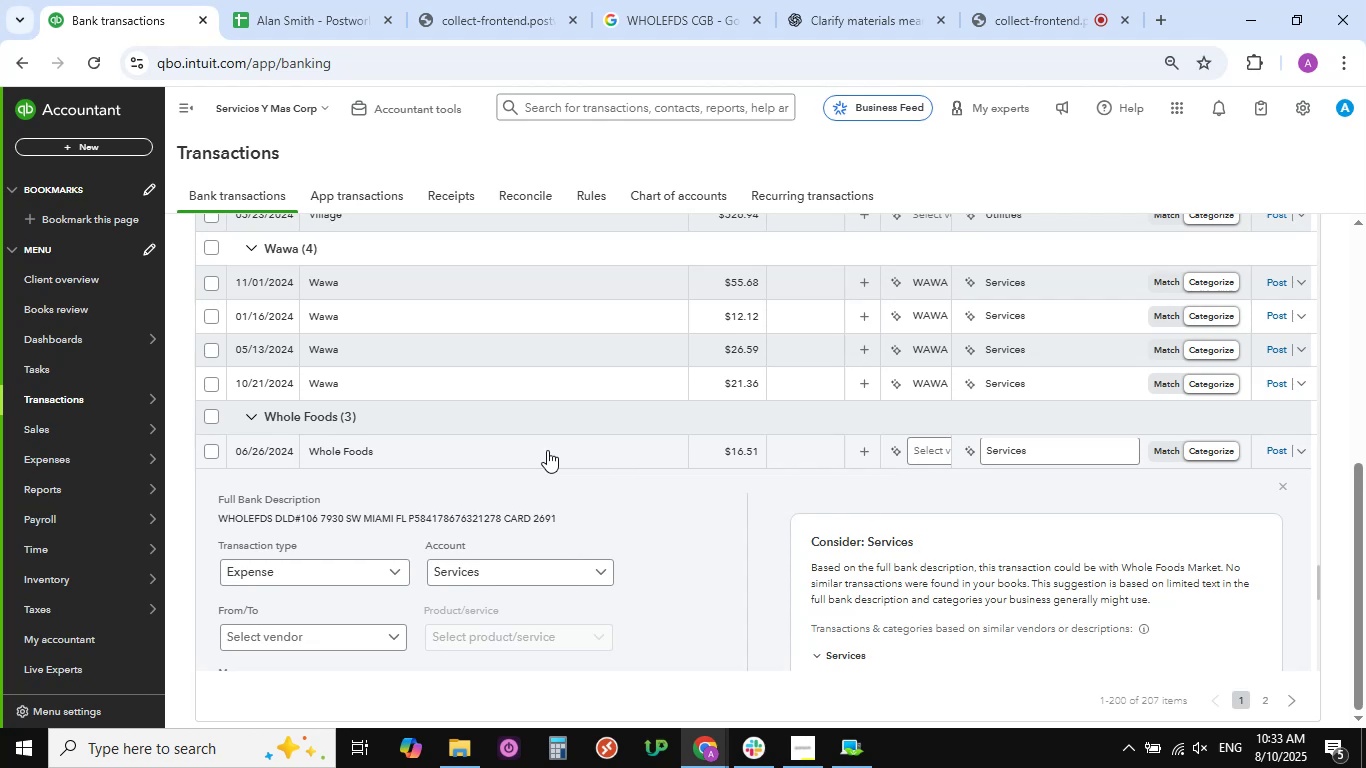 
scroll: coordinate [372, 492], scroll_direction: down, amount: 1.0
 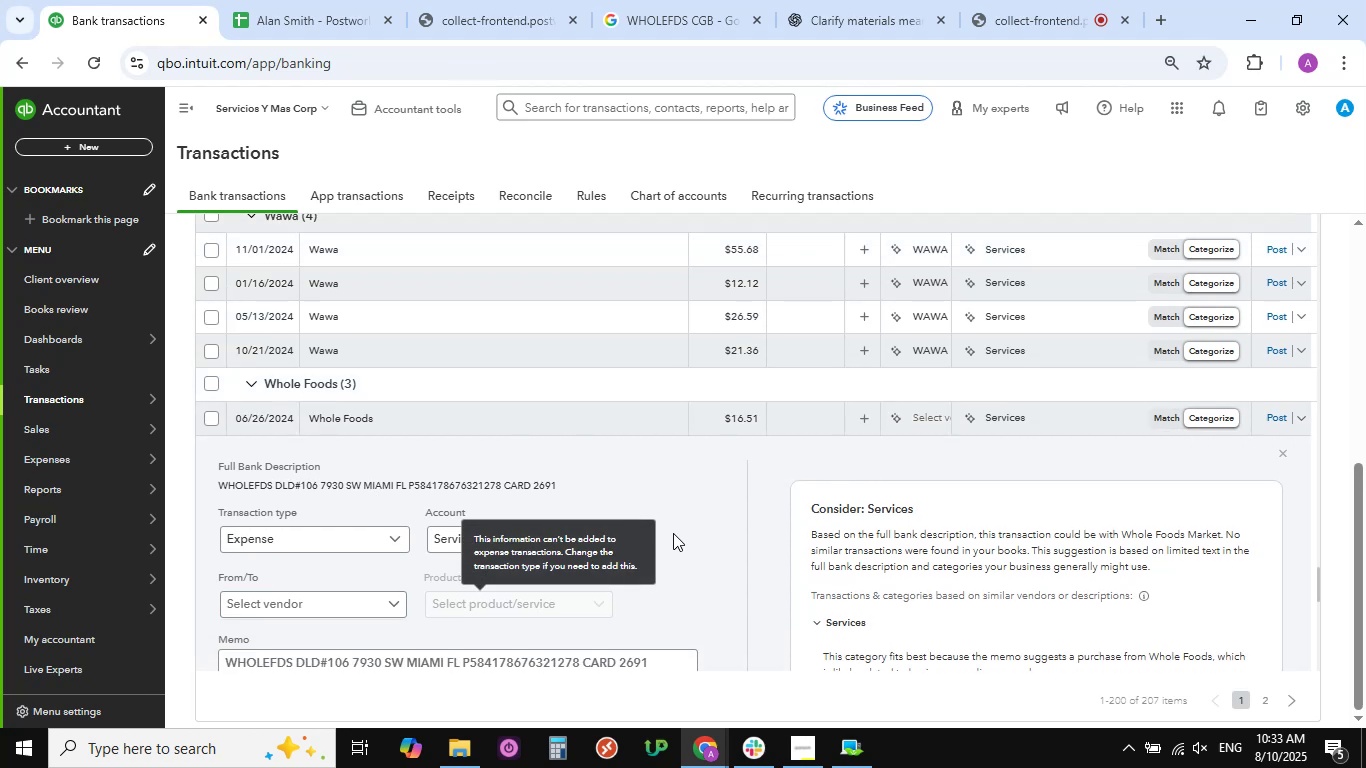 
left_click([594, 540])
 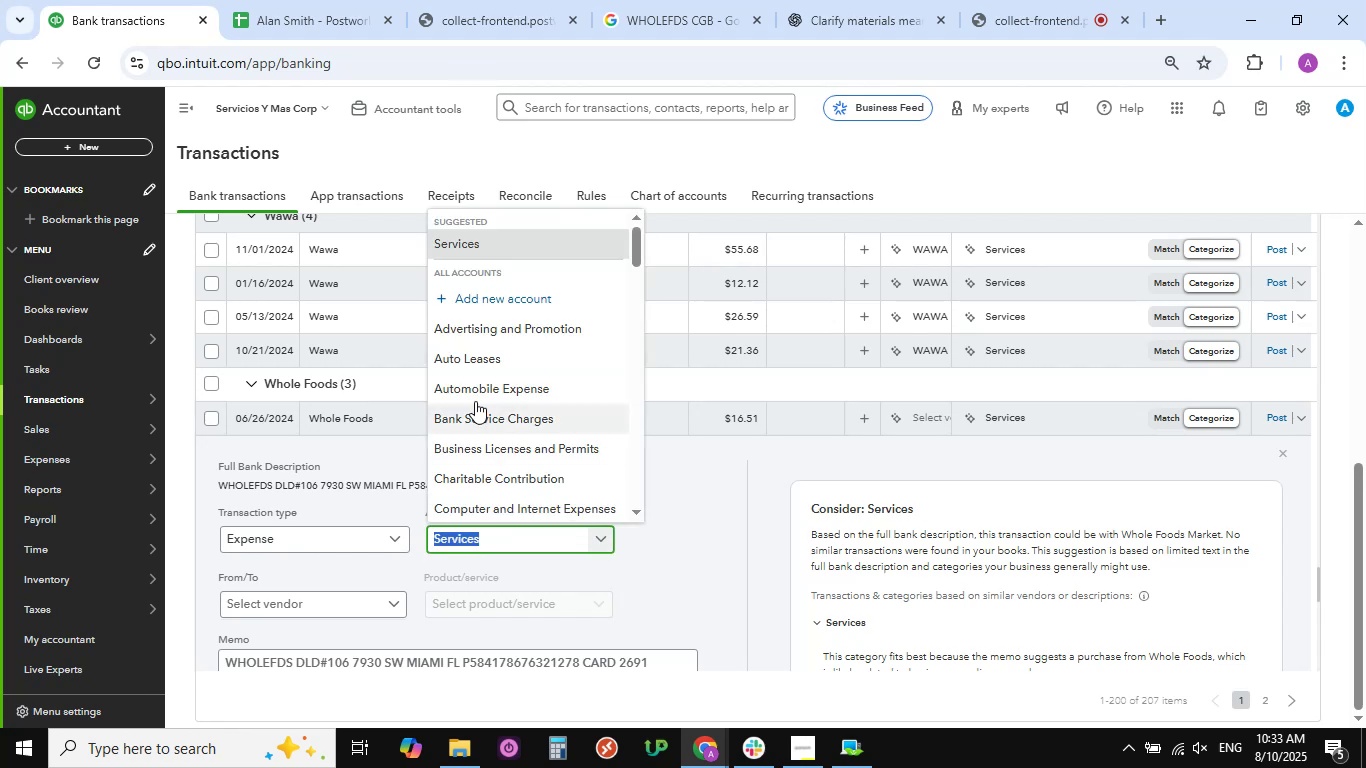 
scroll: coordinate [475, 400], scroll_direction: down, amount: 13.0
 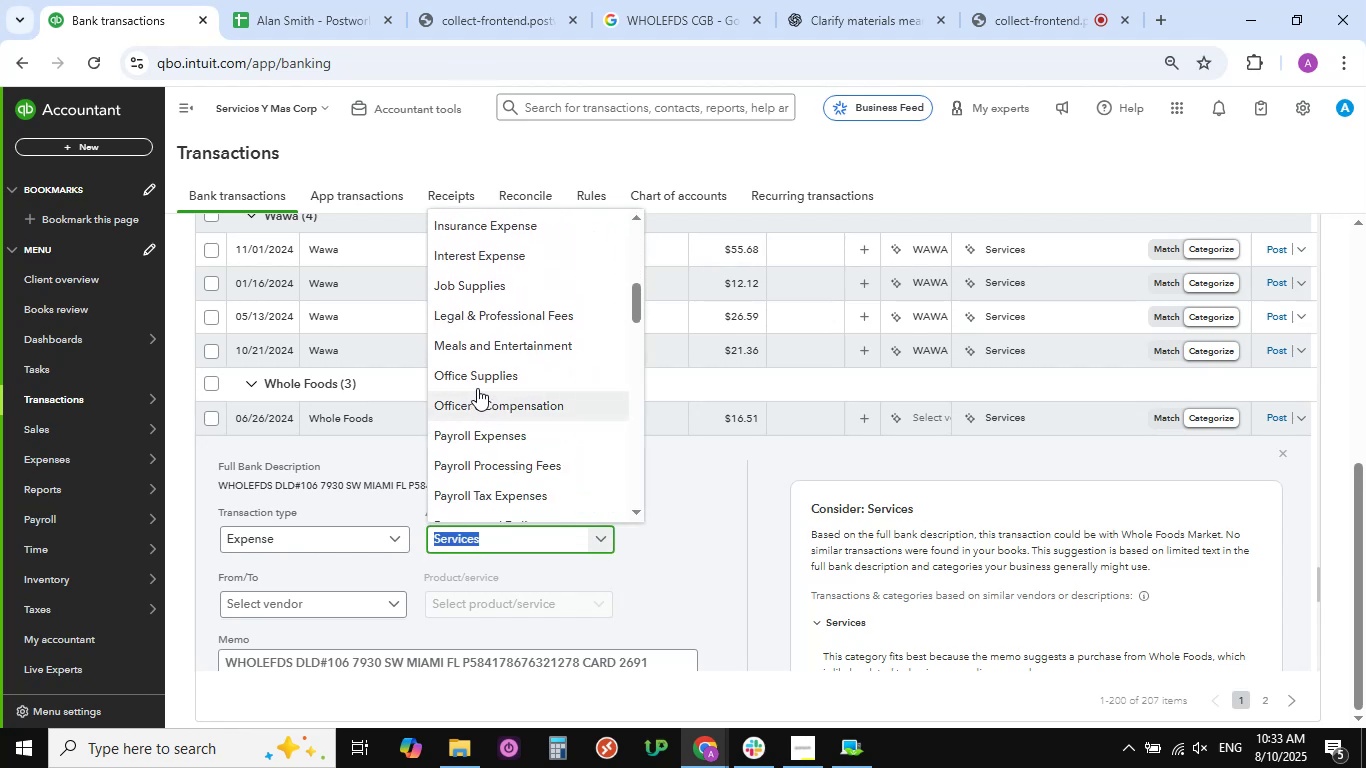 
left_click([482, 372])
 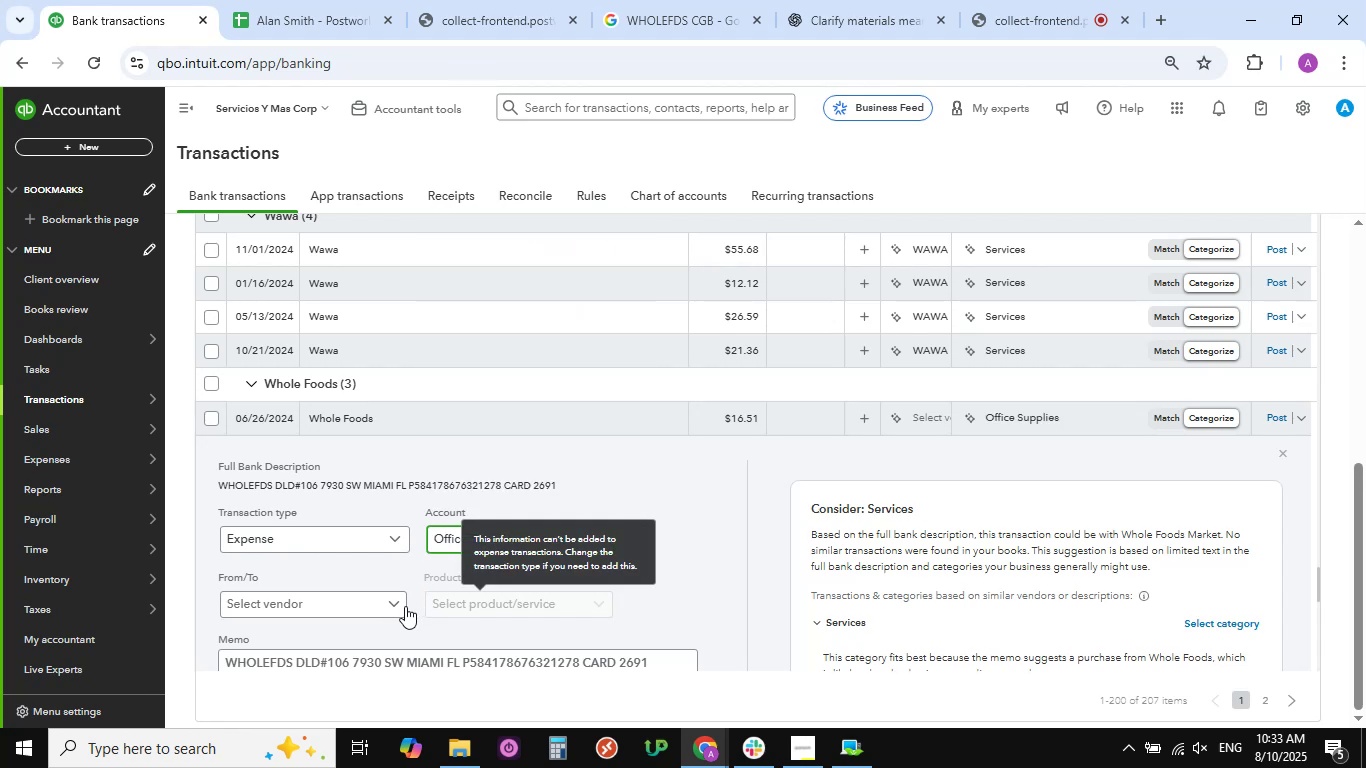 
left_click([402, 603])
 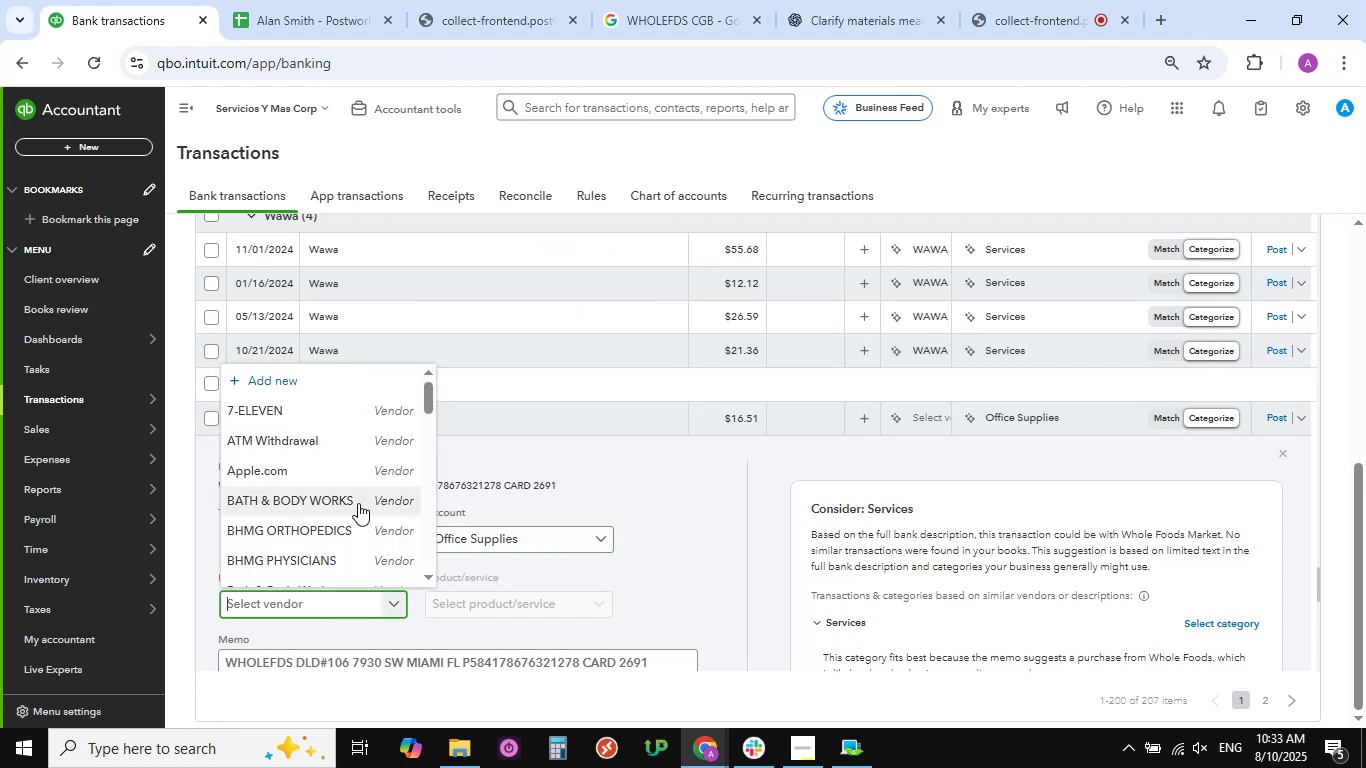 
scroll: coordinate [303, 505], scroll_direction: down, amount: 12.0
 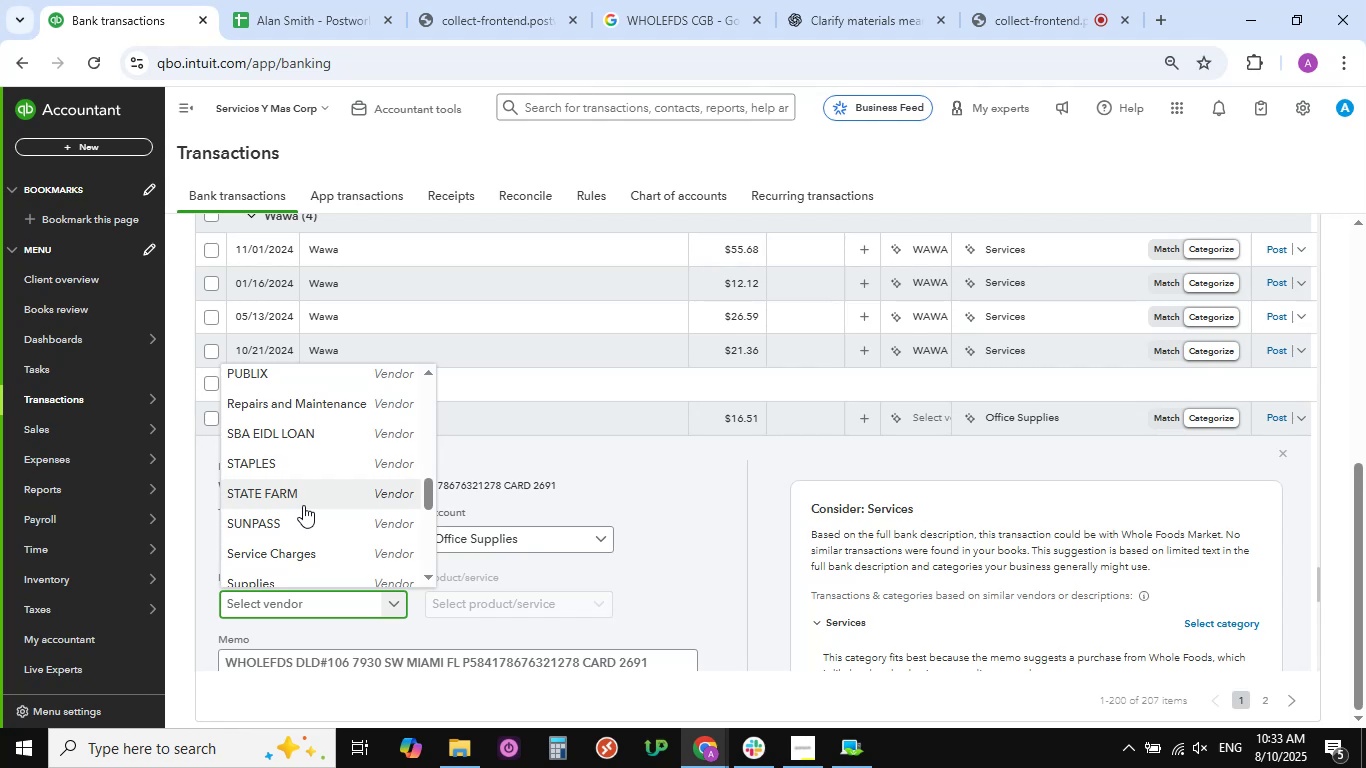 
wait(6.6)
 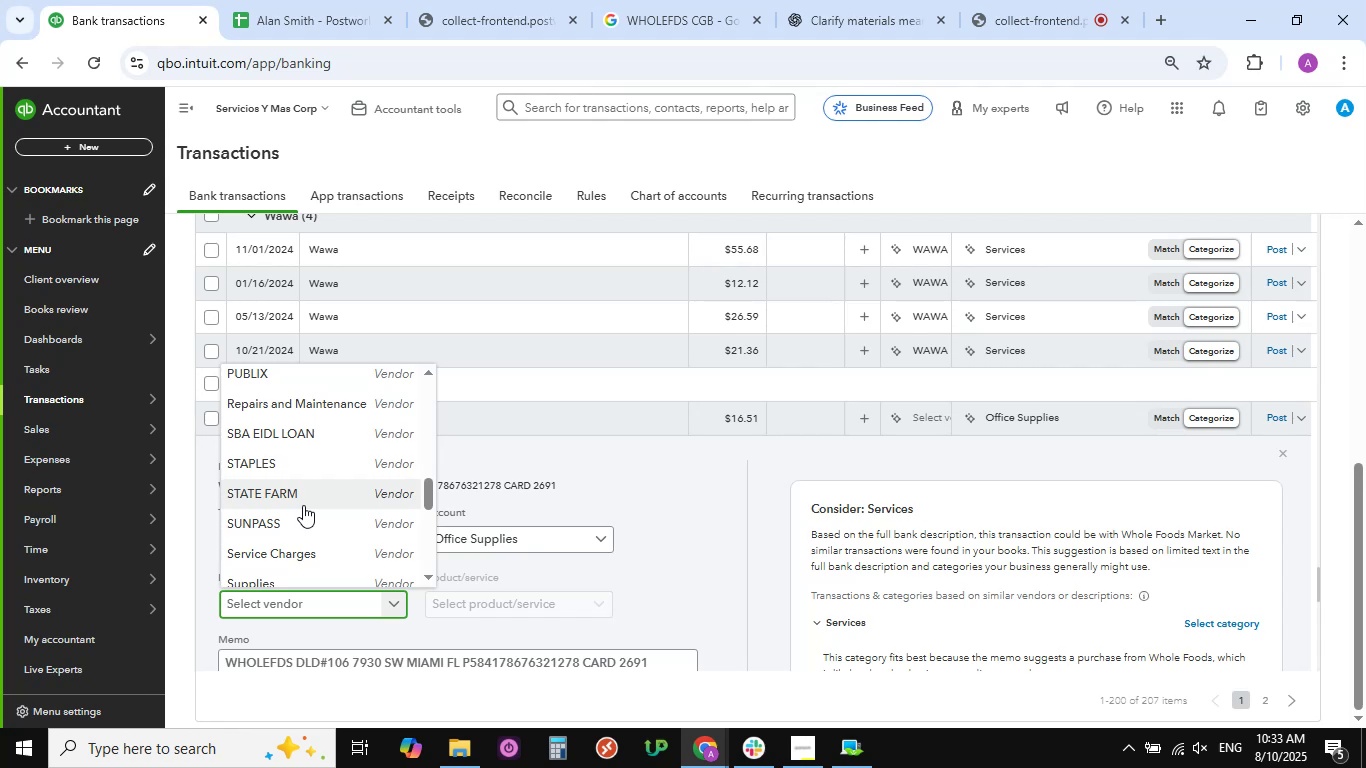 
scroll: coordinate [304, 507], scroll_direction: down, amount: 9.0
 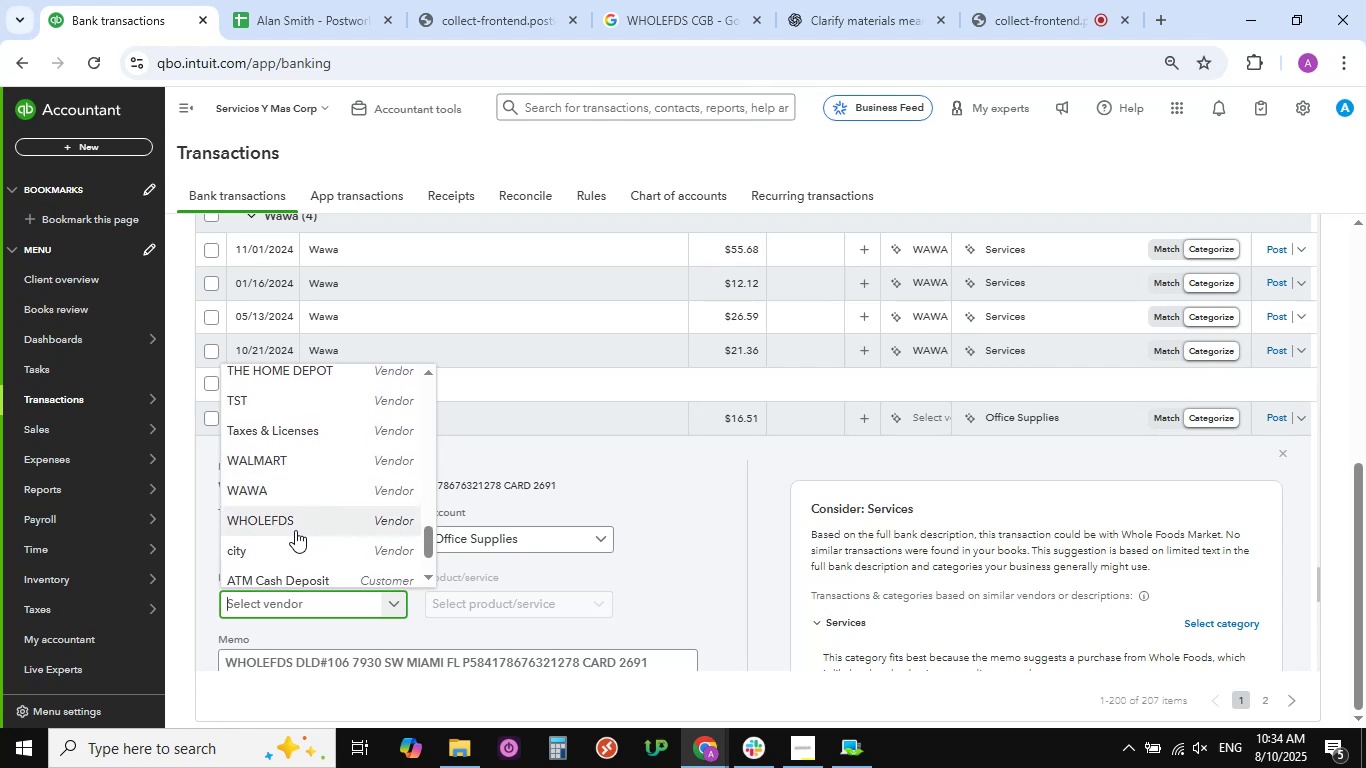 
left_click([291, 524])
 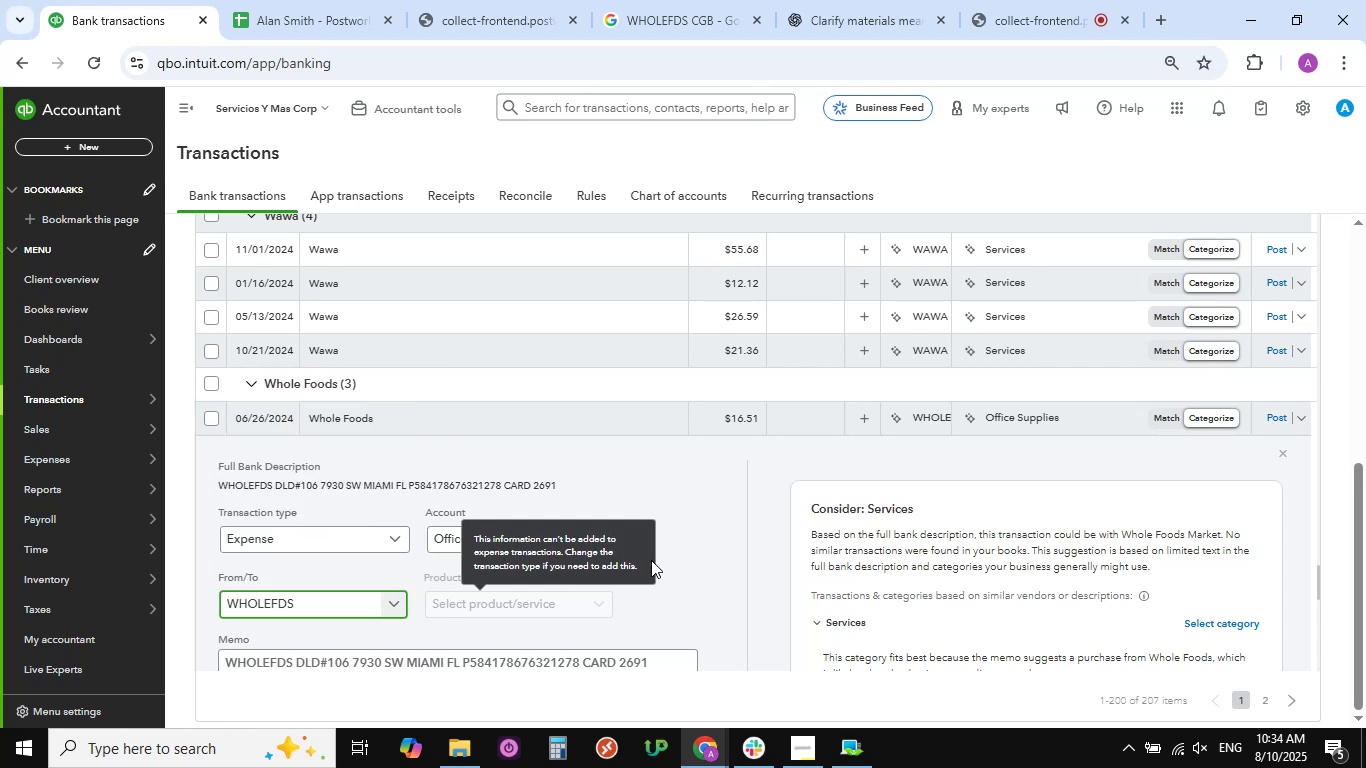 
scroll: coordinate [714, 592], scroll_direction: down, amount: 10.0
 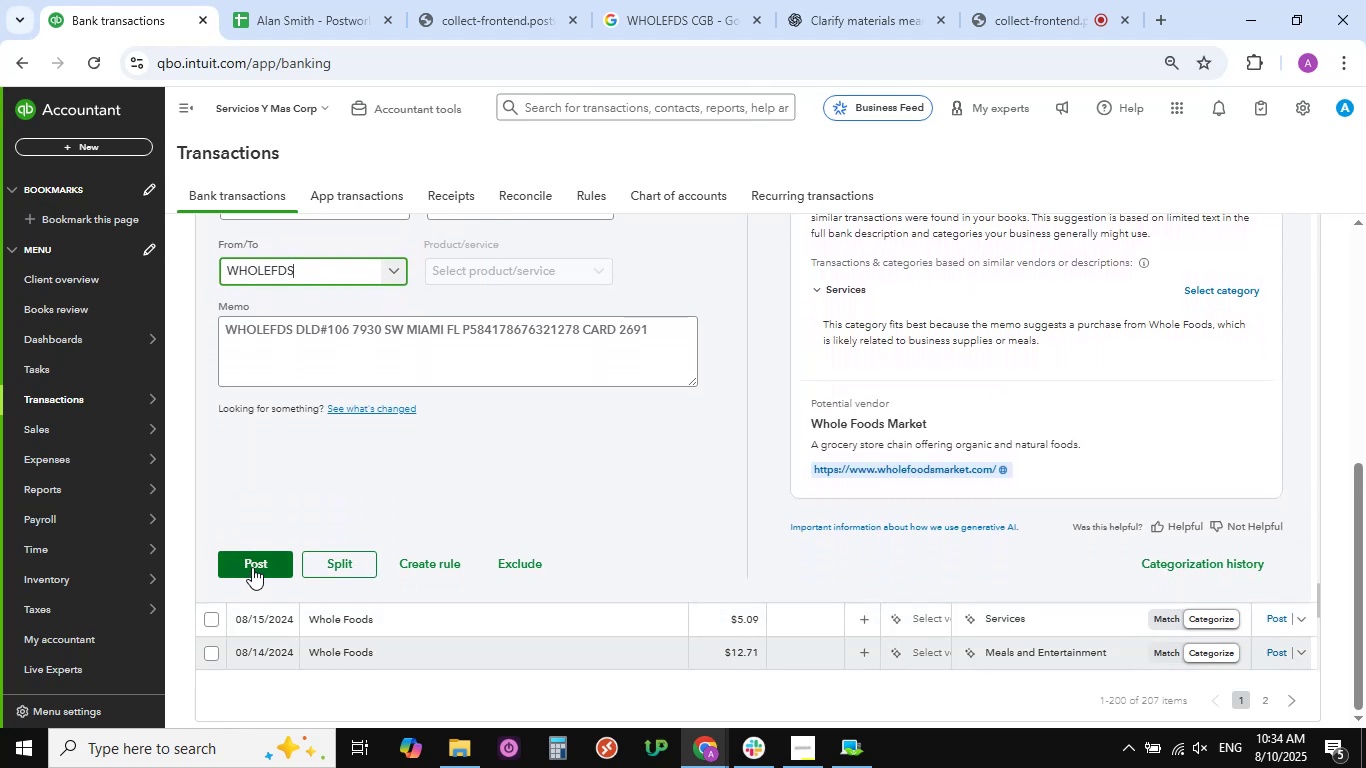 
left_click([252, 563])
 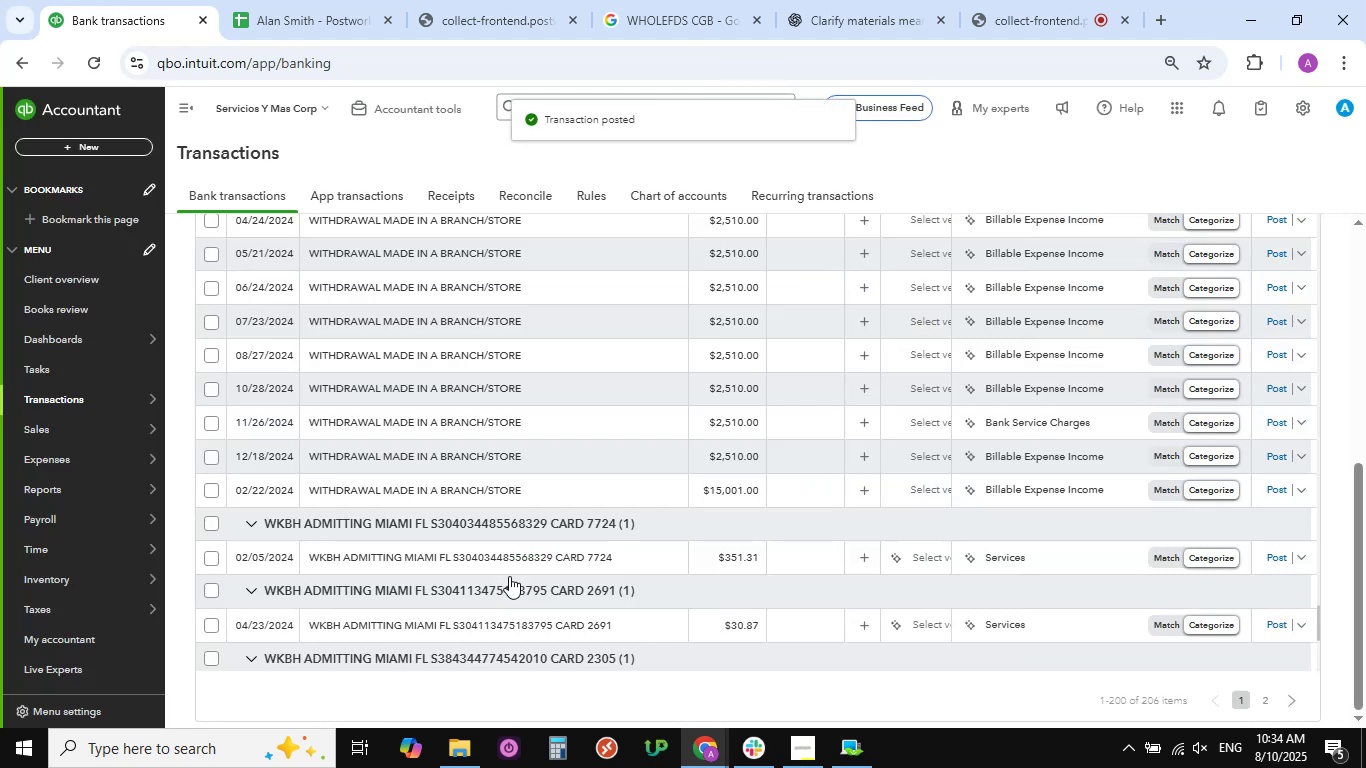 
wait(6.97)
 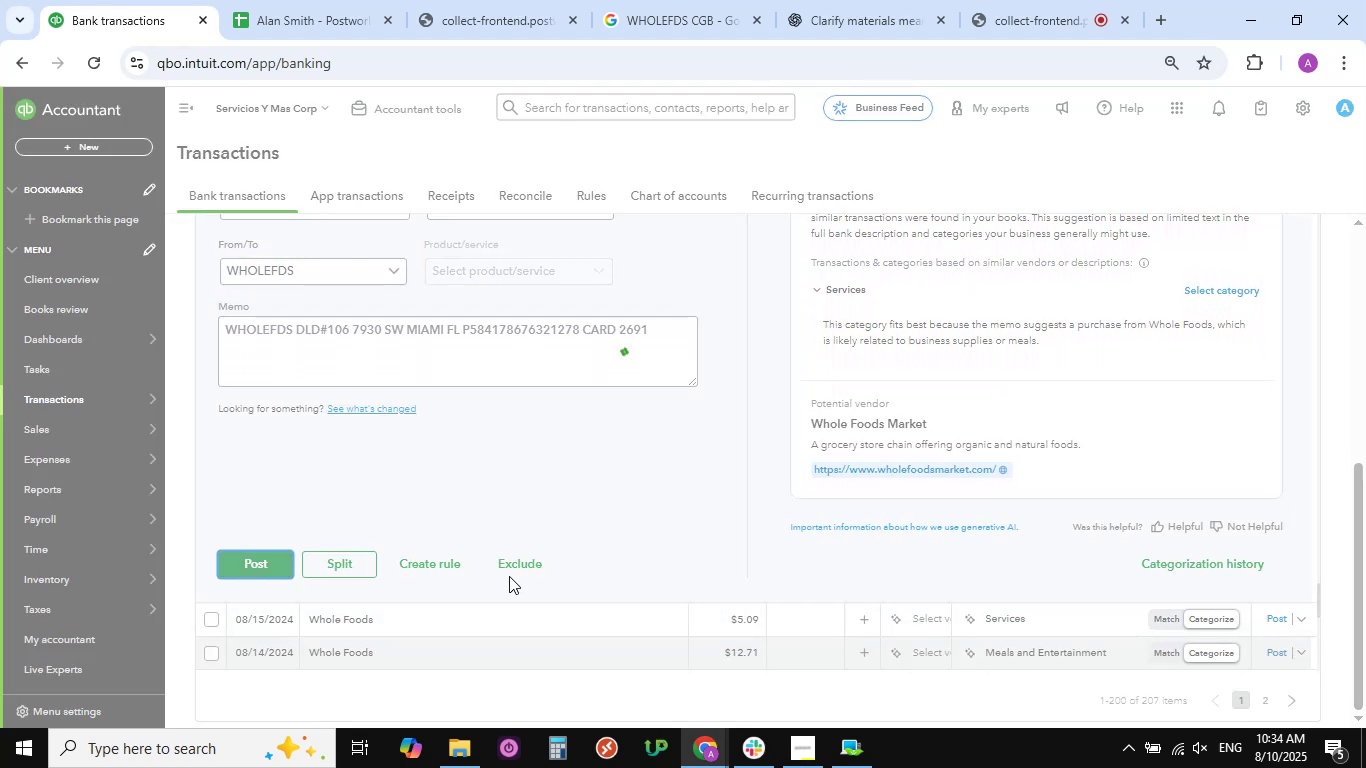 
scroll: coordinate [509, 576], scroll_direction: up, amount: 13.0
 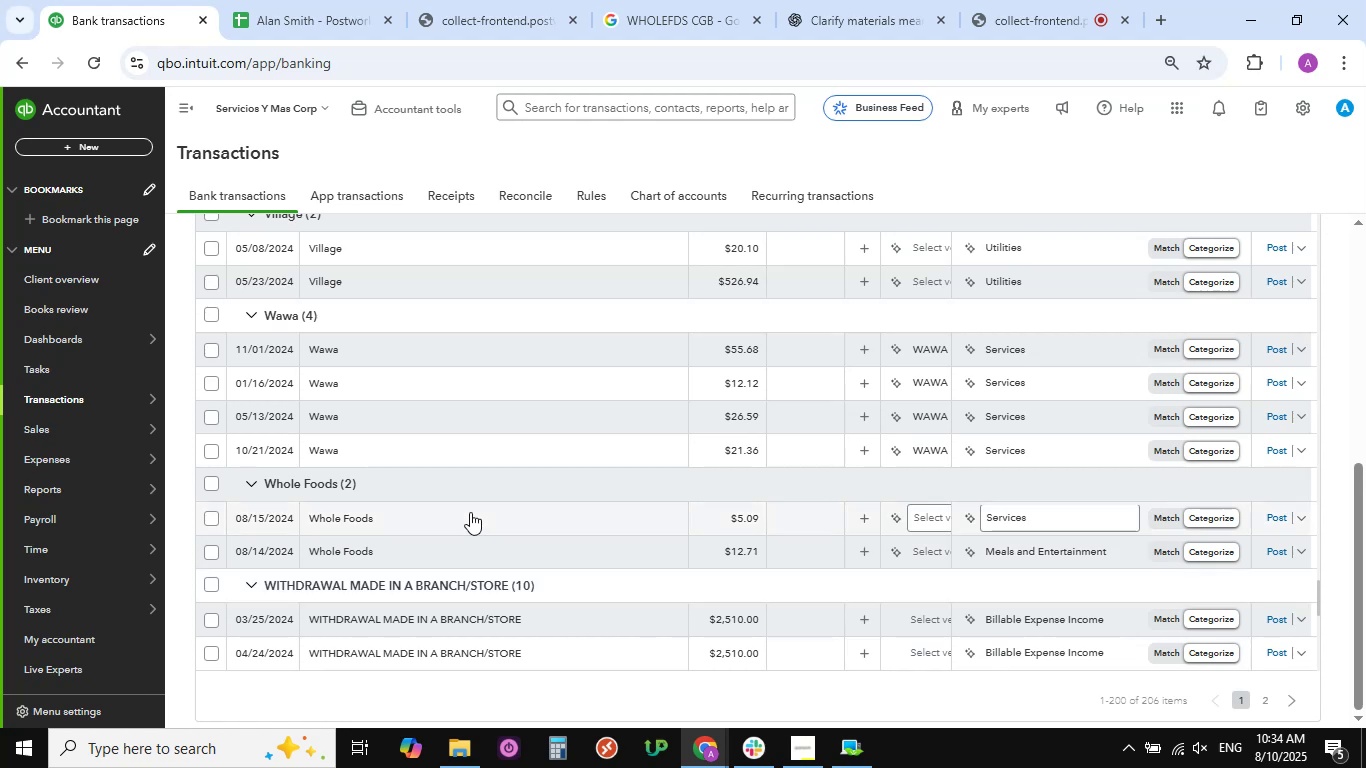 
wait(15.18)
 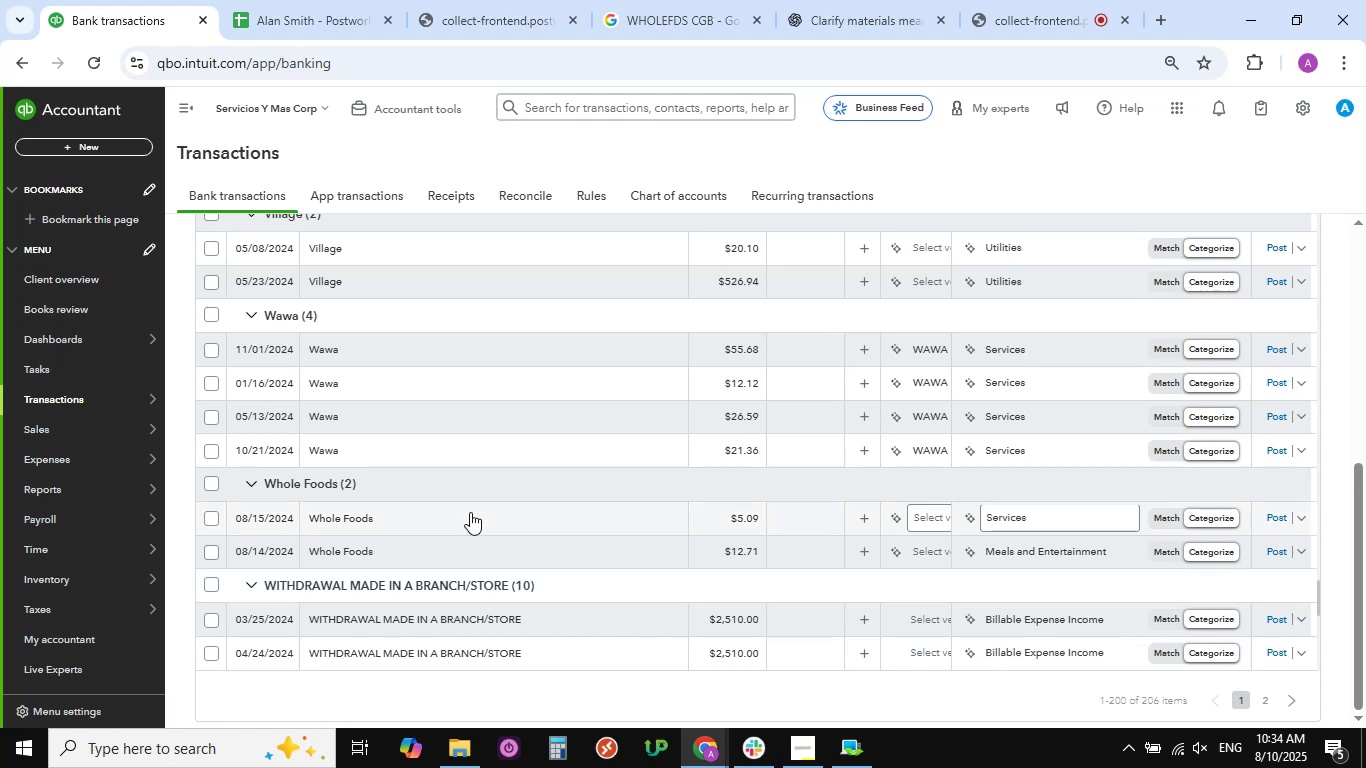 
left_click([470, 512])
 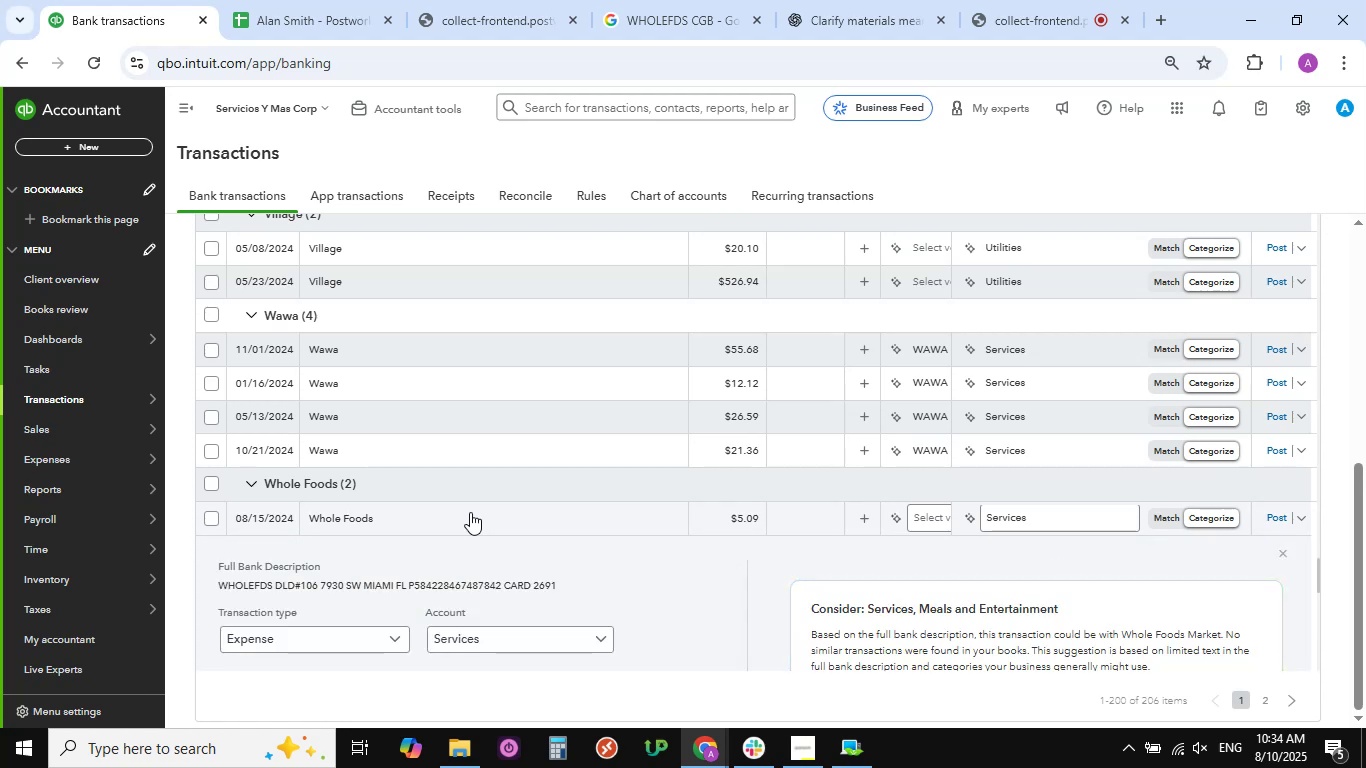 
wait(6.18)
 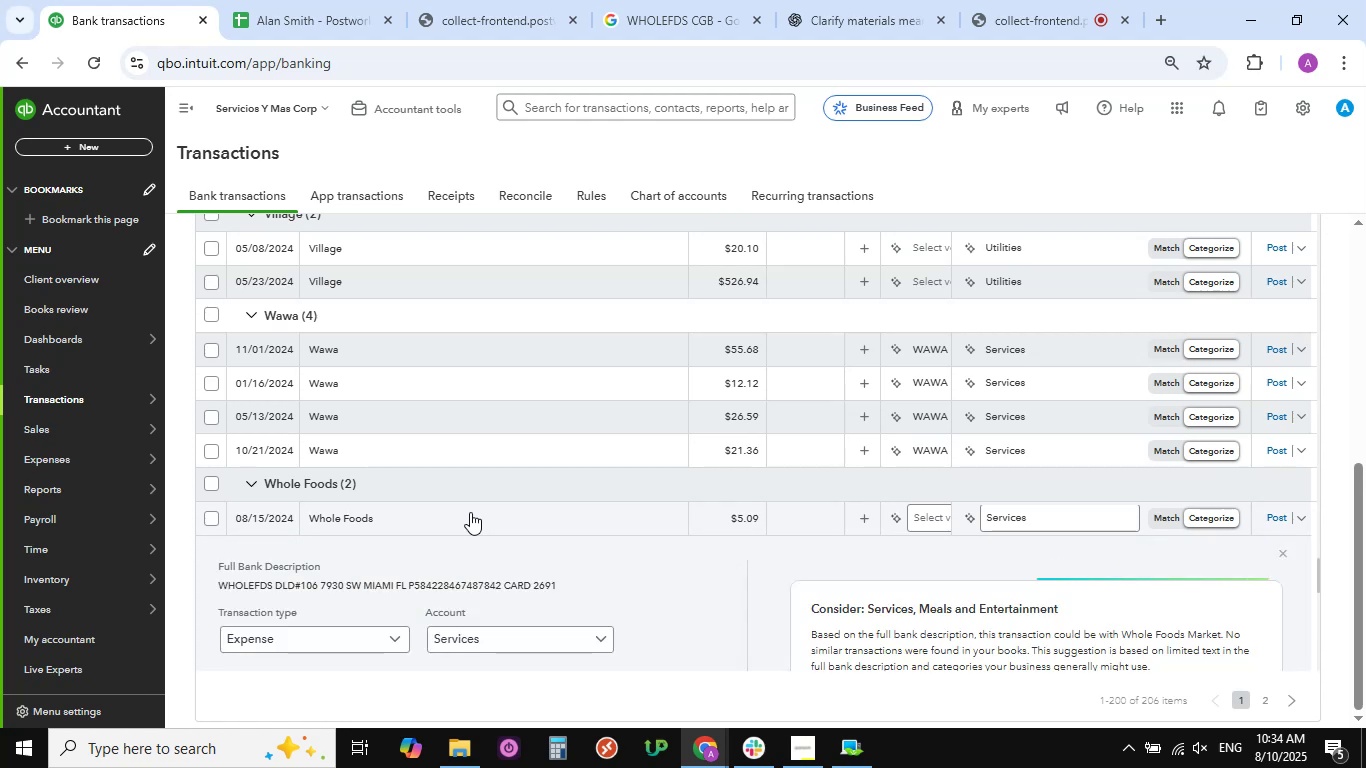 
scroll: coordinate [470, 512], scroll_direction: down, amount: 4.0
 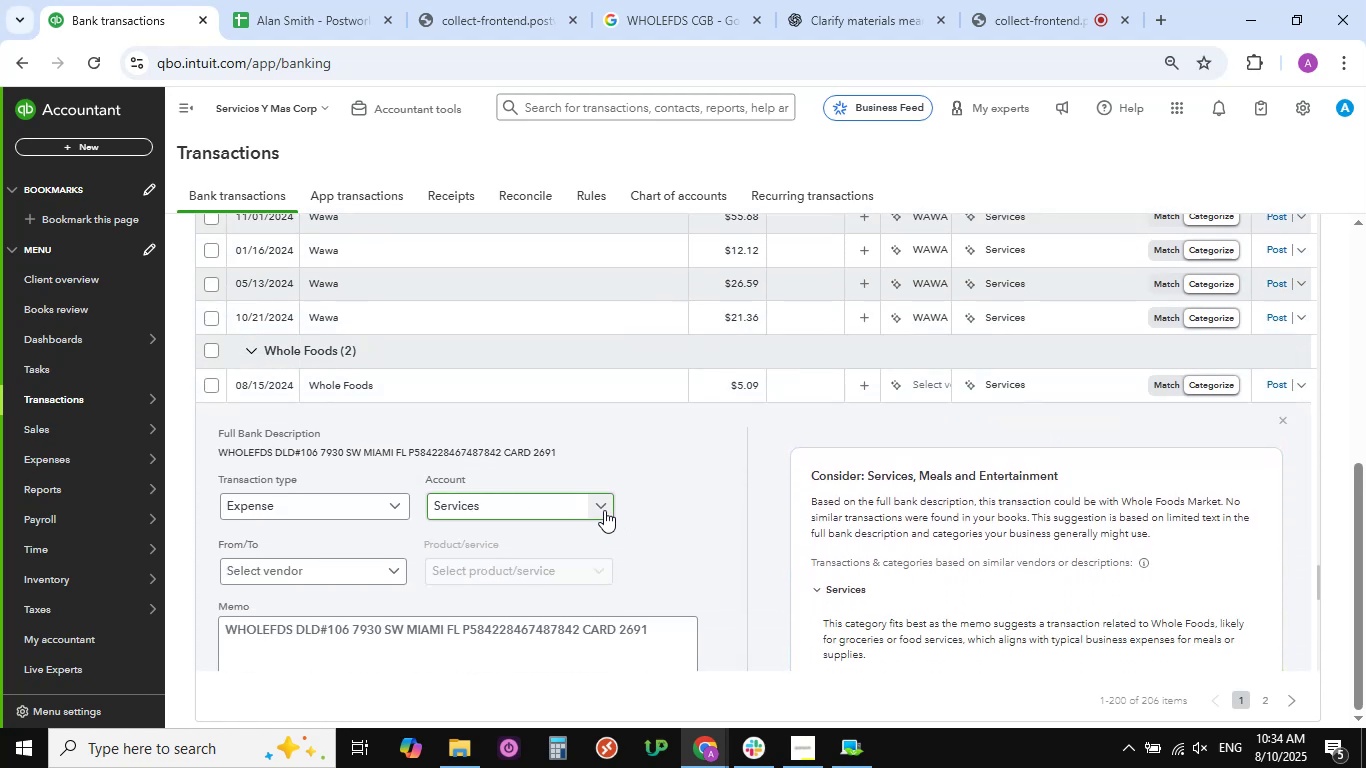 
left_click([602, 510])
 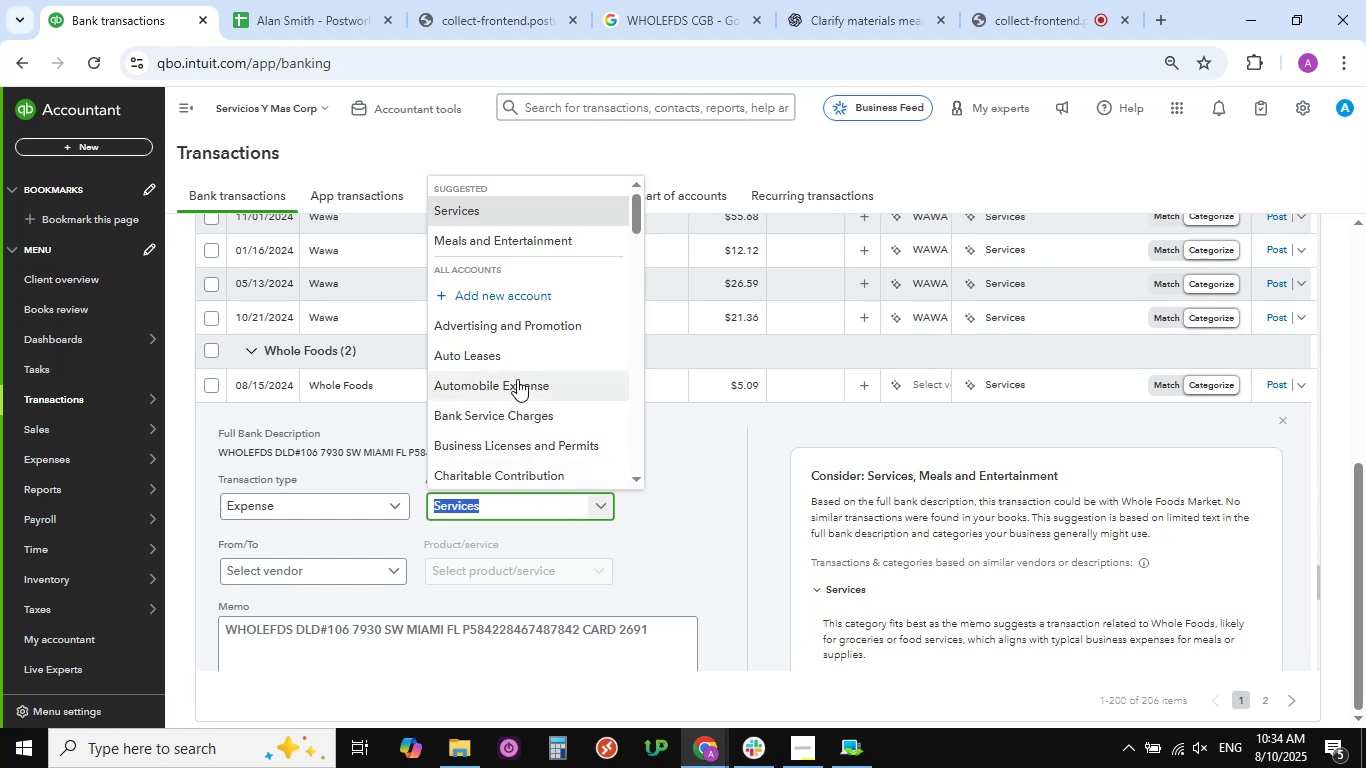 
scroll: coordinate [517, 388], scroll_direction: down, amount: 13.0
 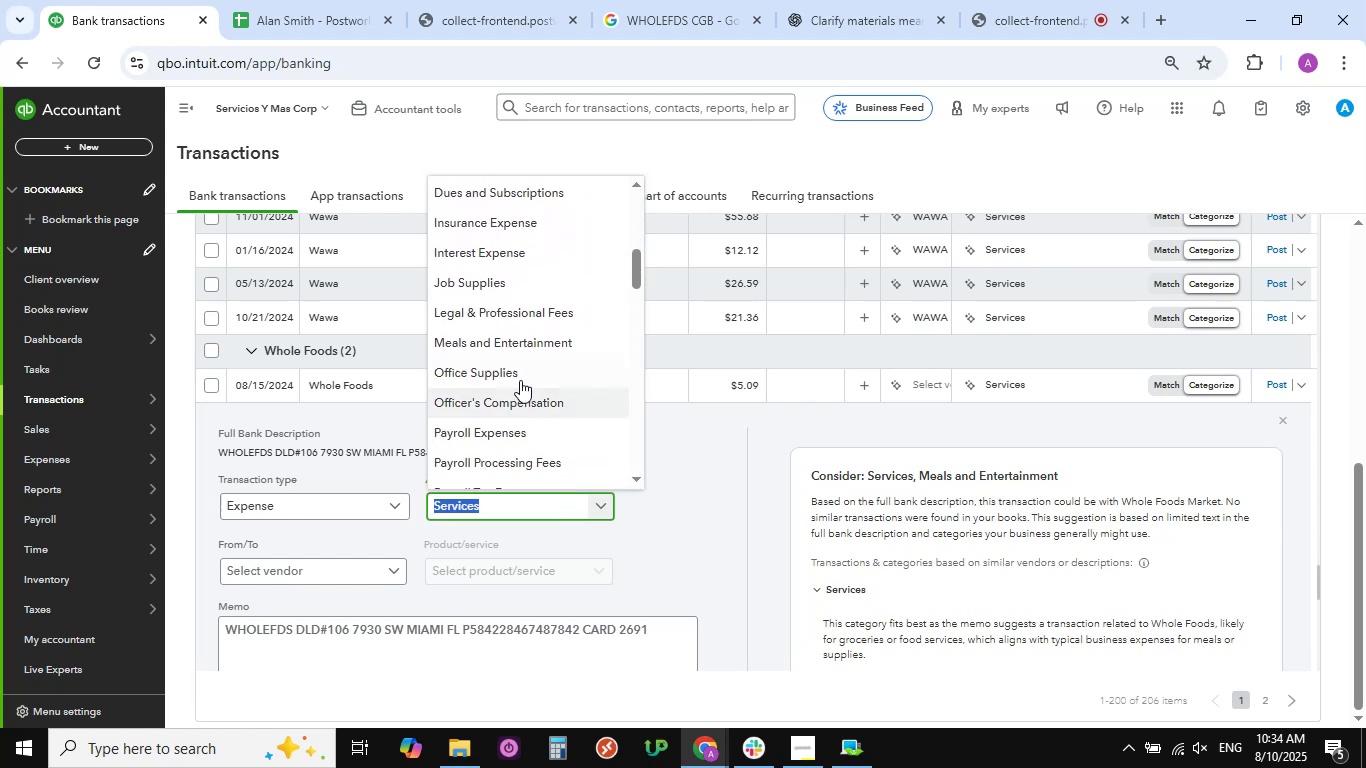 
left_click([520, 373])
 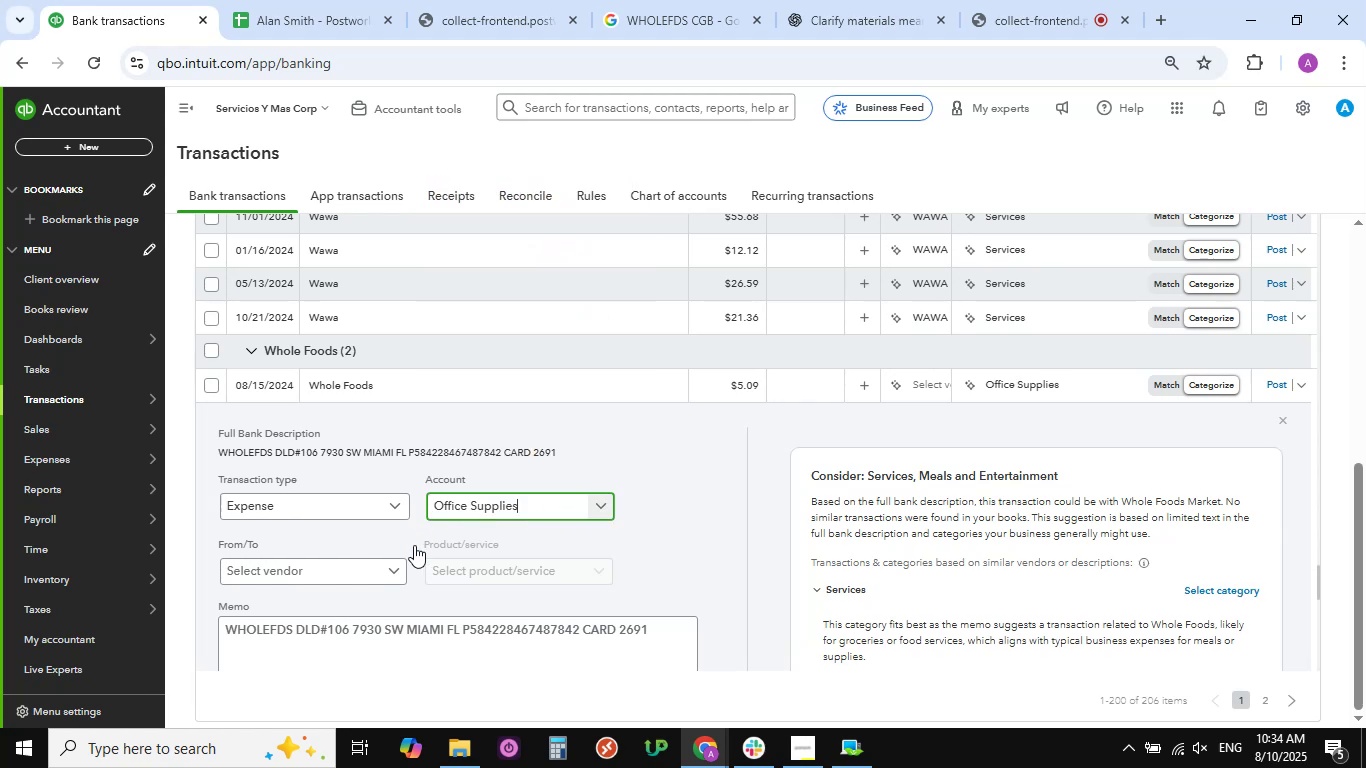 
scroll: coordinate [400, 550], scroll_direction: down, amount: 2.0
 